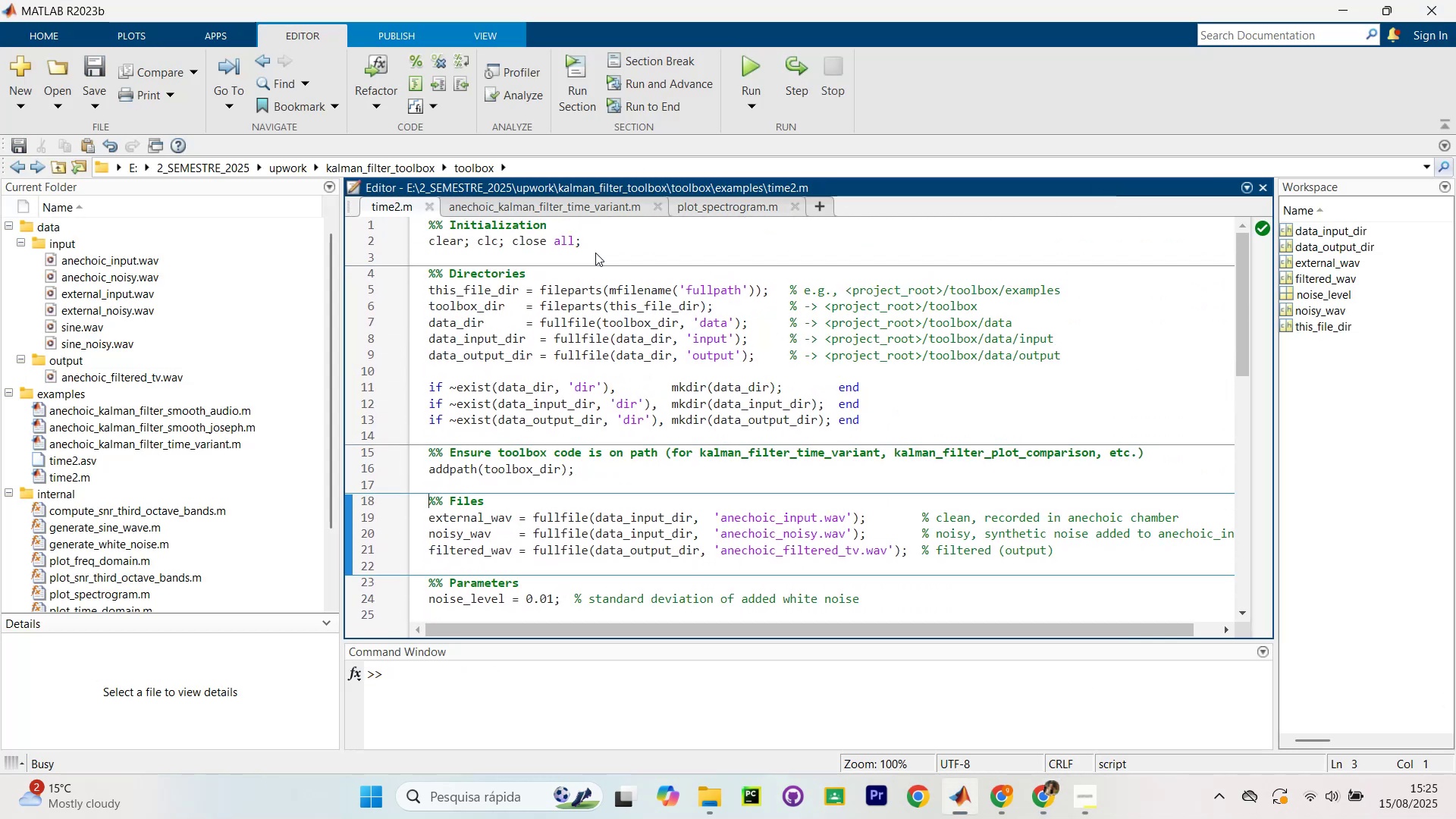 
key(Control+Shift+Enter)
 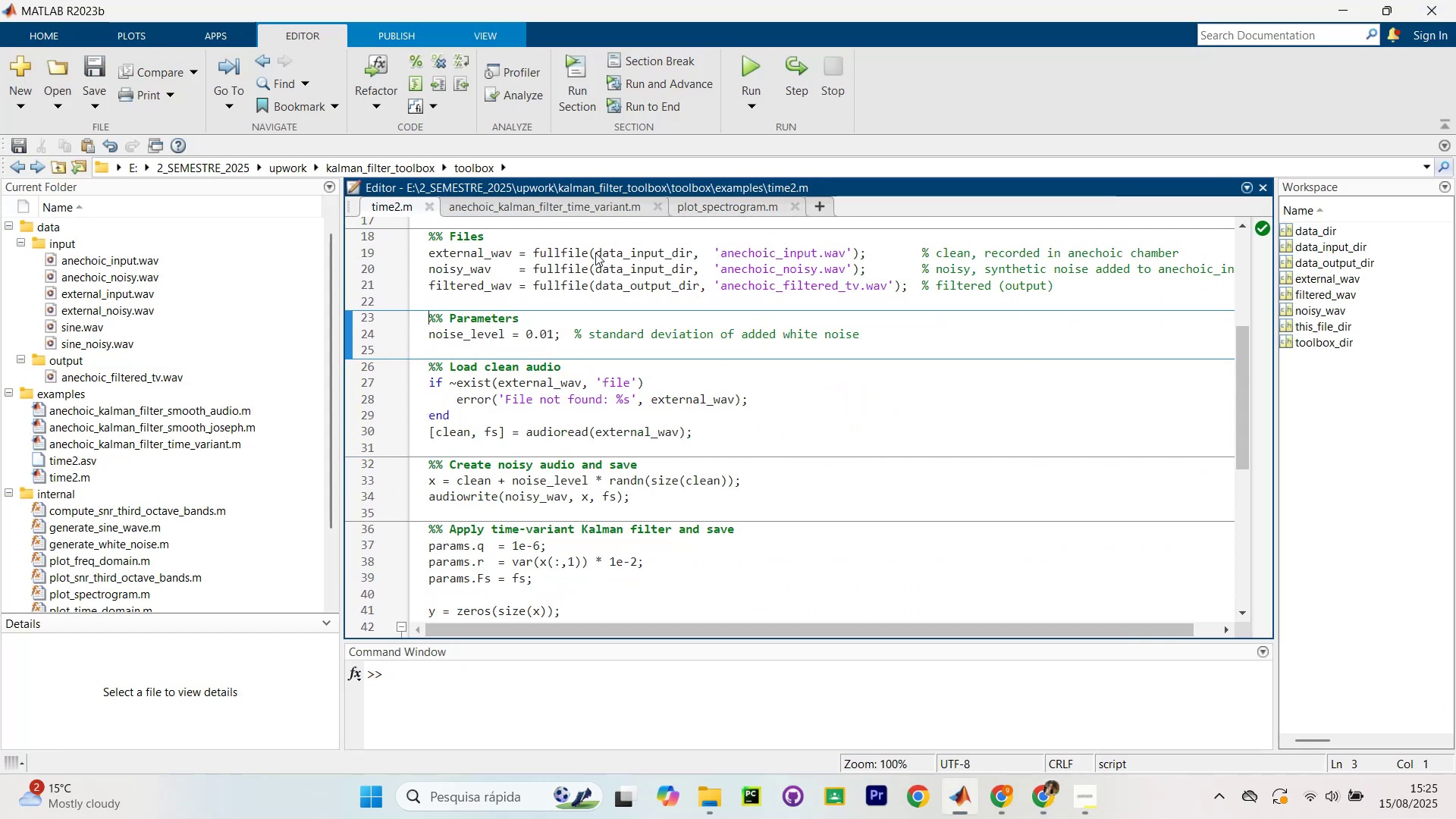 
key(Control+Shift+Enter)
 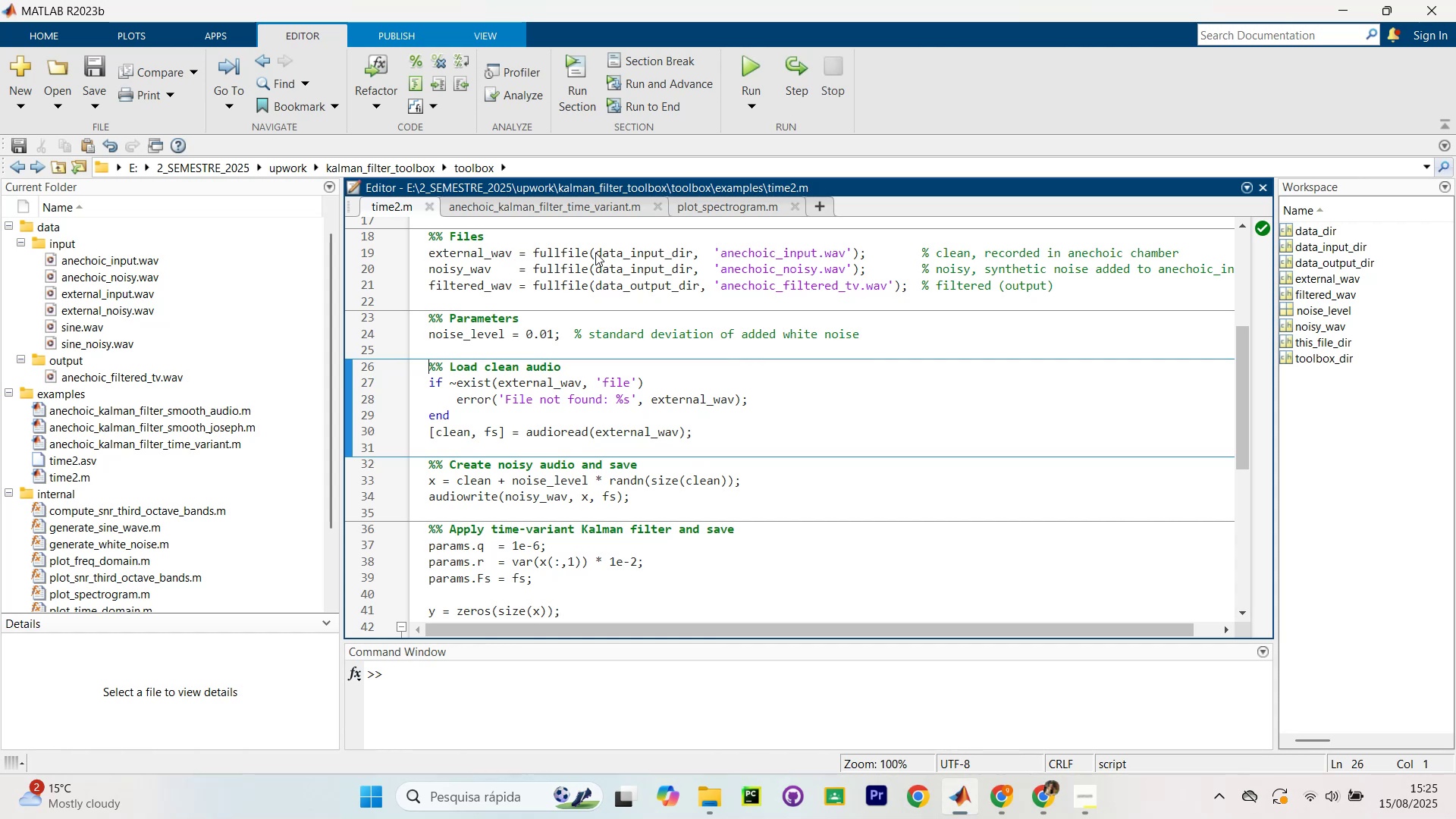 
key(Control+Shift+Enter)
 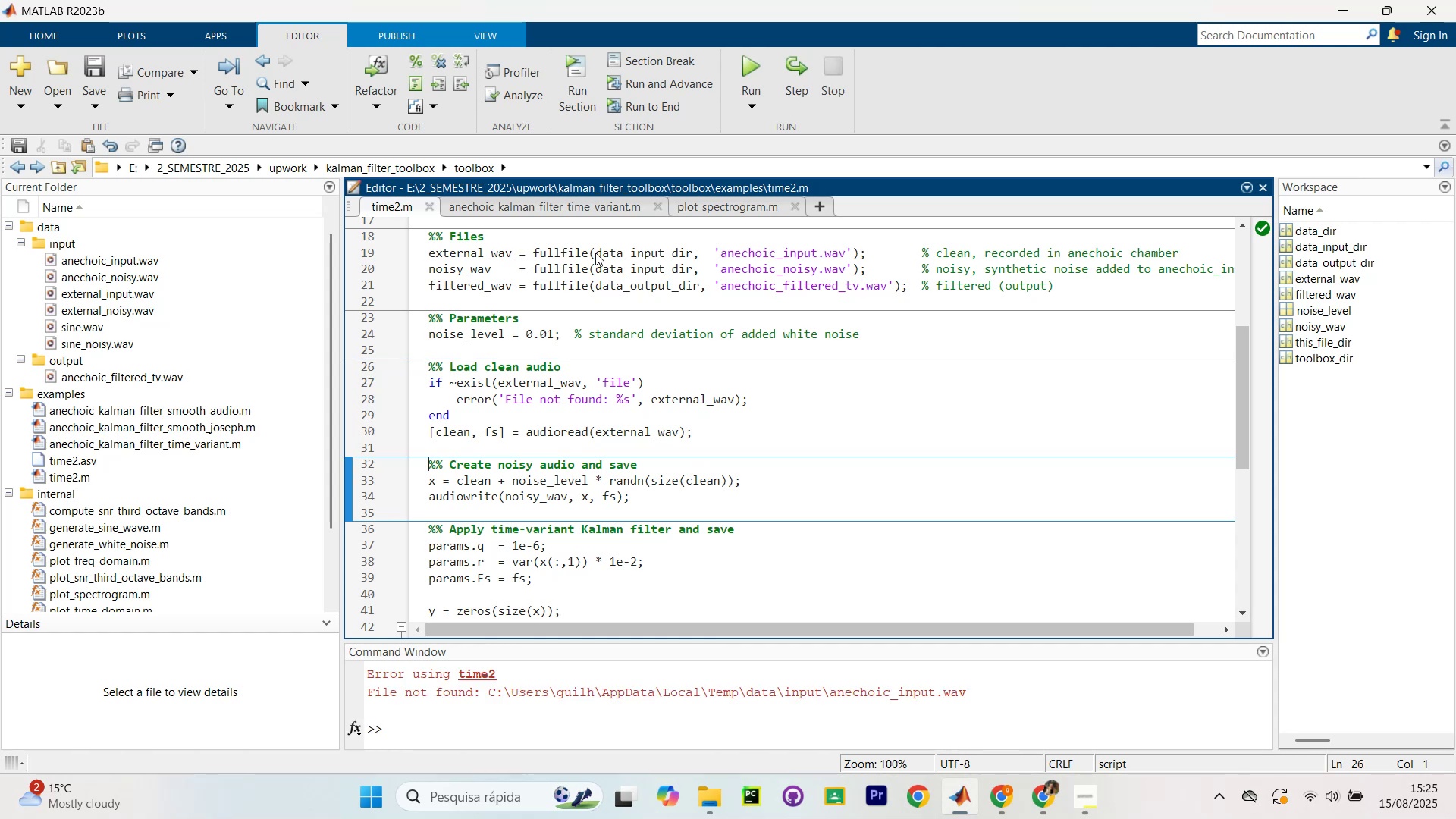 
key(Control+Shift+Enter)
 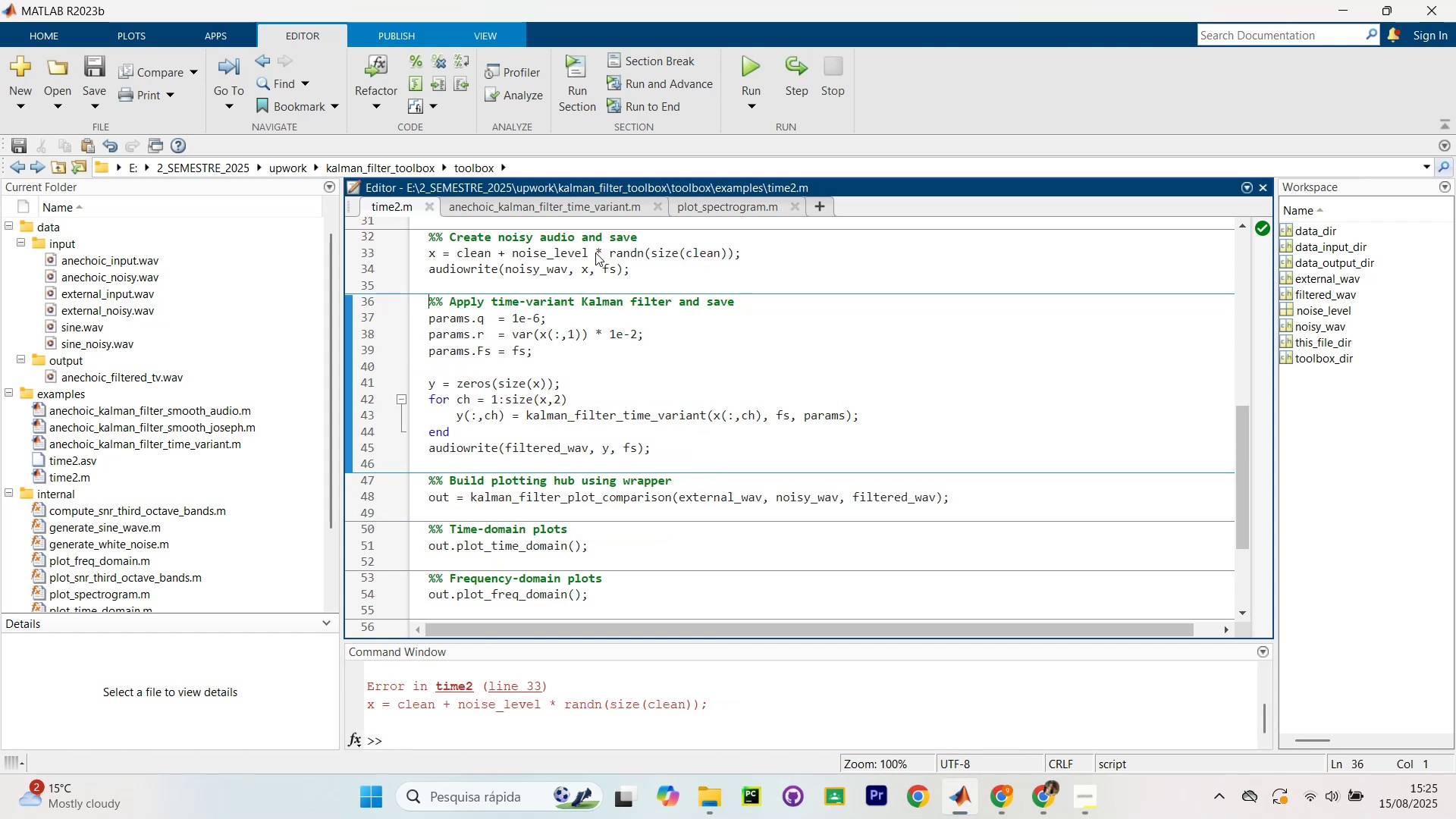 
key(Control+Shift+Enter)
 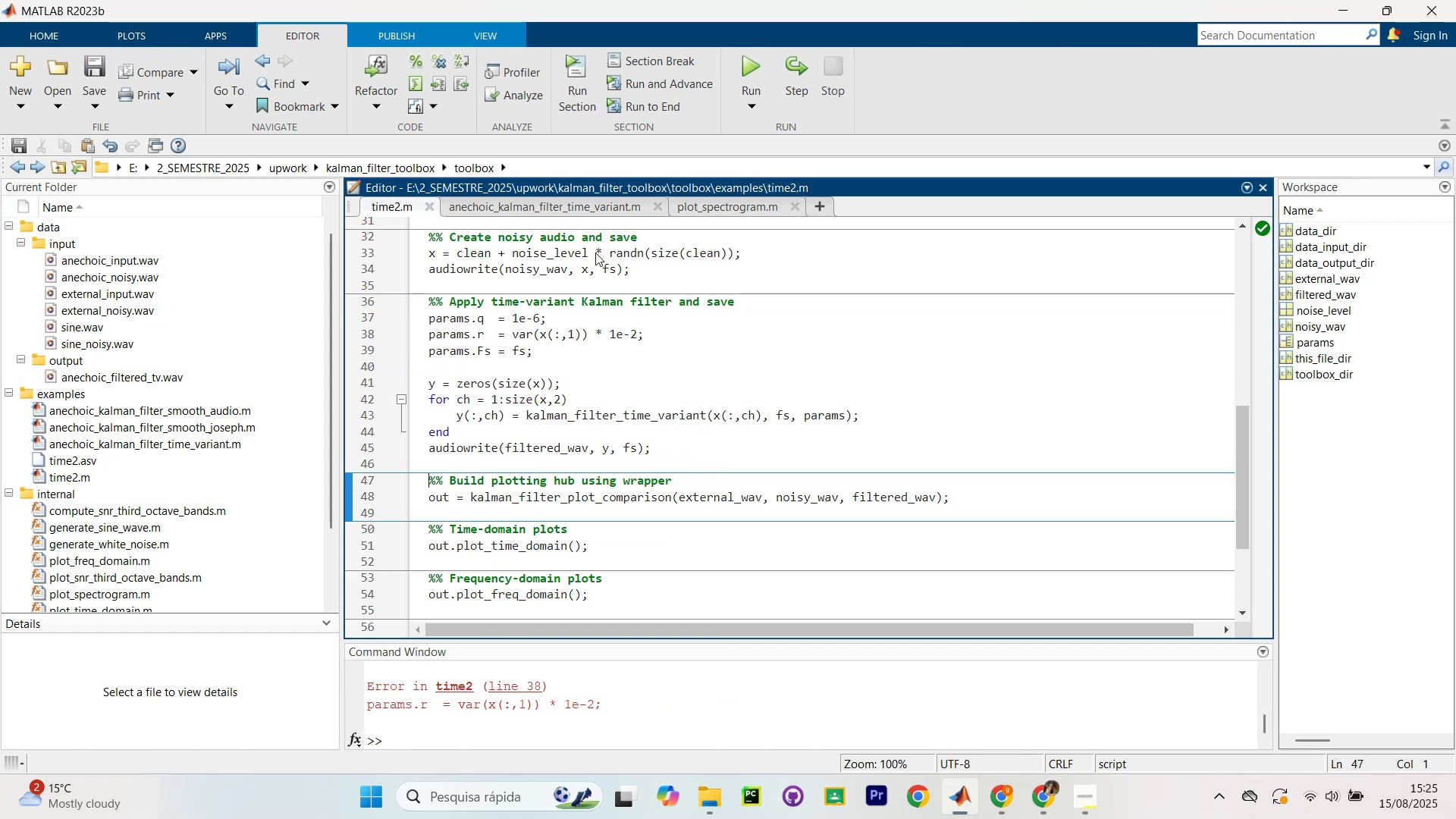 
key(Control+Shift+Enter)
 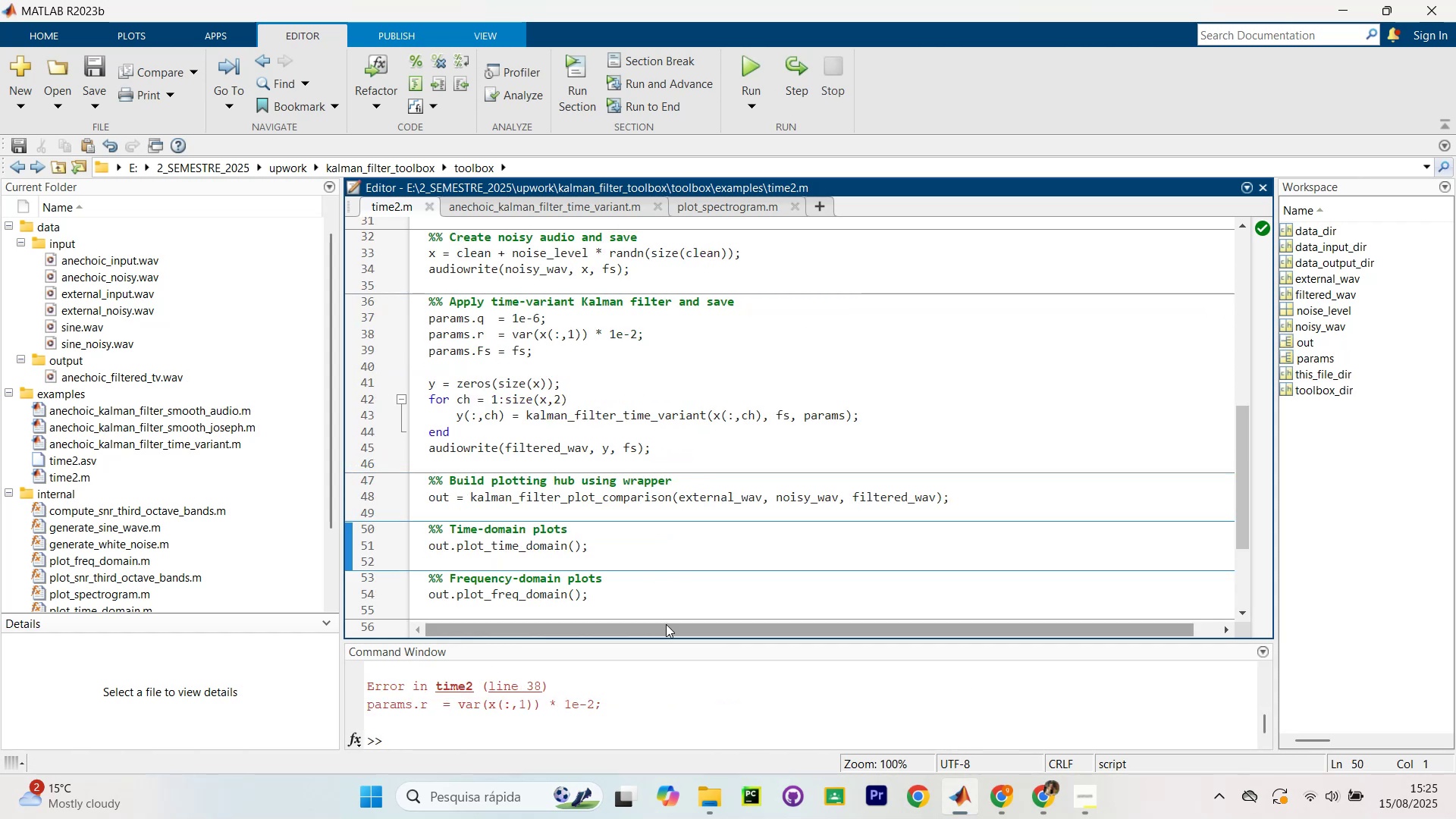 
left_click_drag(start_coordinate=[669, 639], to_coordinate=[704, 253])
 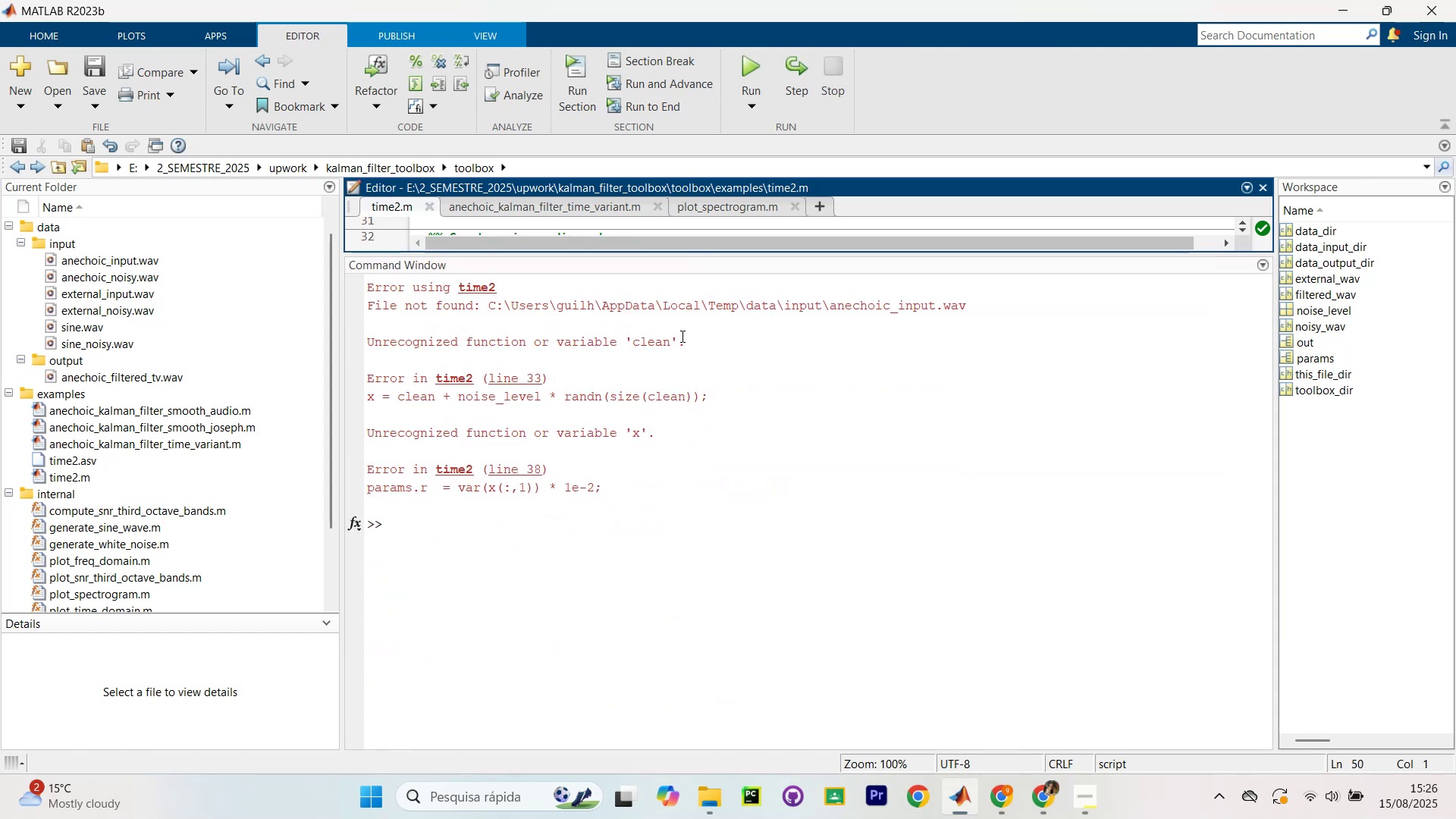 
scroll: coordinate [691, 381], scroll_direction: up, amount: 3.0
 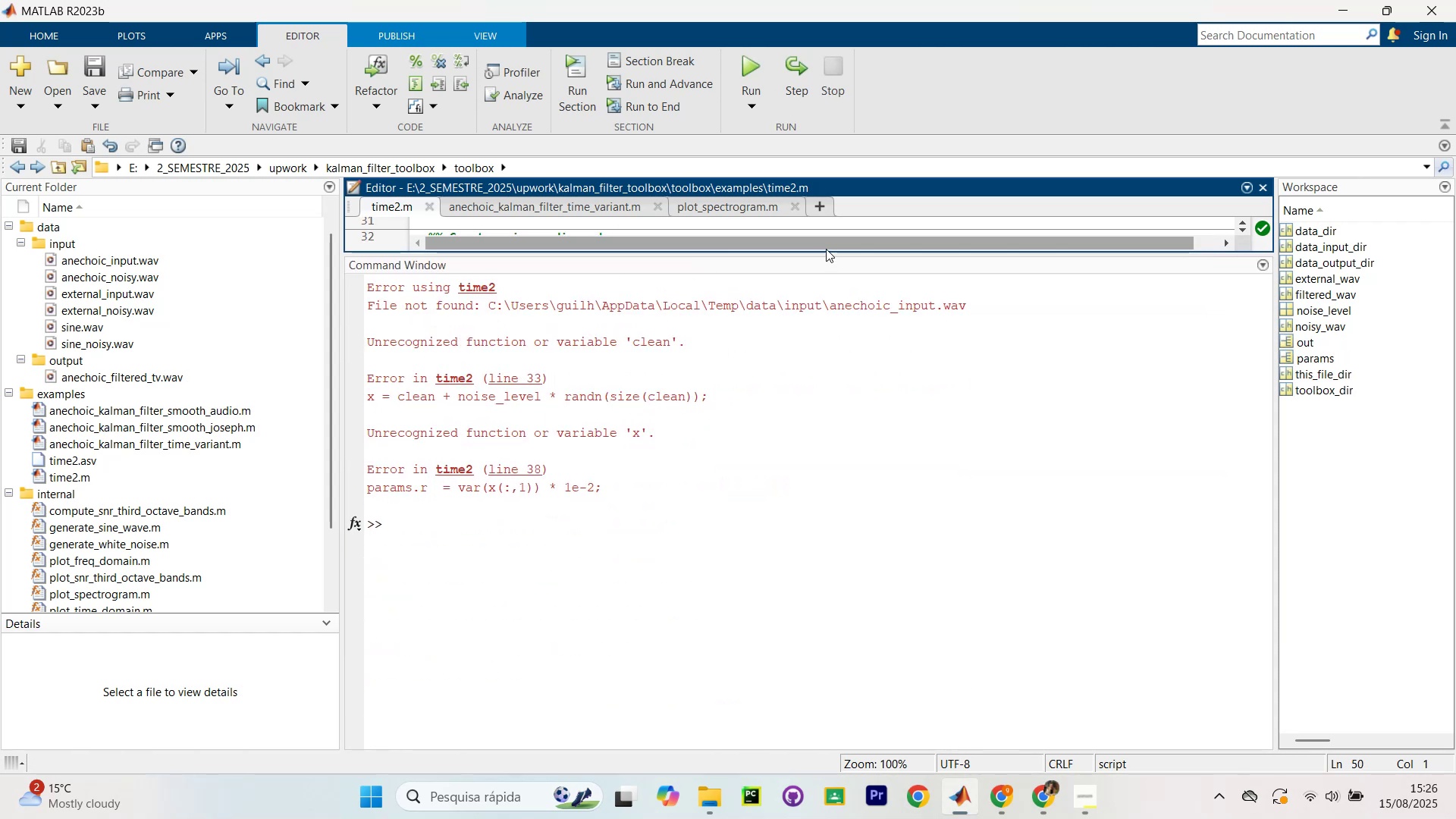 
left_click_drag(start_coordinate=[821, 255], to_coordinate=[856, 435])
 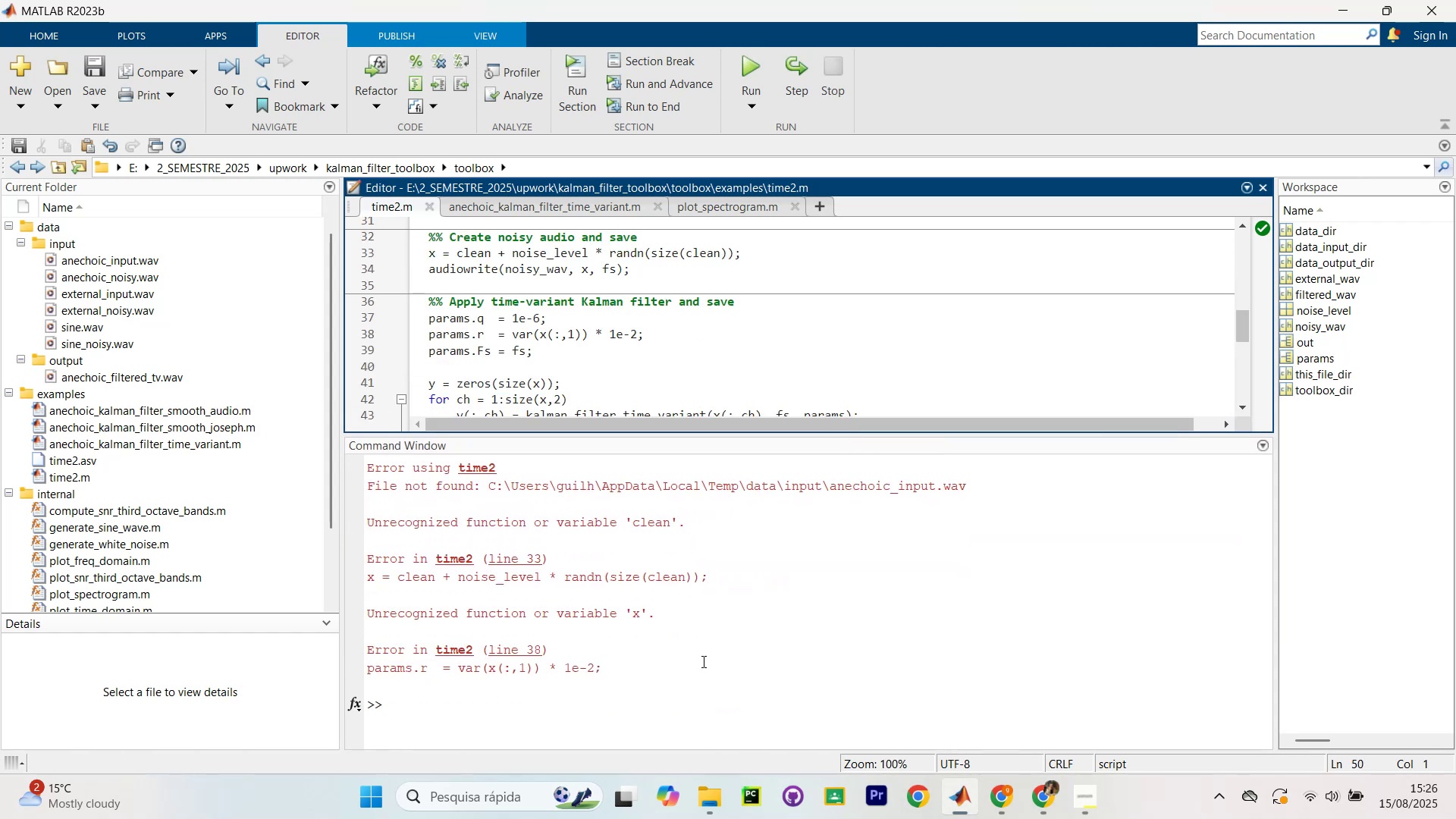 
left_click_drag(start_coordinate=[665, 696], to_coordinate=[362, 452])
 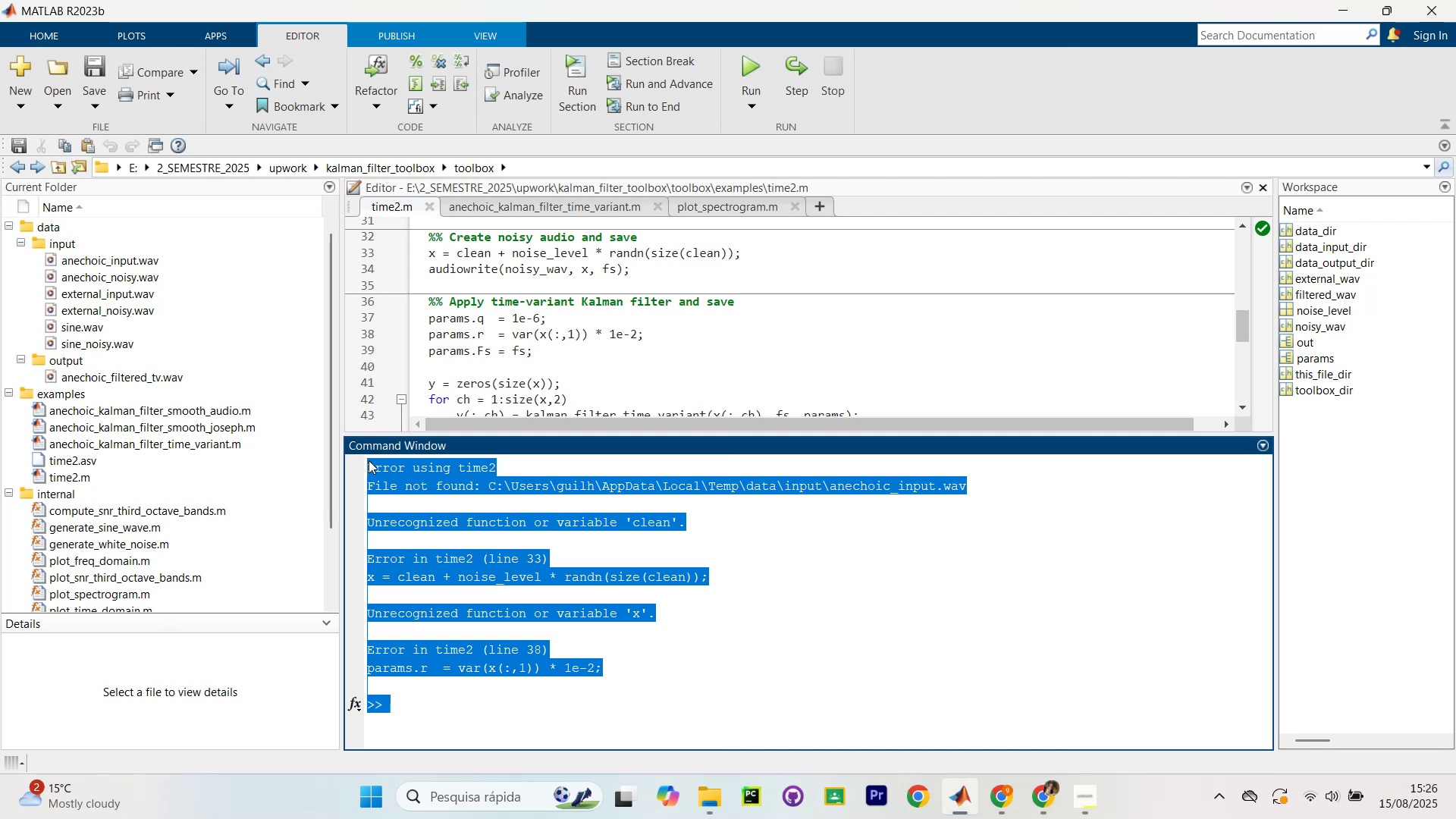 
hold_key(key=ControlLeft, duration=0.46)
 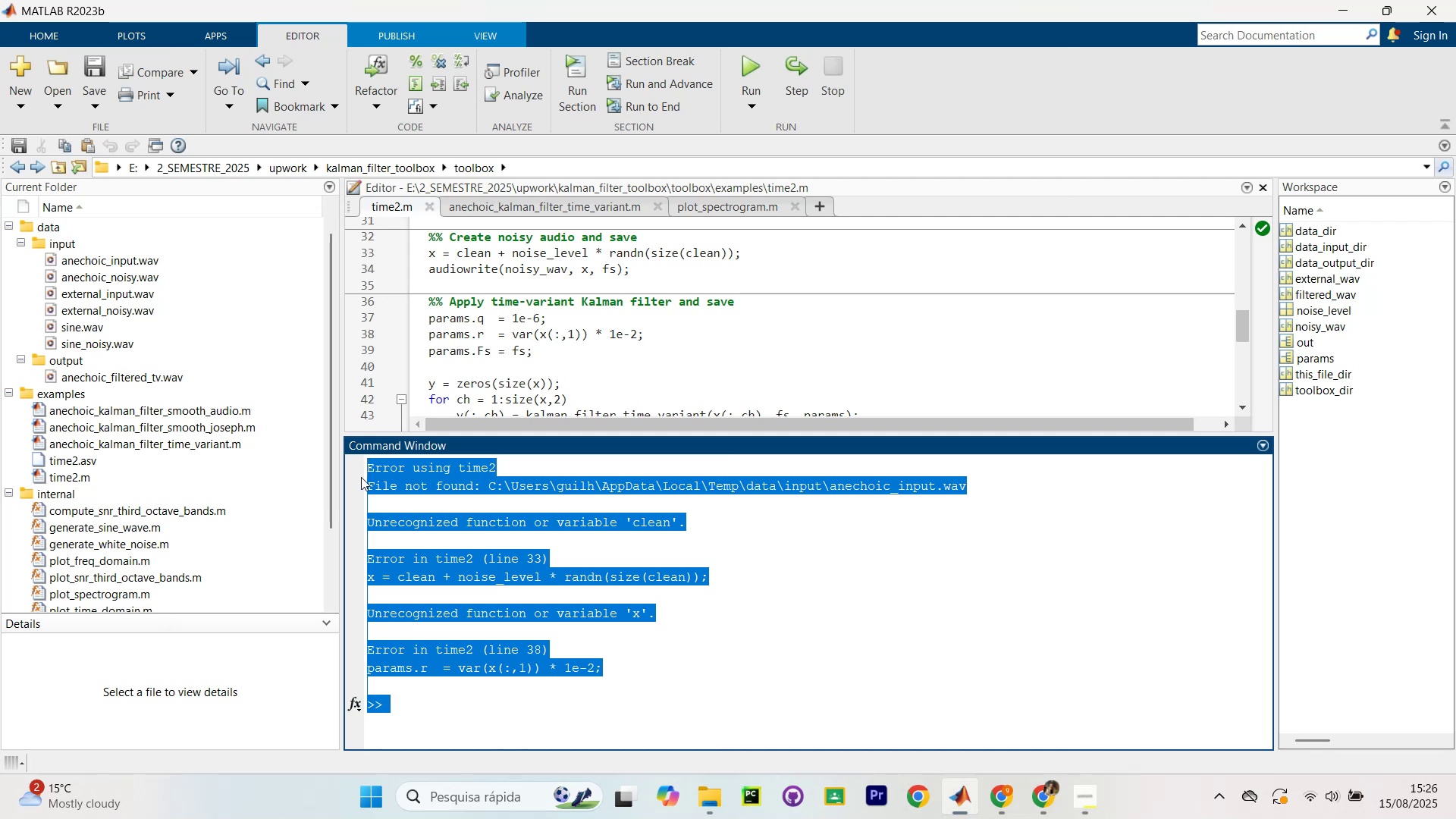 
key(Control+C)
 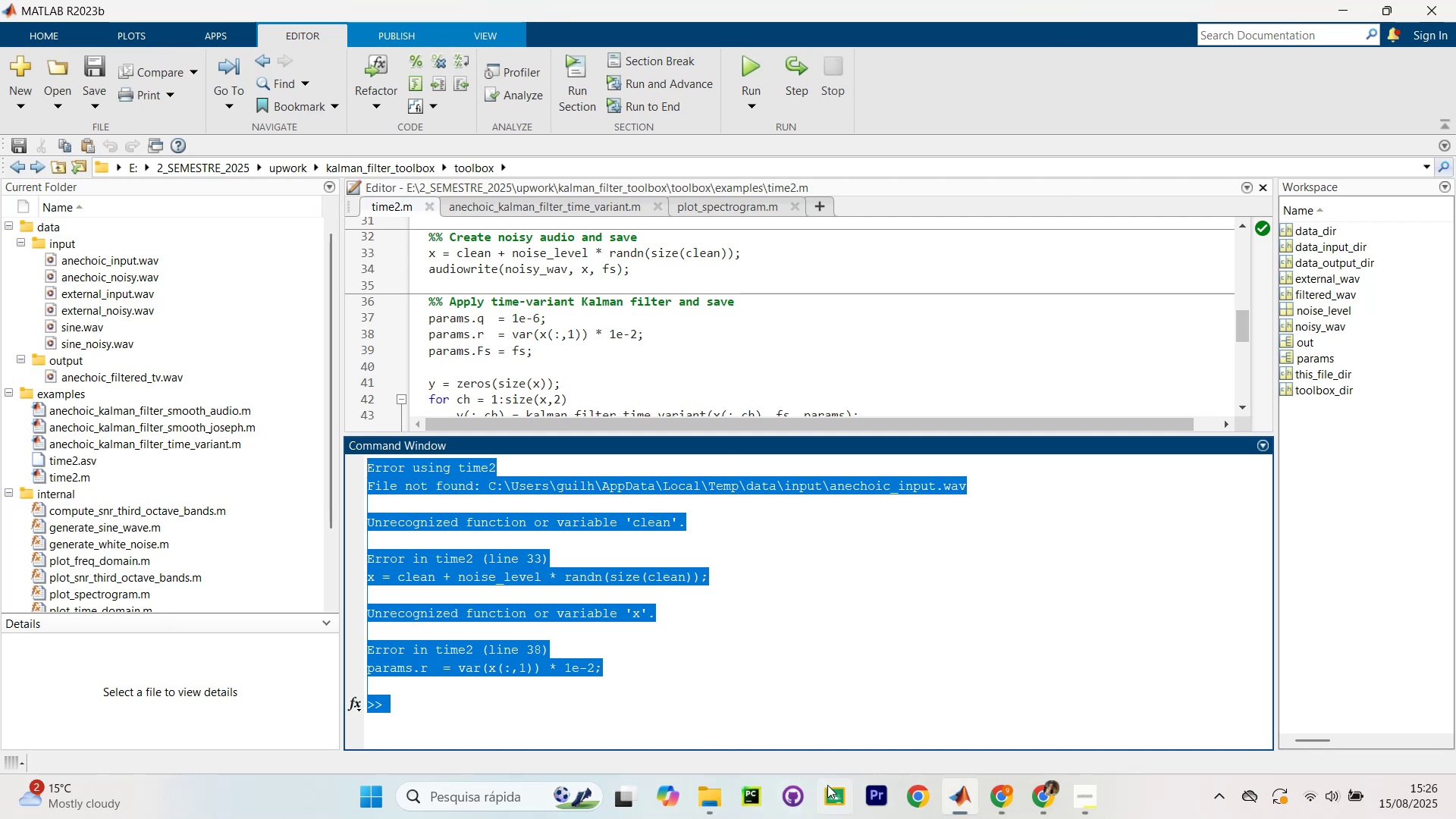 
key(Alt+AltLeft)
 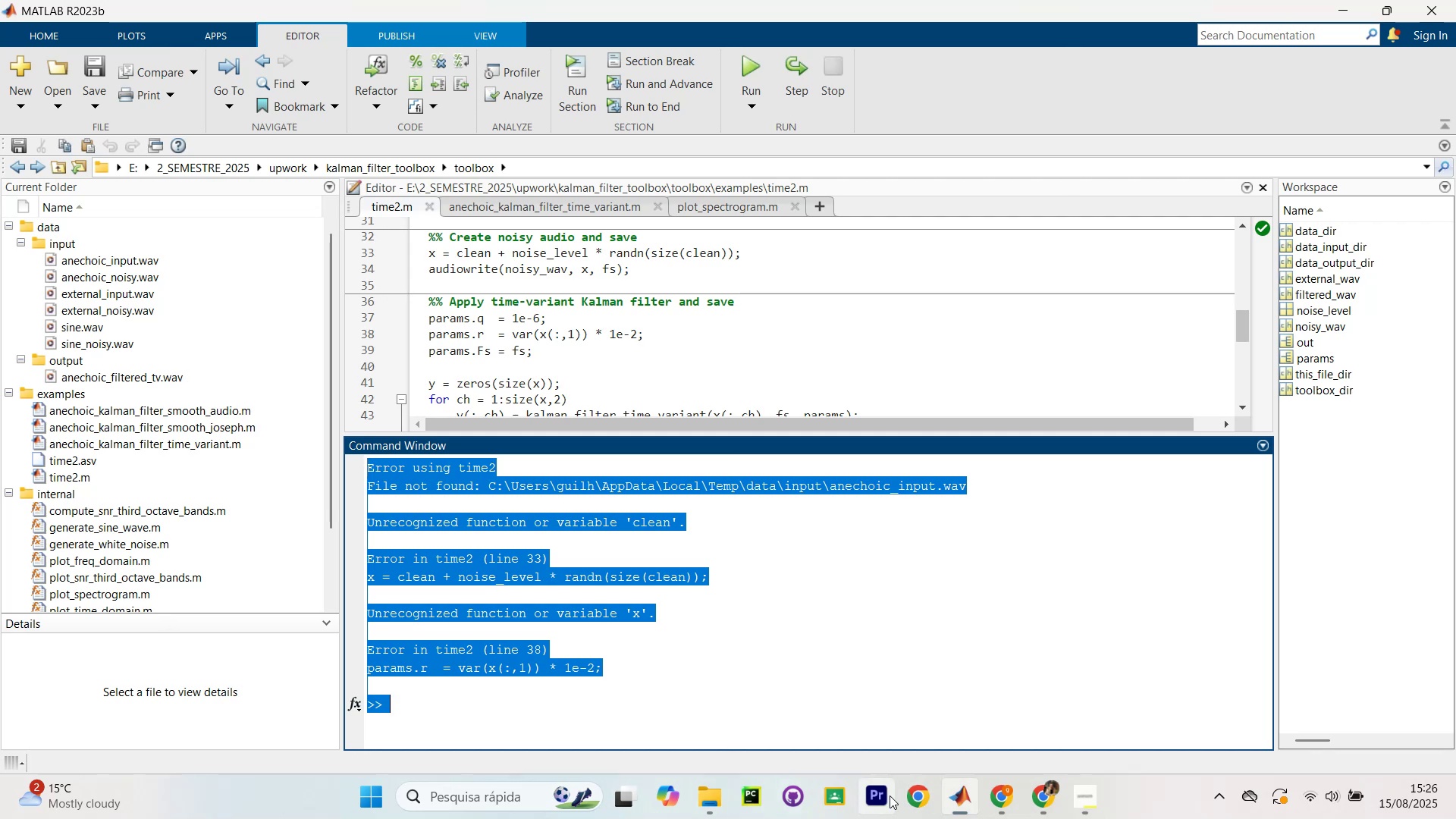 
key(Alt+Tab)
 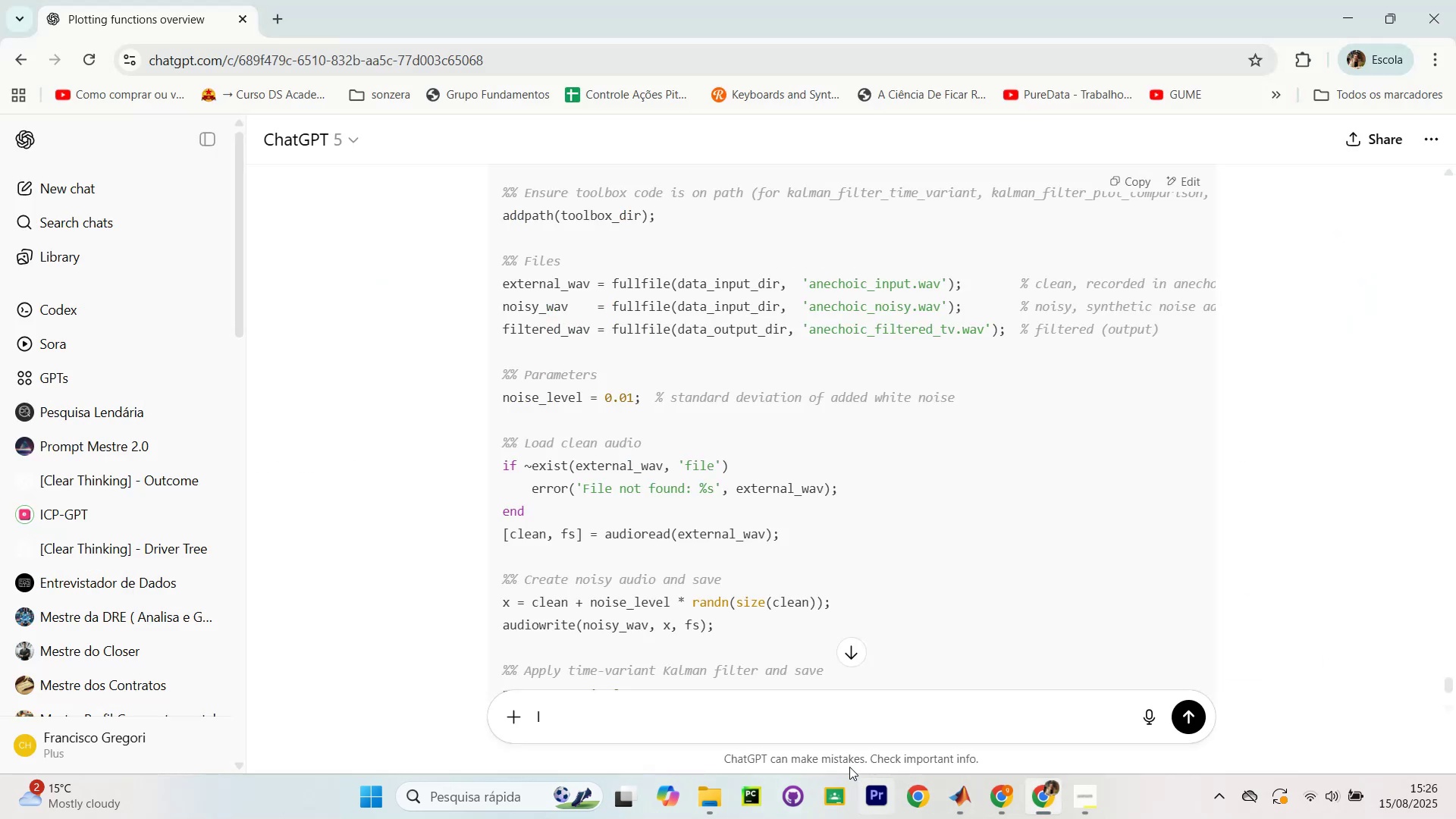 
key(Control+ControlLeft)
 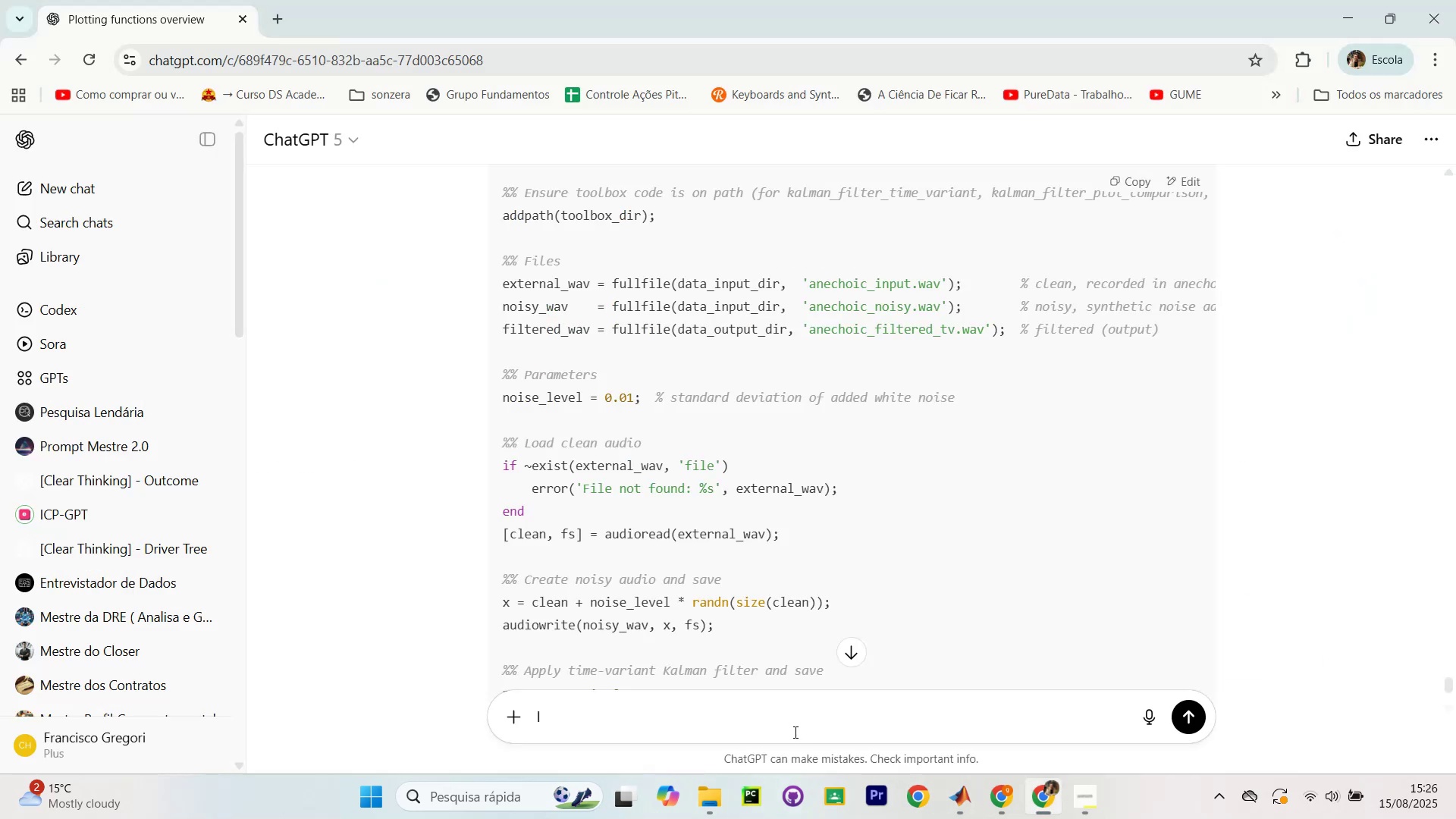 
key(Control+V)
 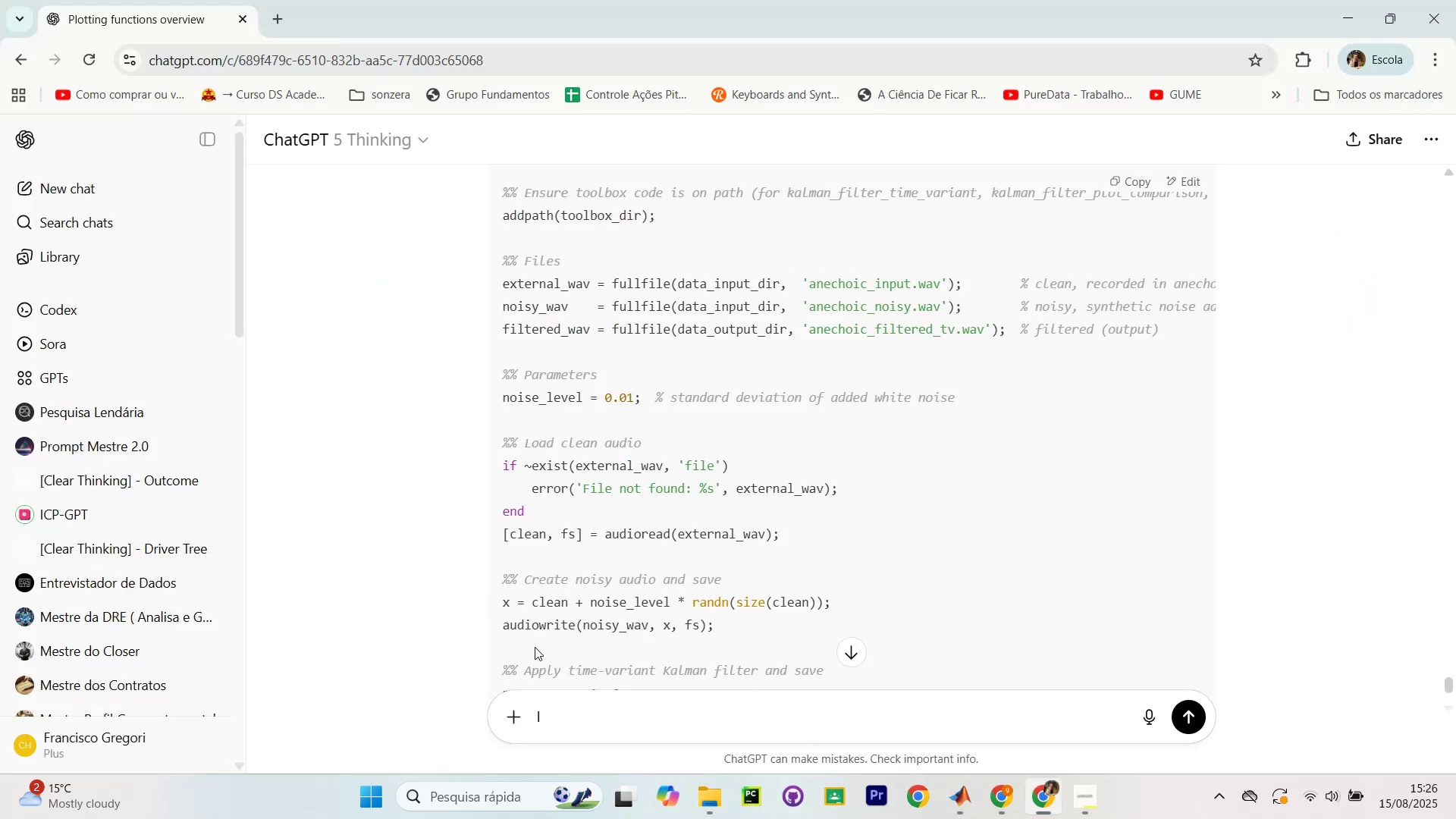 
left_click([570, 710])
 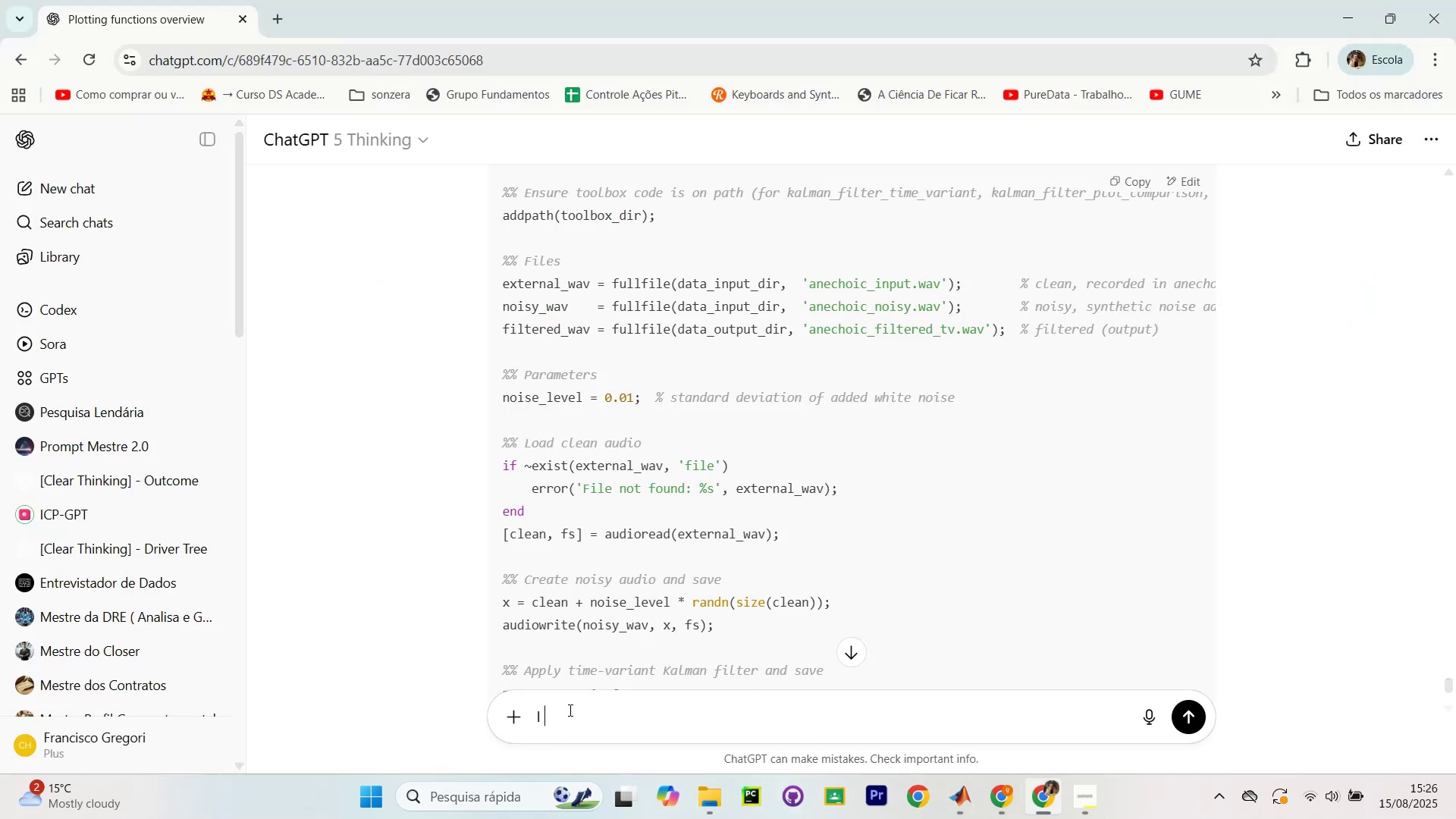 
key(Control+V)
 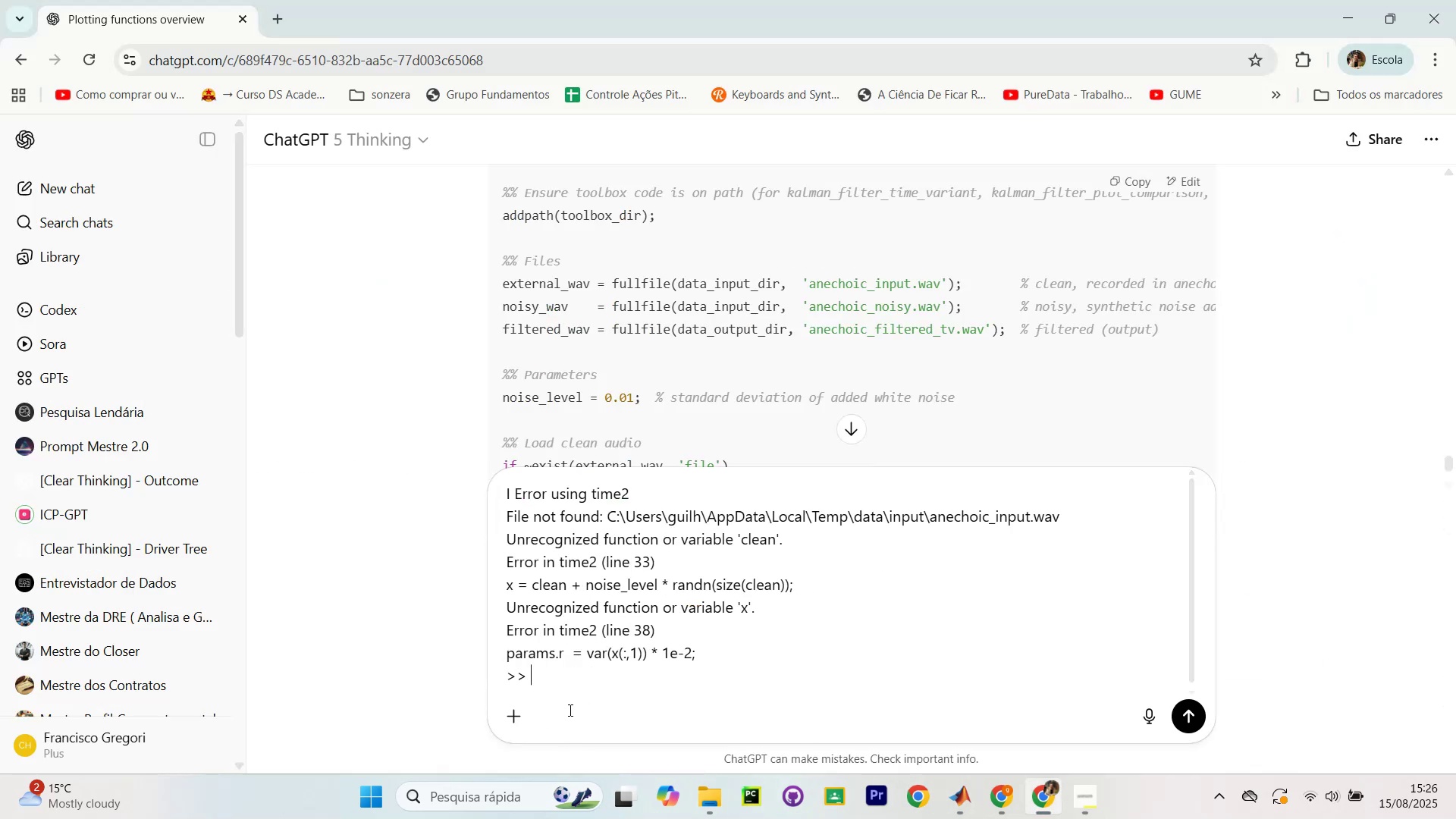 
key(Enter)
 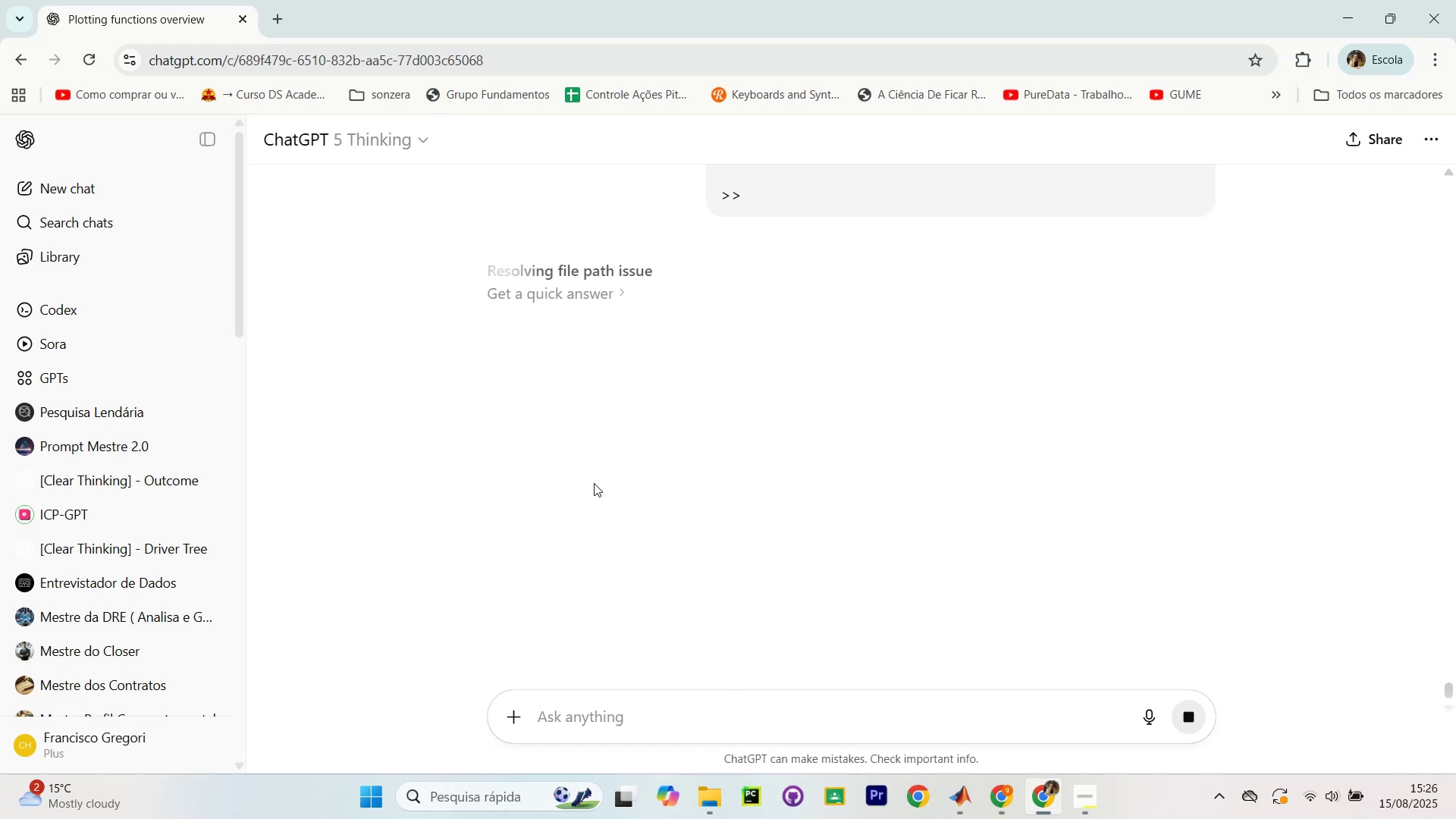 
wait(17.69)
 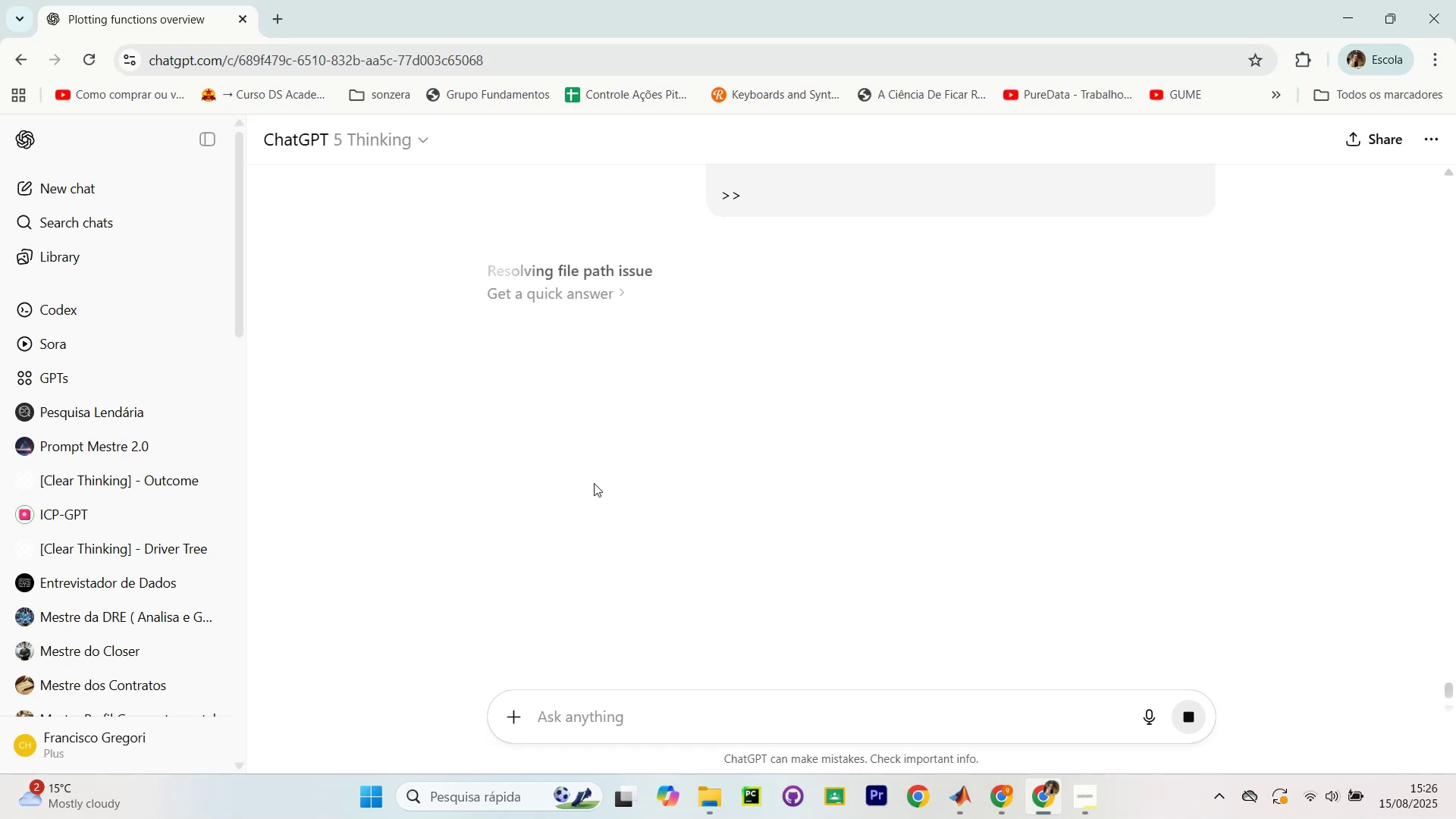 
scroll: coordinate [666, 435], scroll_direction: up, amount: 3.0
 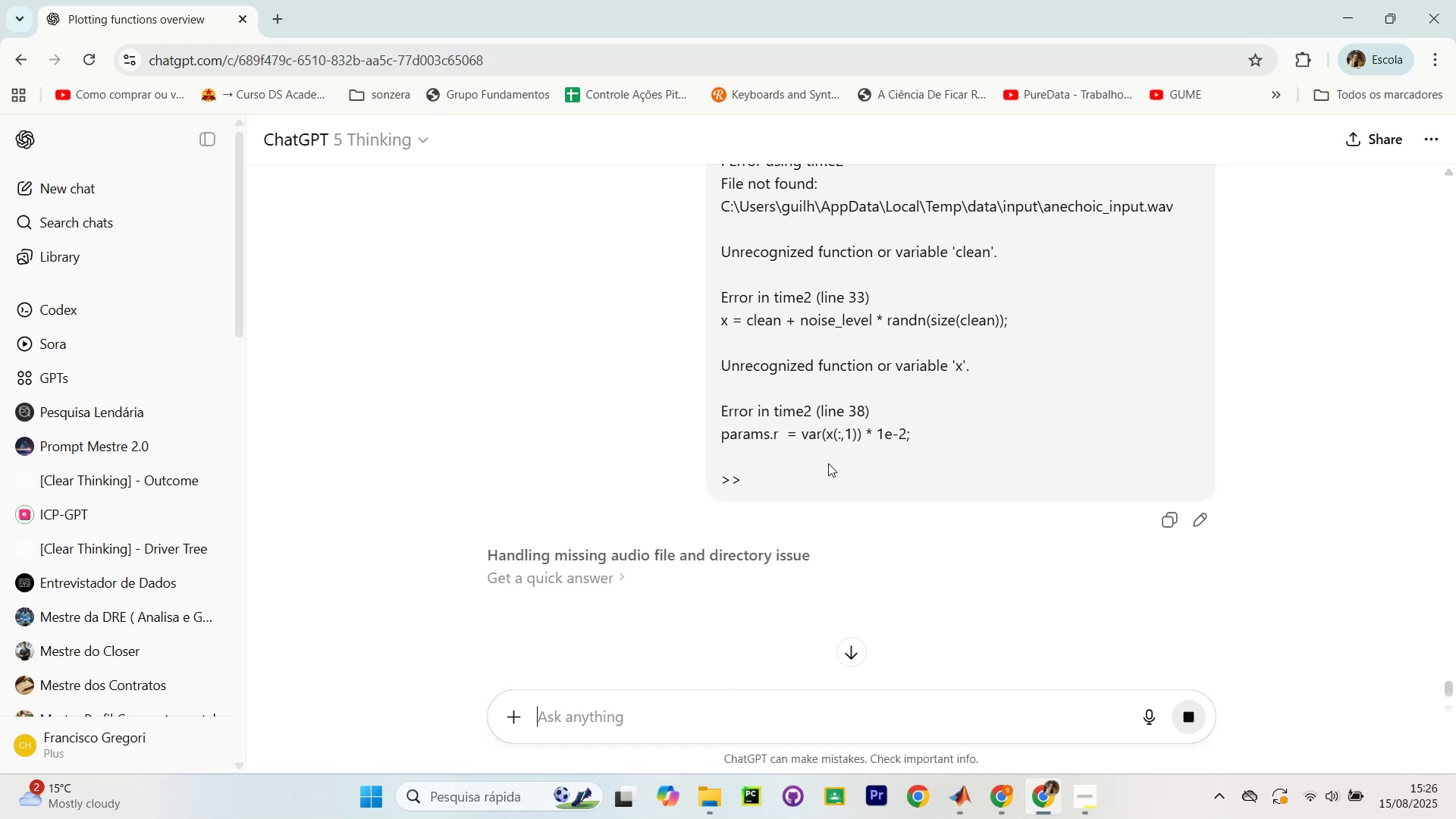 
wait(17.43)
 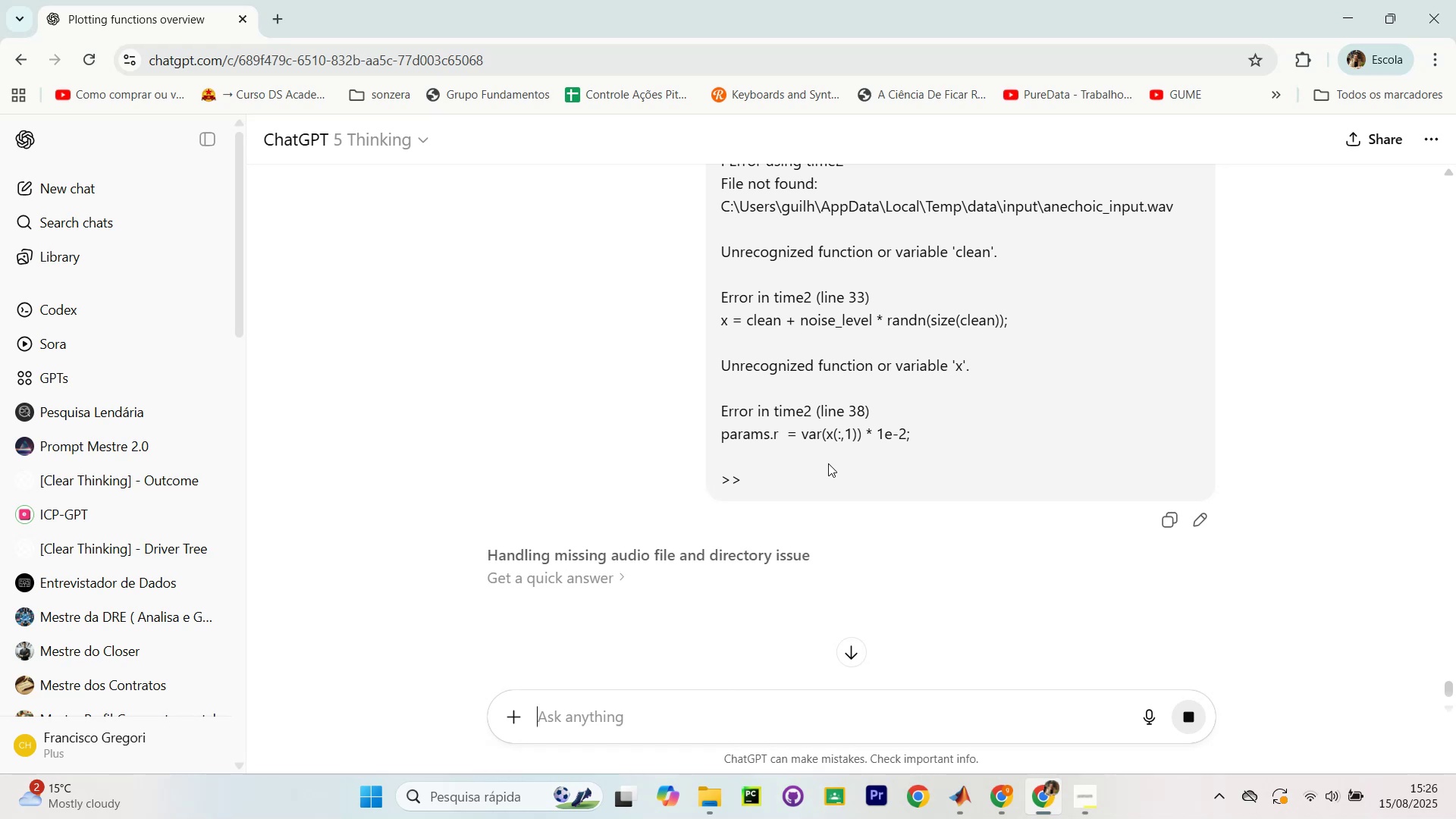 
scroll: coordinate [1159, 544], scroll_direction: down, amount: 3.0
 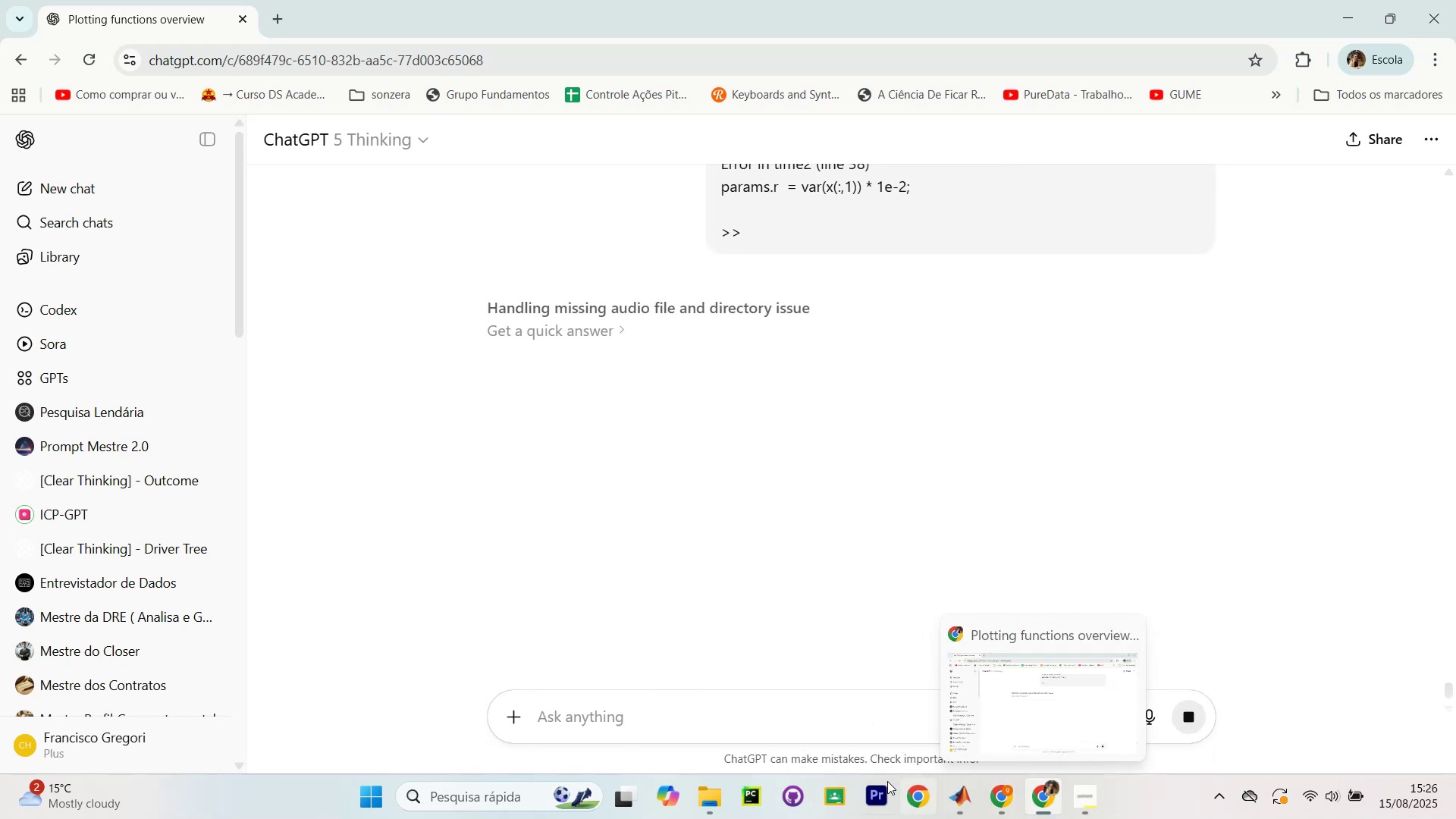 
key(Alt+AltLeft)
 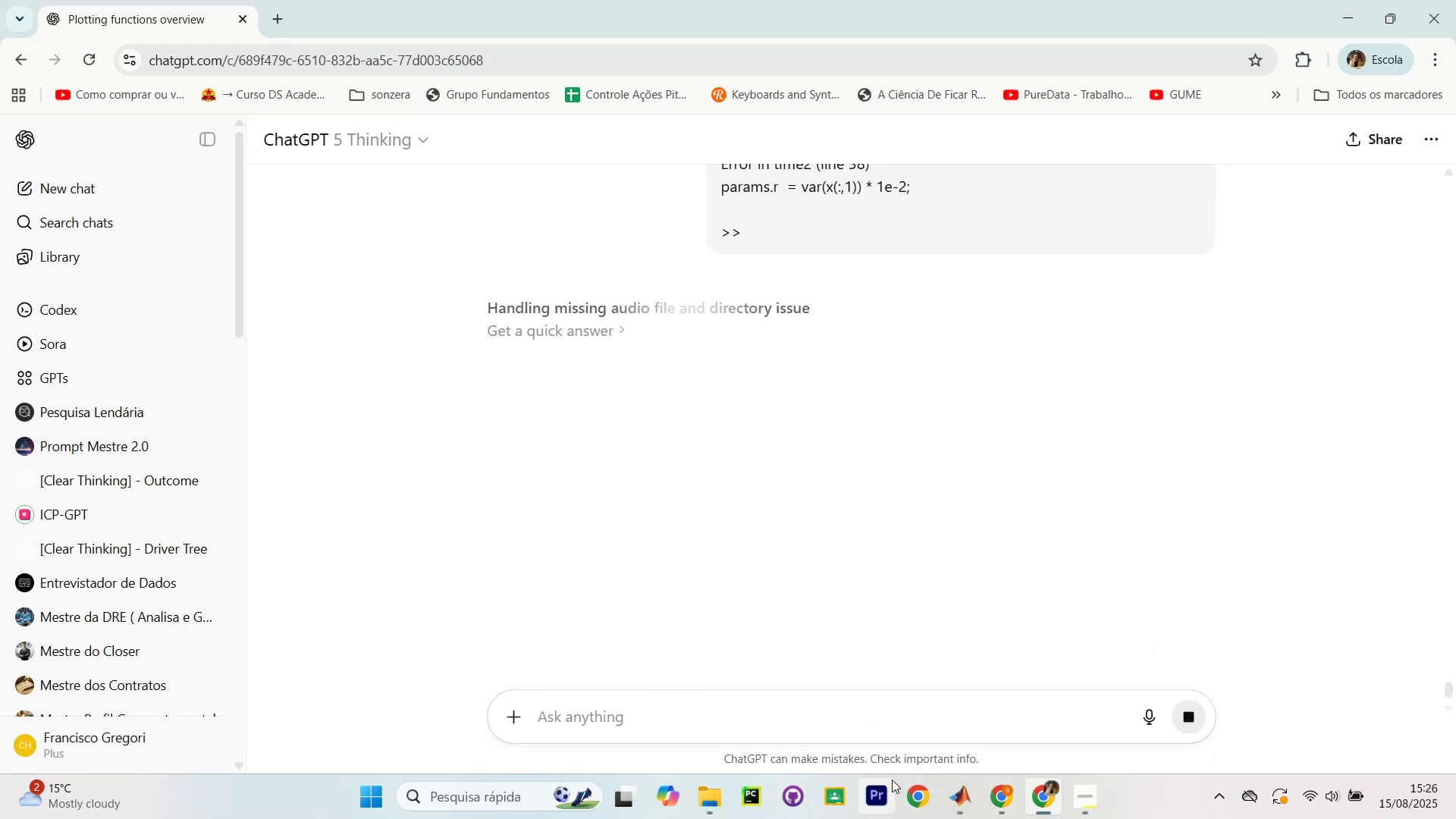 
key(Alt+Tab)
 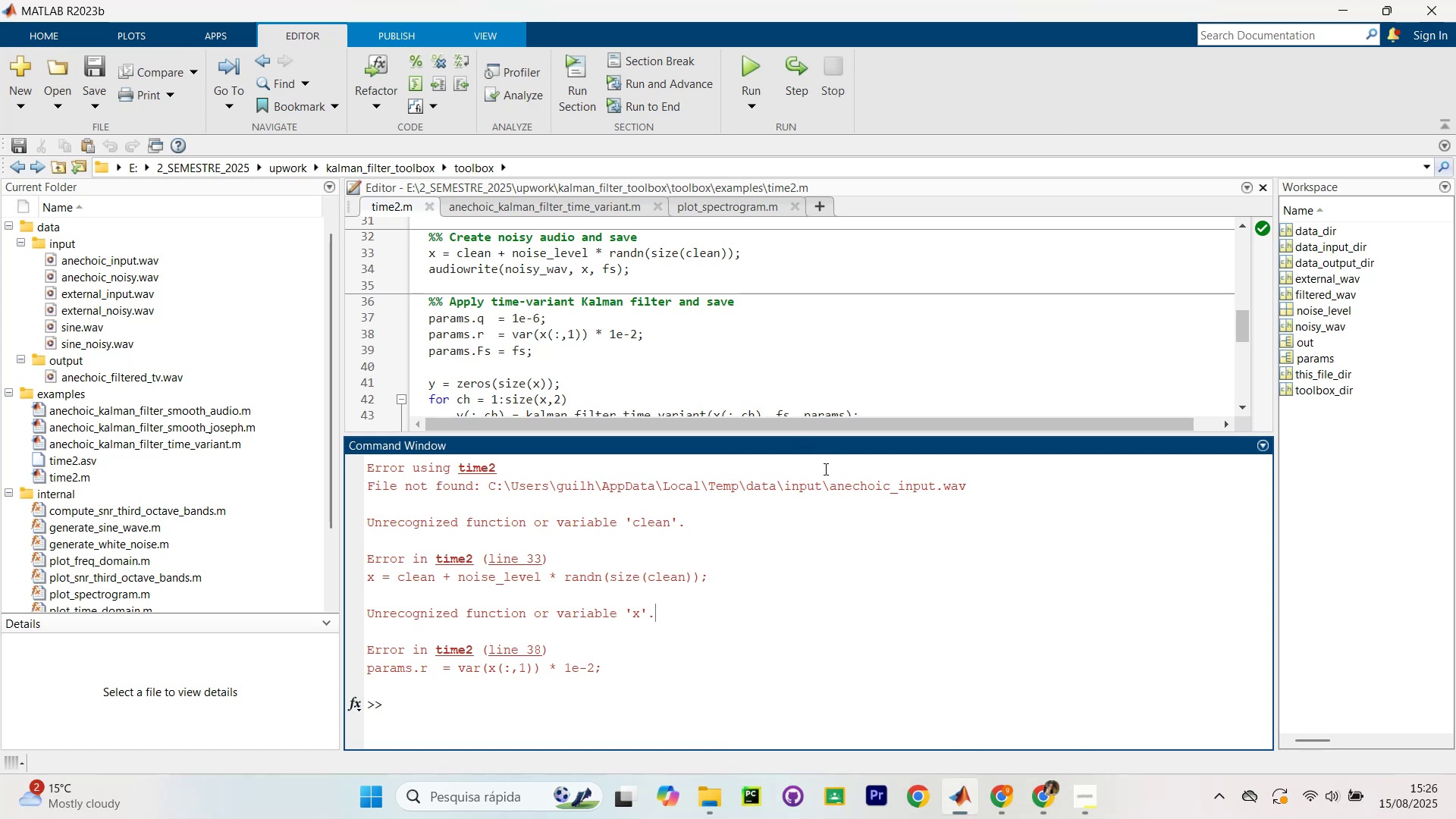 
wait(6.71)
 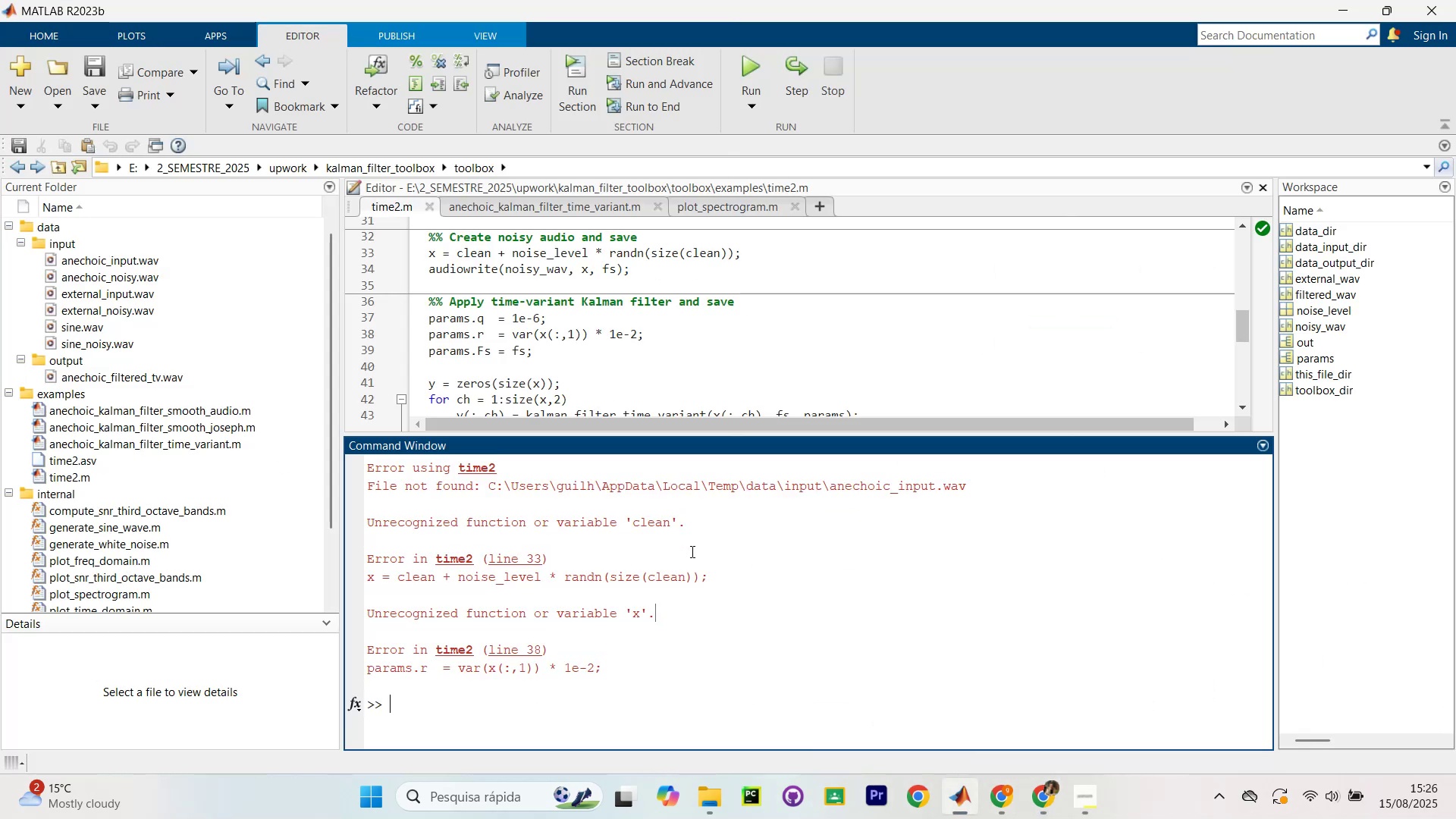 
left_click([529, 552])
 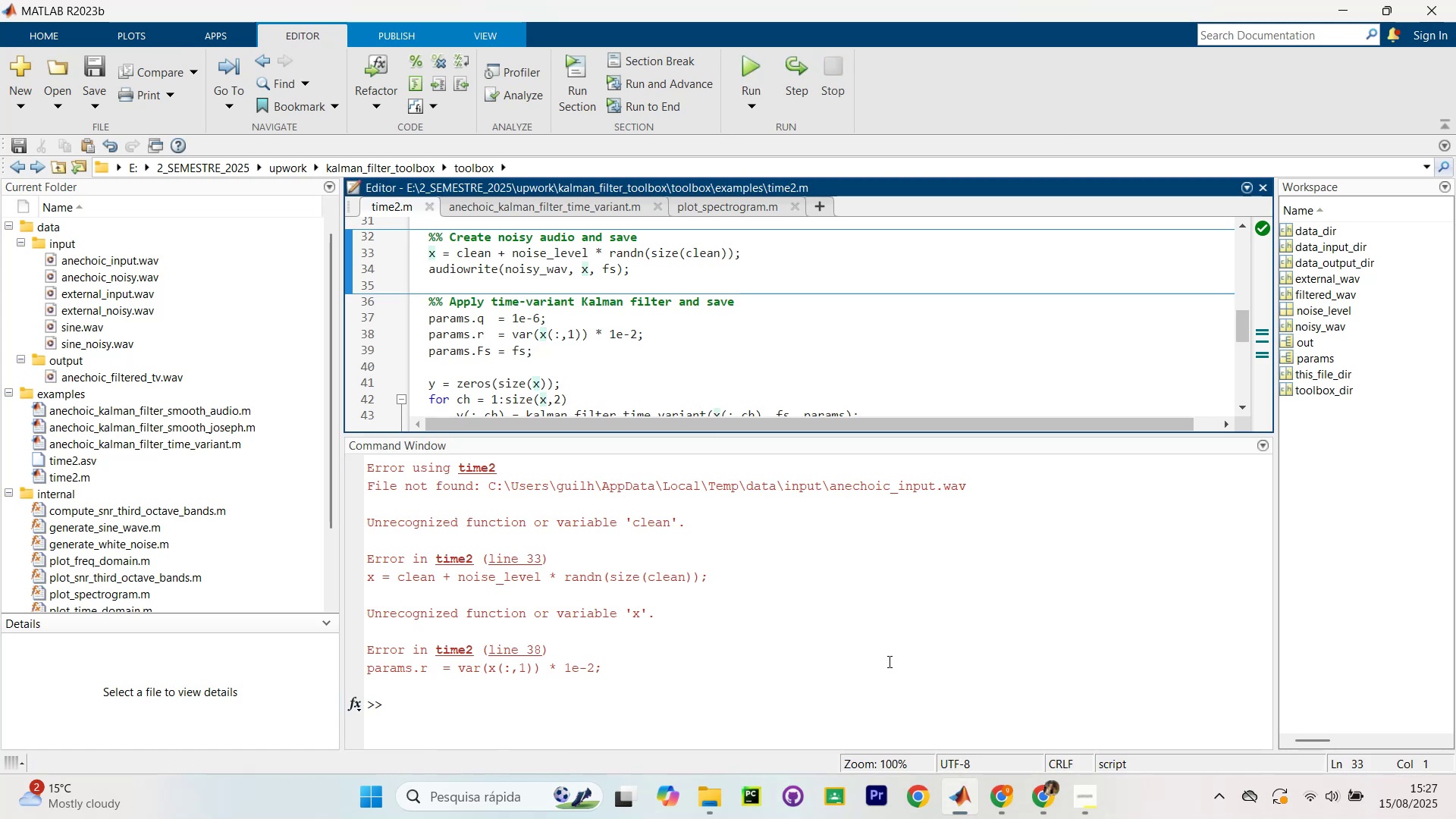 
key(Alt+AltLeft)
 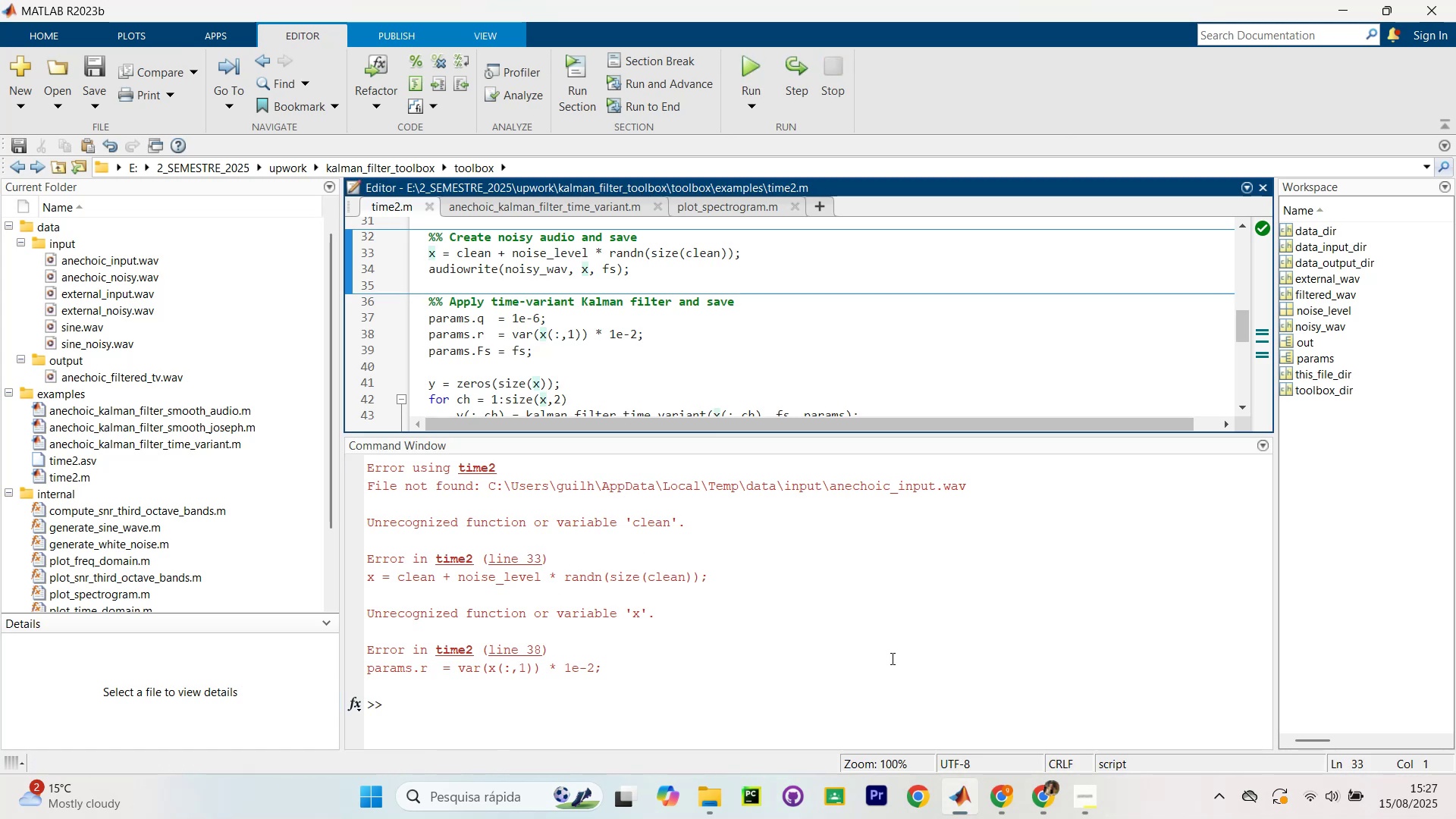 
key(Alt+Tab)
 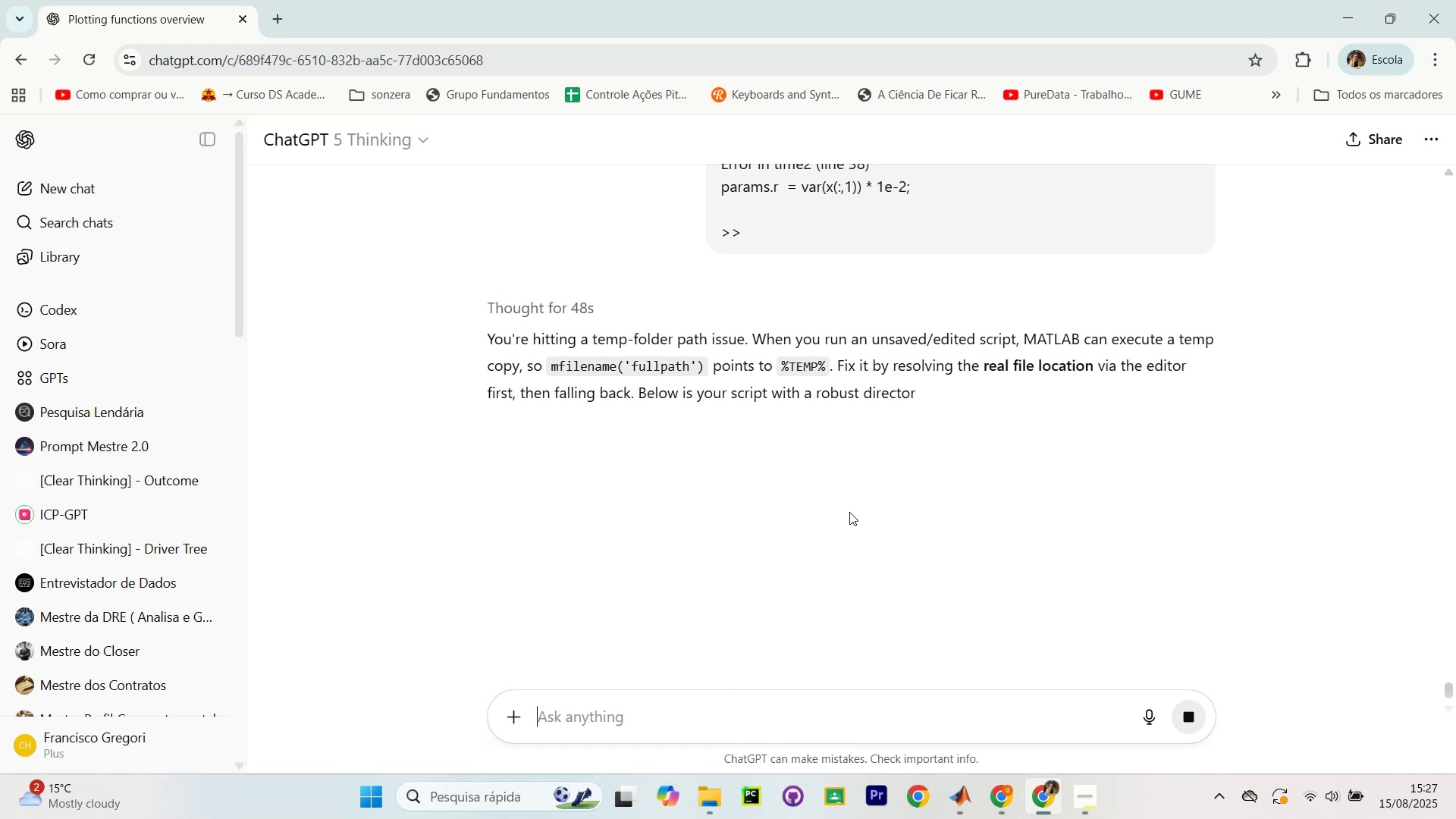 
wait(8.48)
 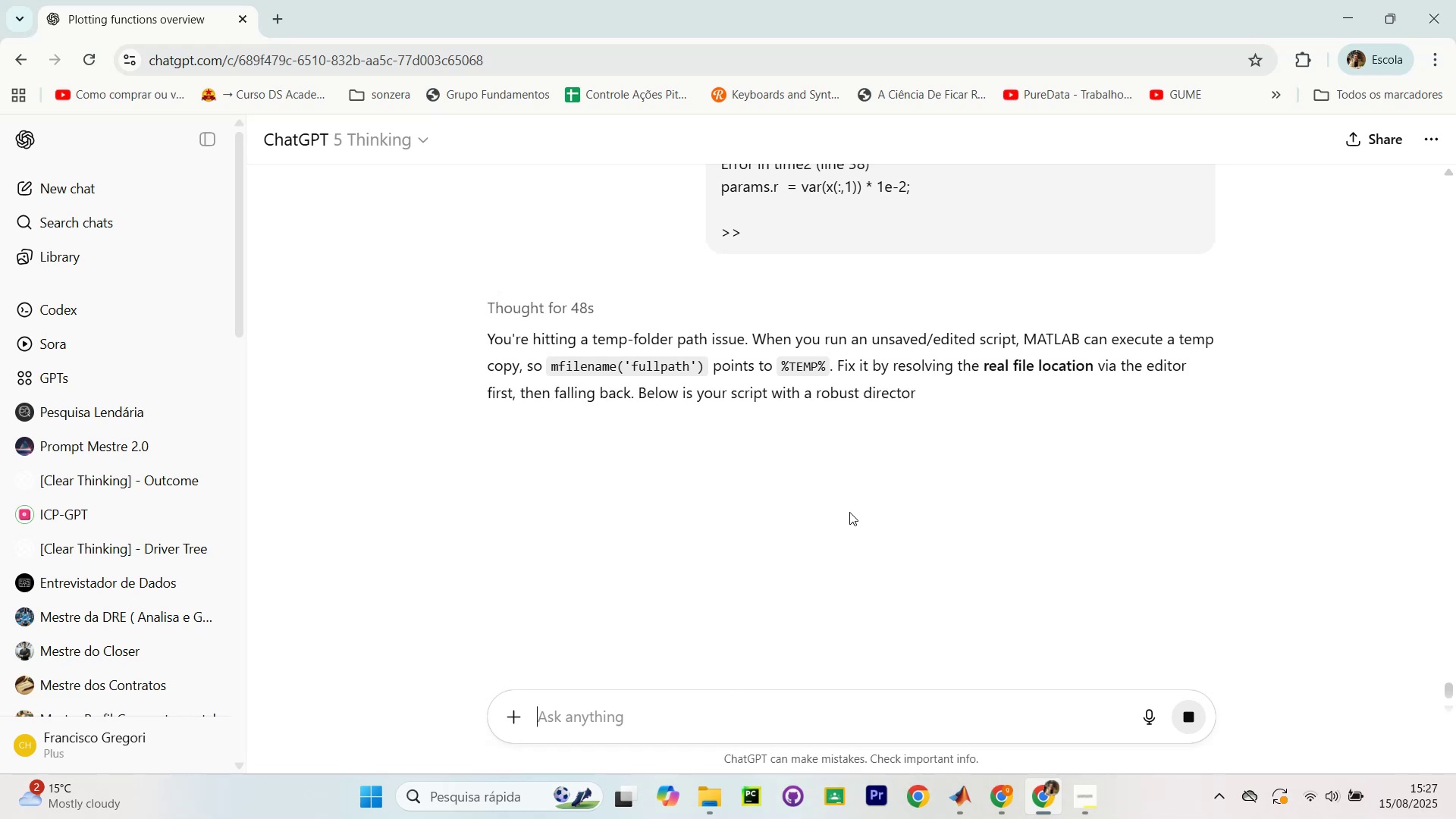 
scroll: coordinate [1092, 289], scroll_direction: down, amount: 19.0
 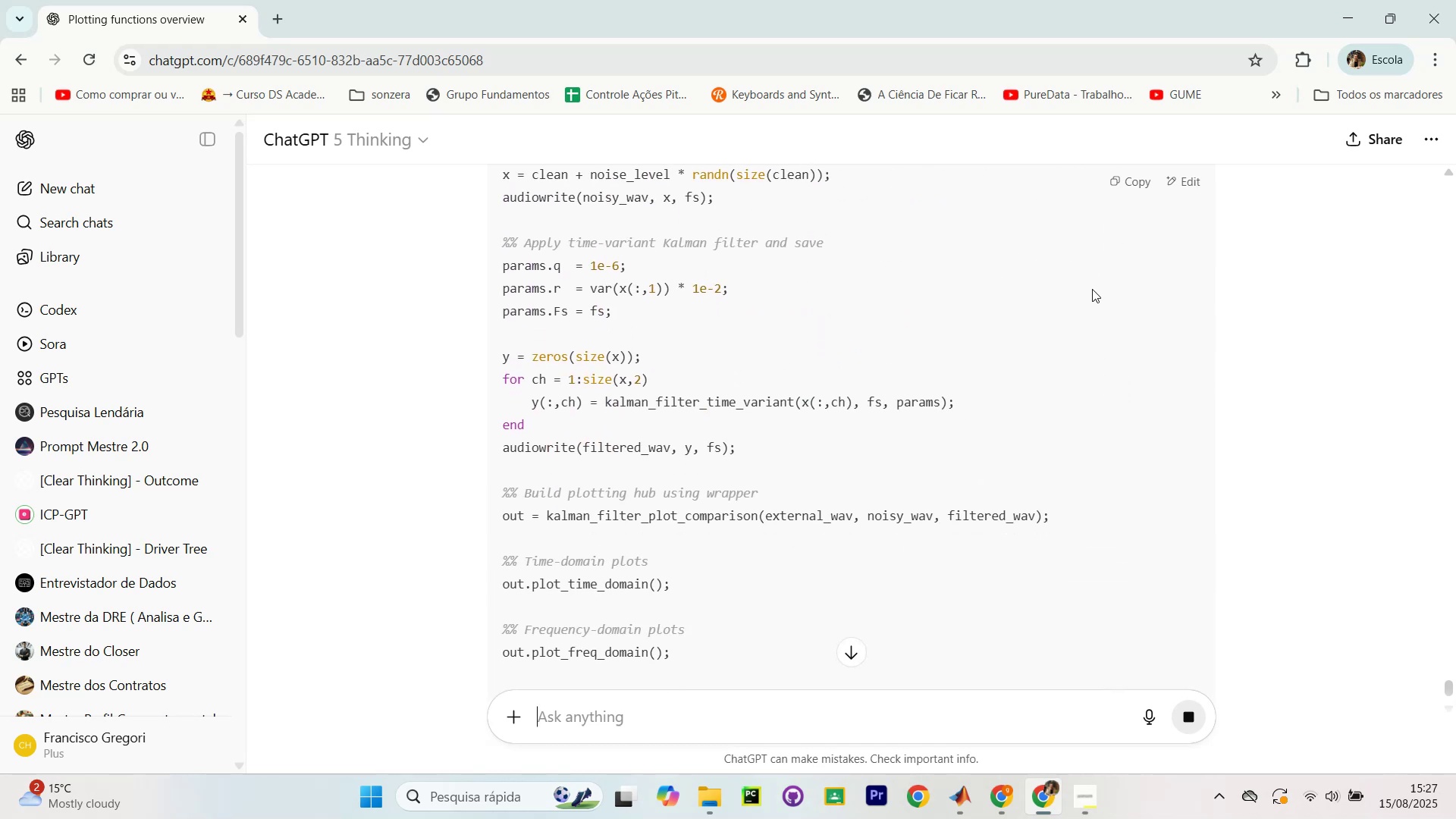 
scroll: coordinate [1053, 333], scroll_direction: down, amount: 6.0
 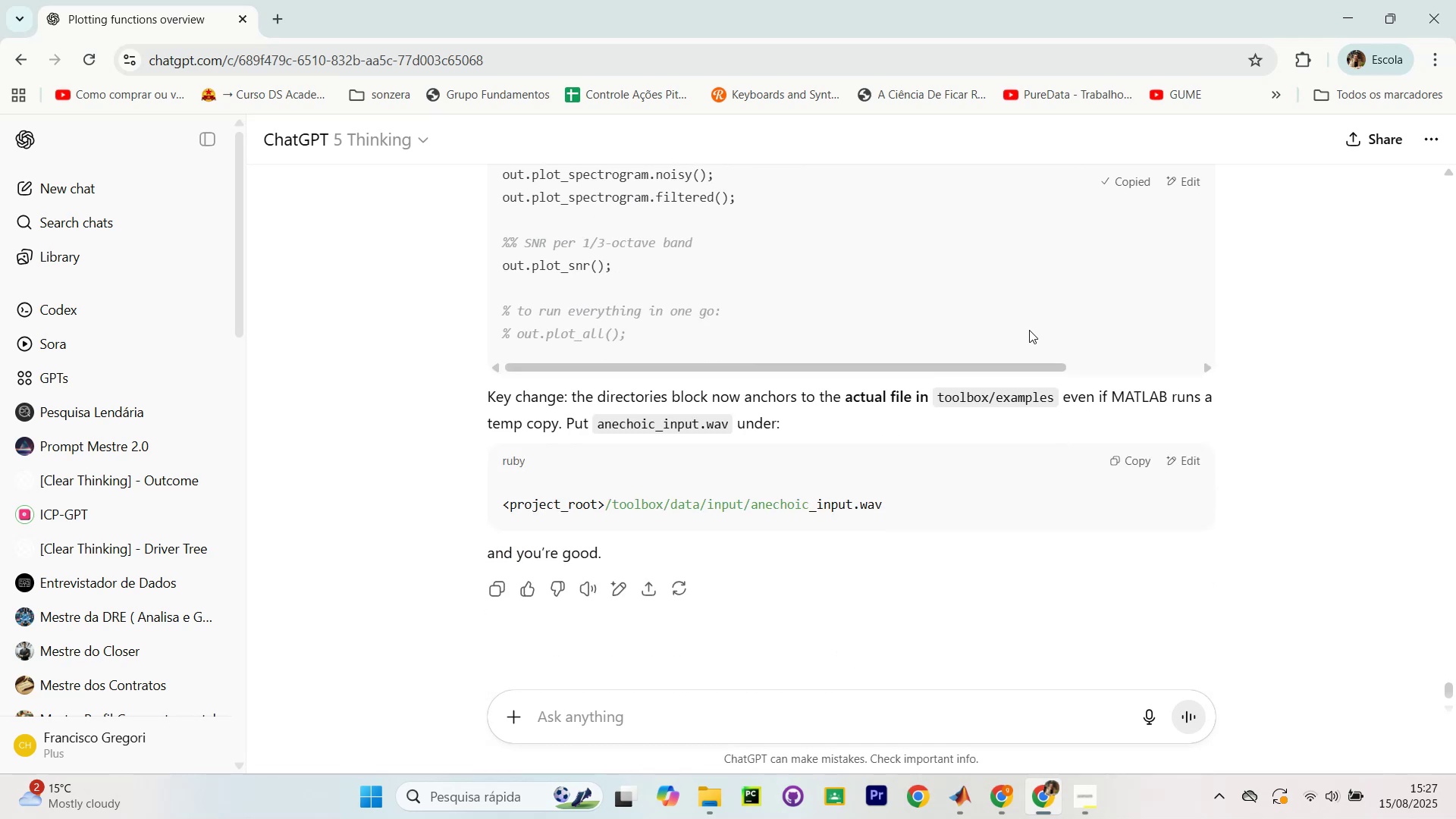 
key(Alt+AltLeft)
 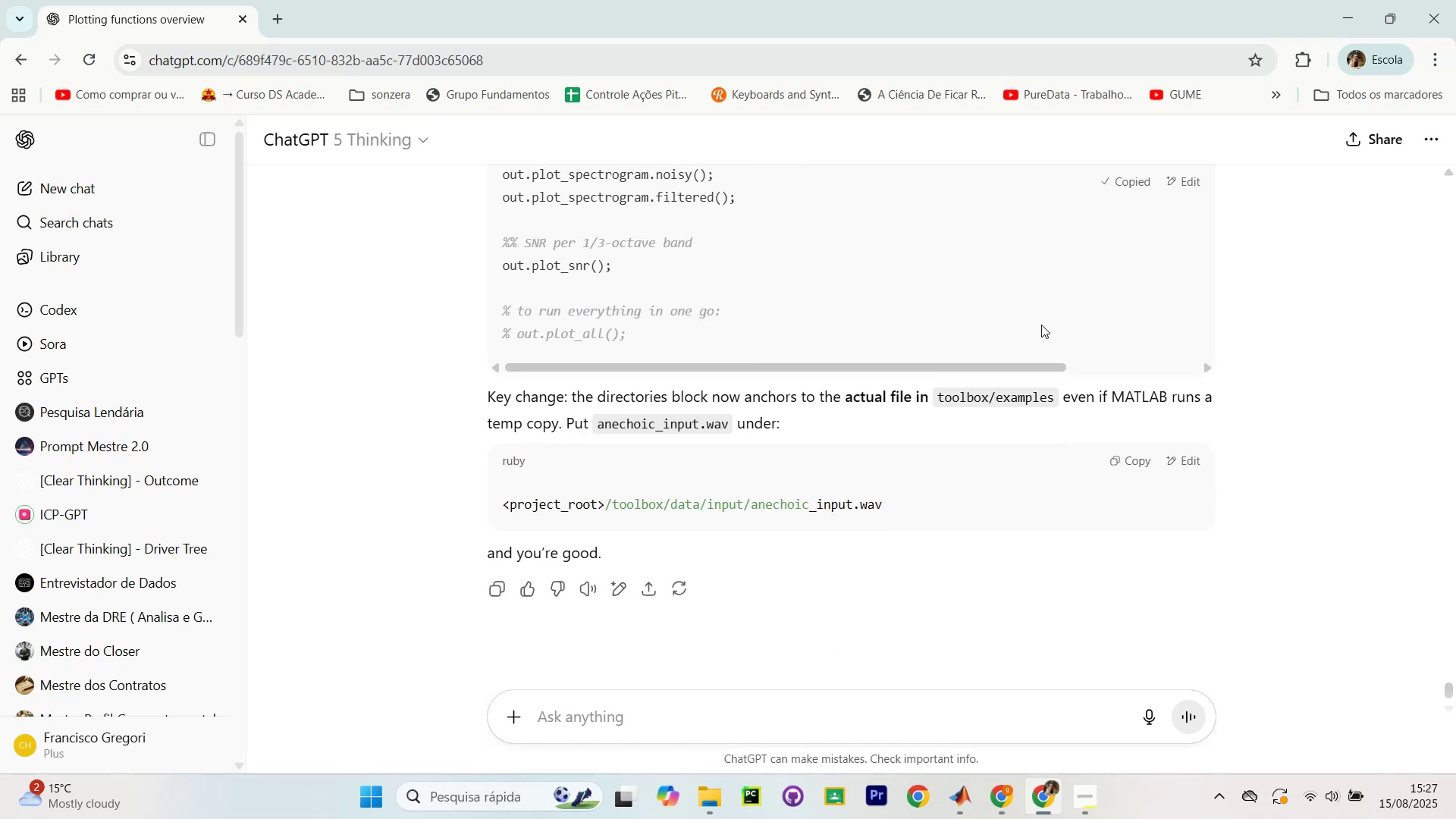 
key(Alt+Tab)
 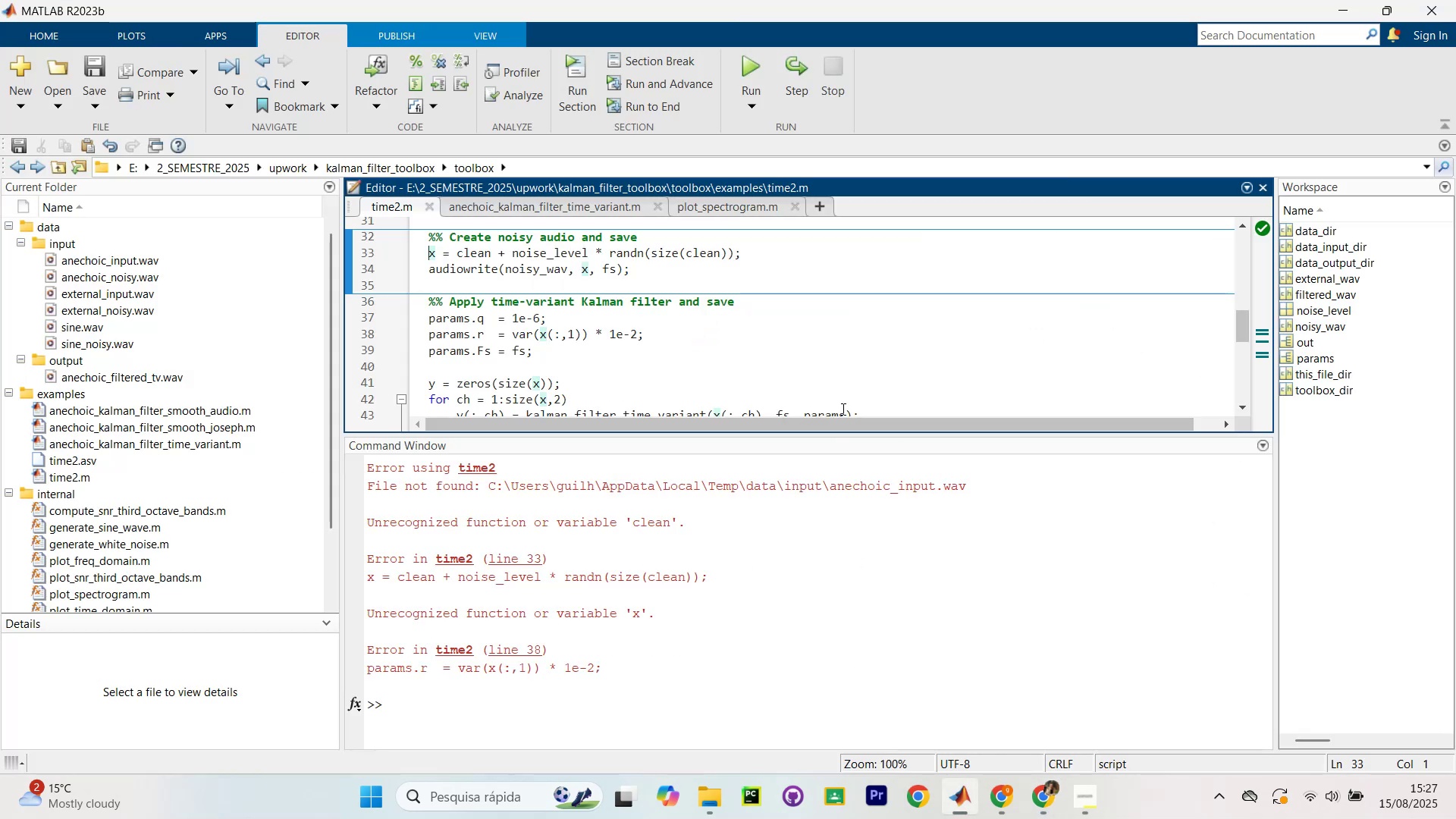 
left_click([829, 348])
 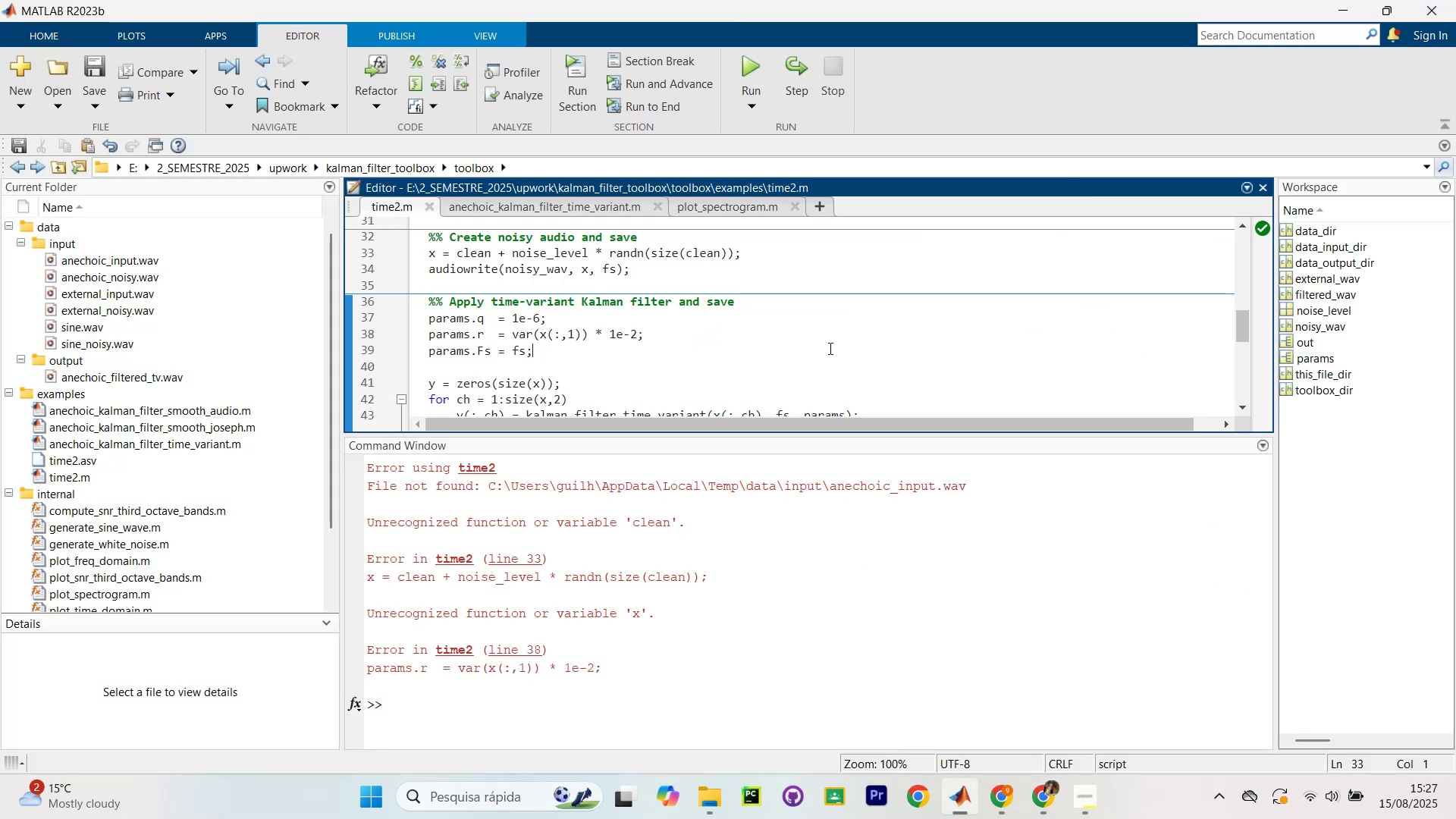 
key(Control+A)
 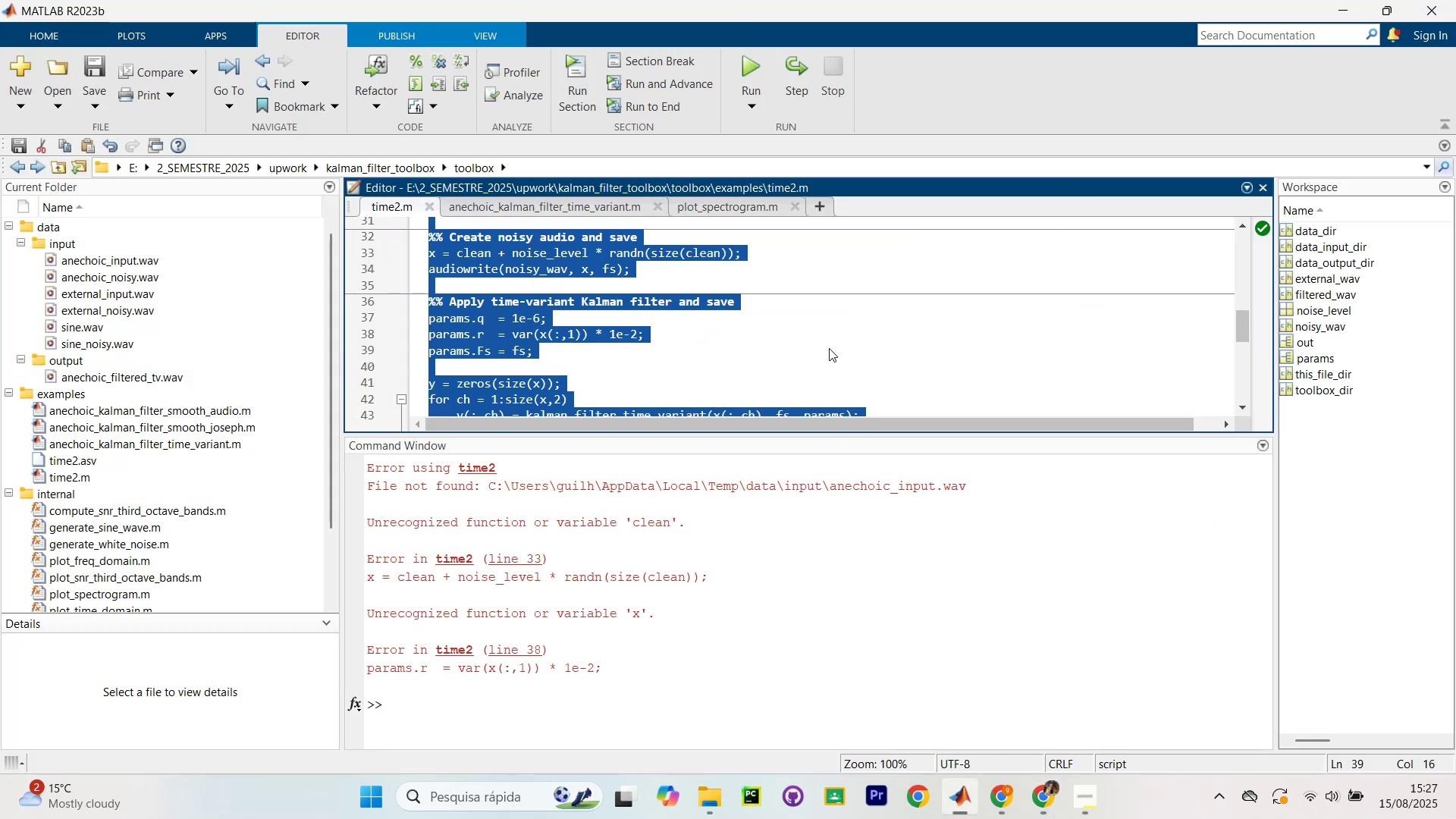 
key(Control+V)
 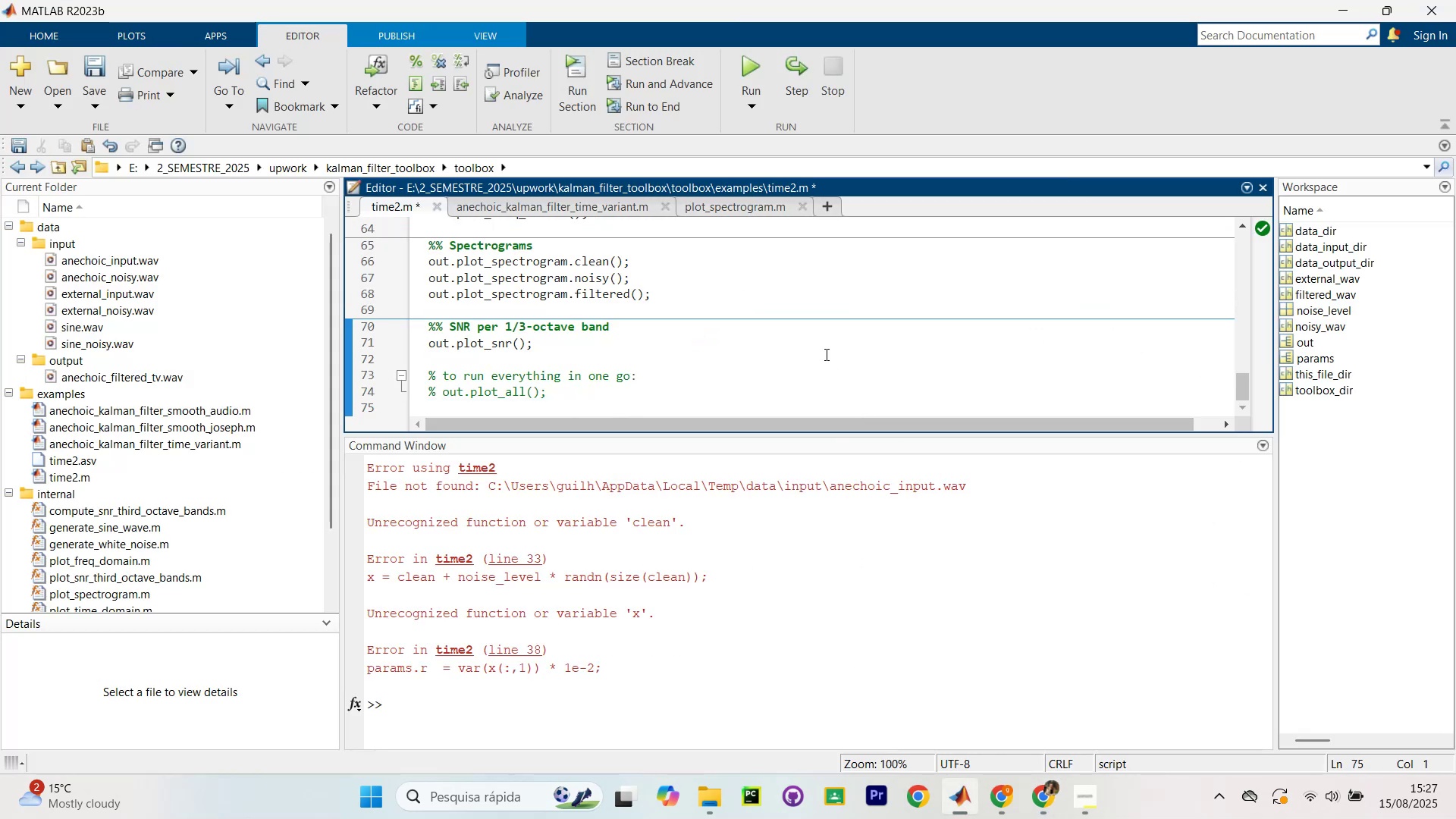 
key(Backspace)
 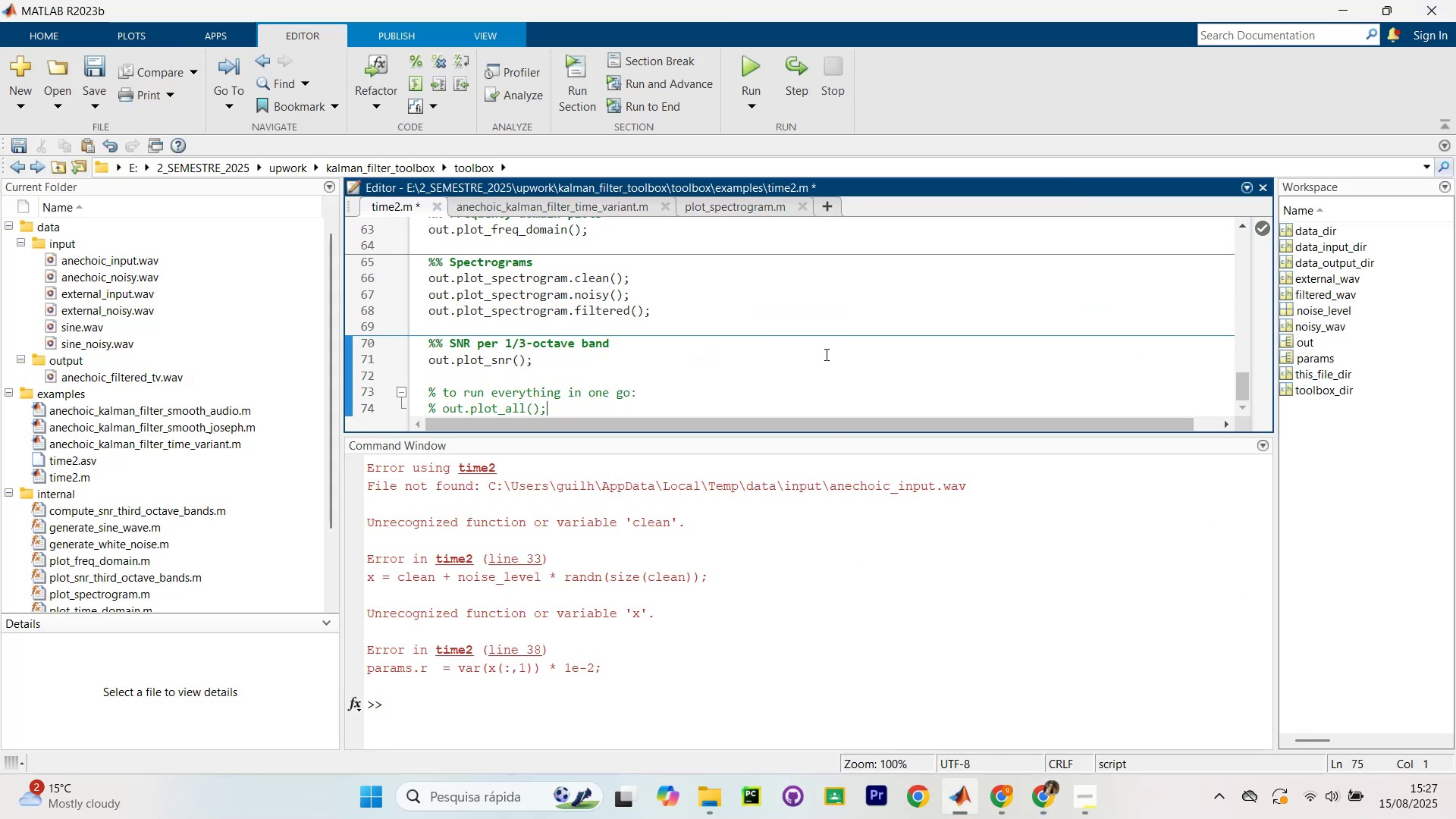 
key(Control+ControlLeft)
 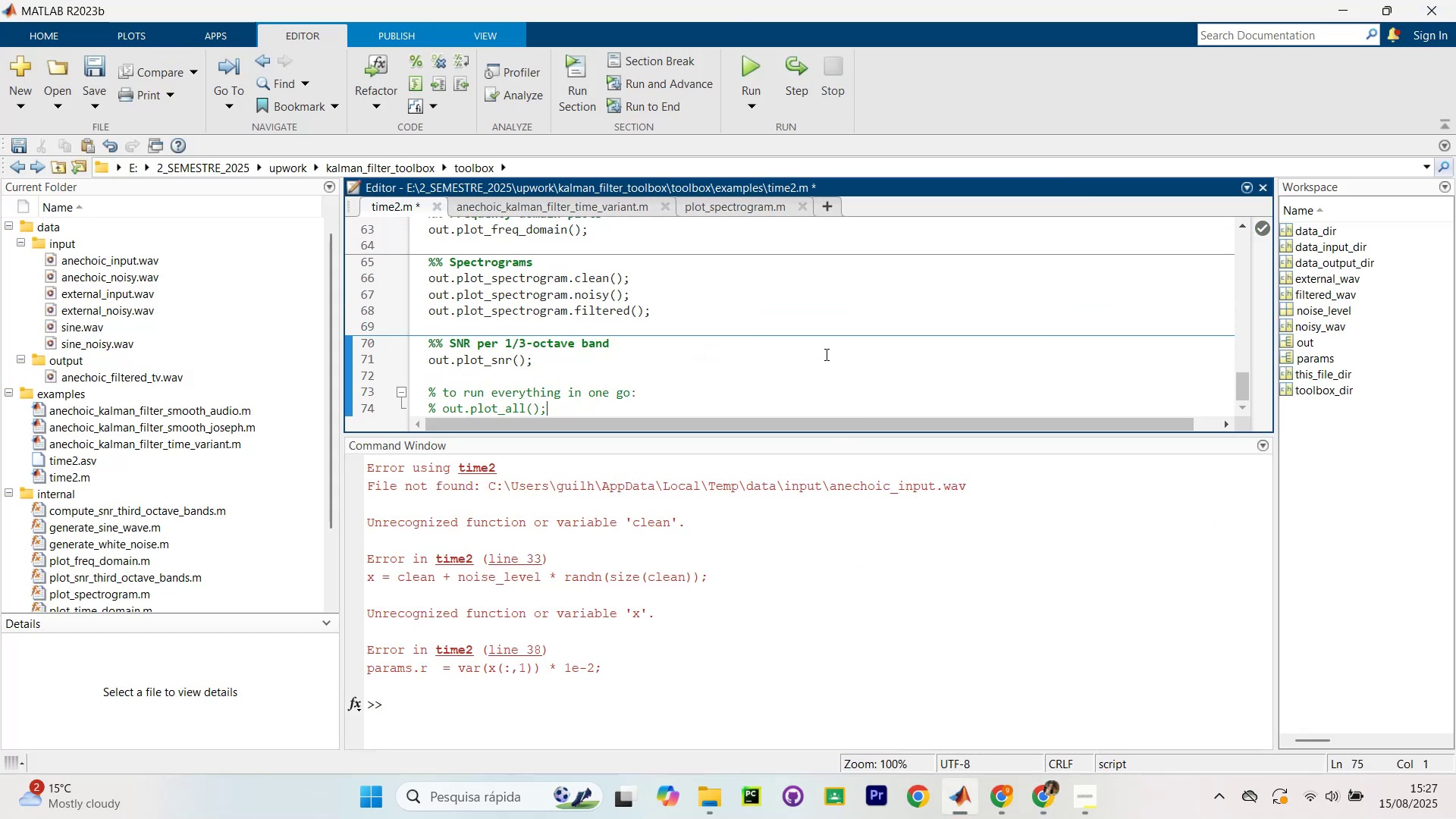 
key(Control+S)
 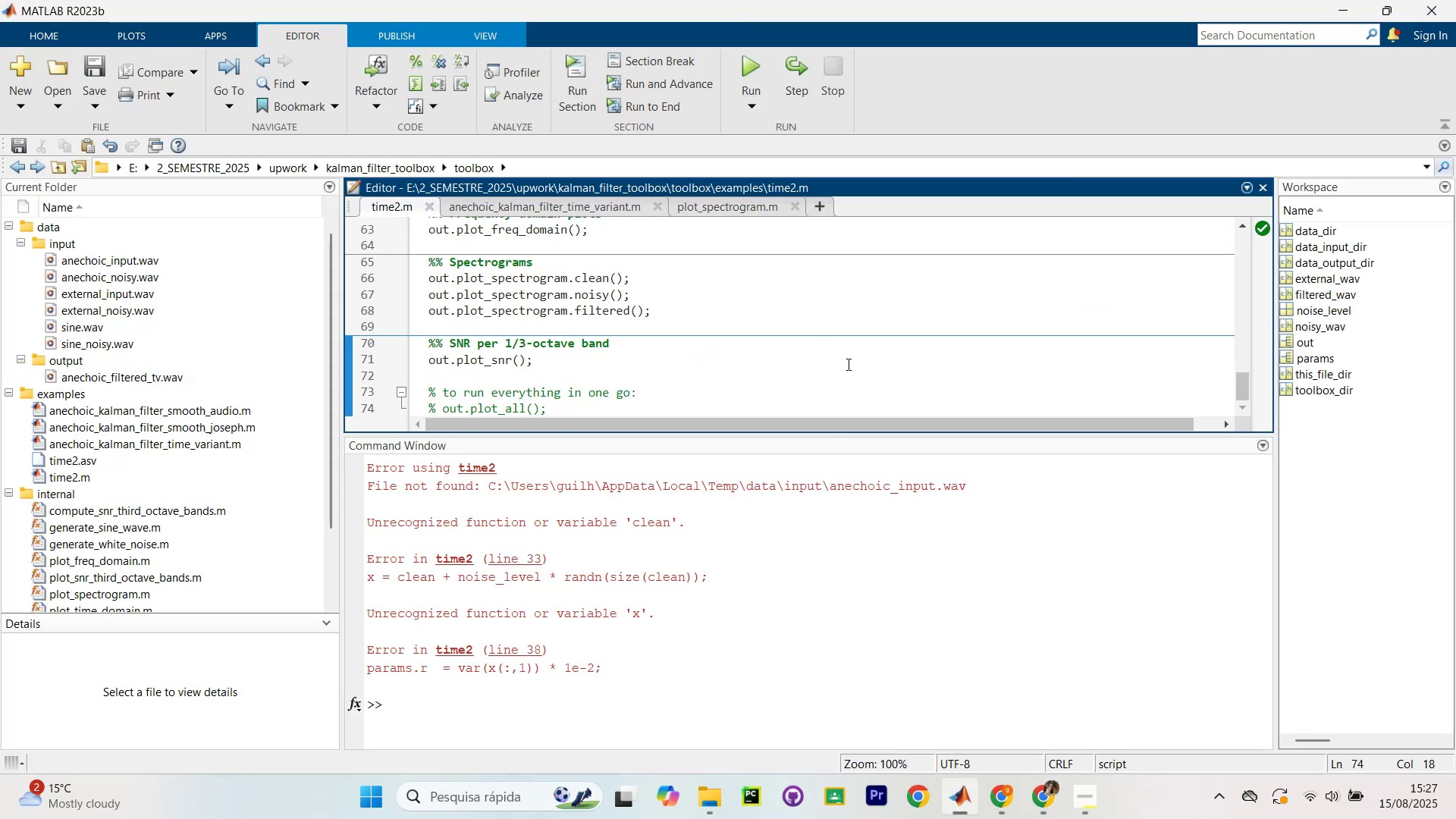 
scroll: coordinate [821, 295], scroll_direction: up, amount: 20.0
 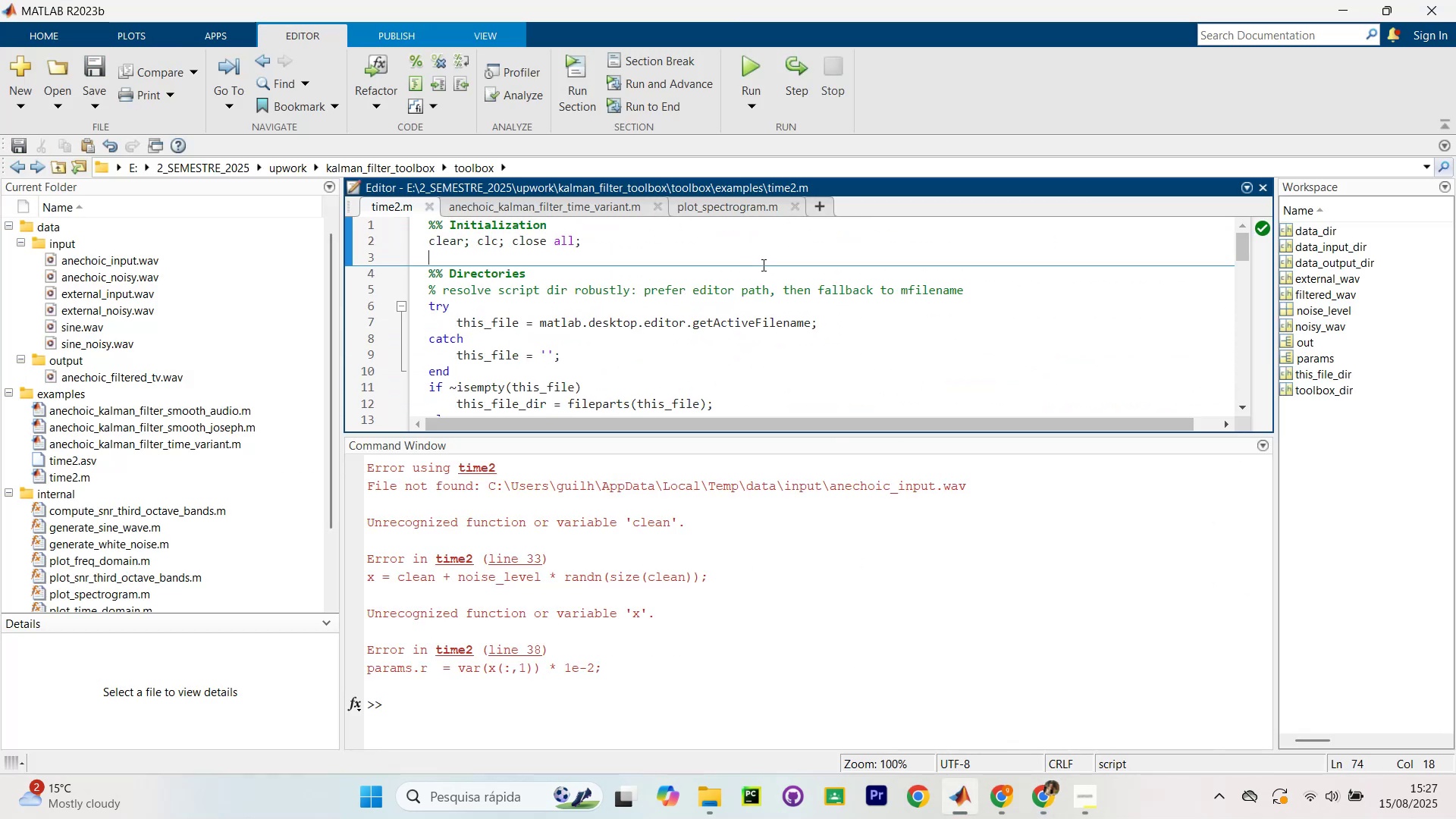 
left_click([762, 265])
 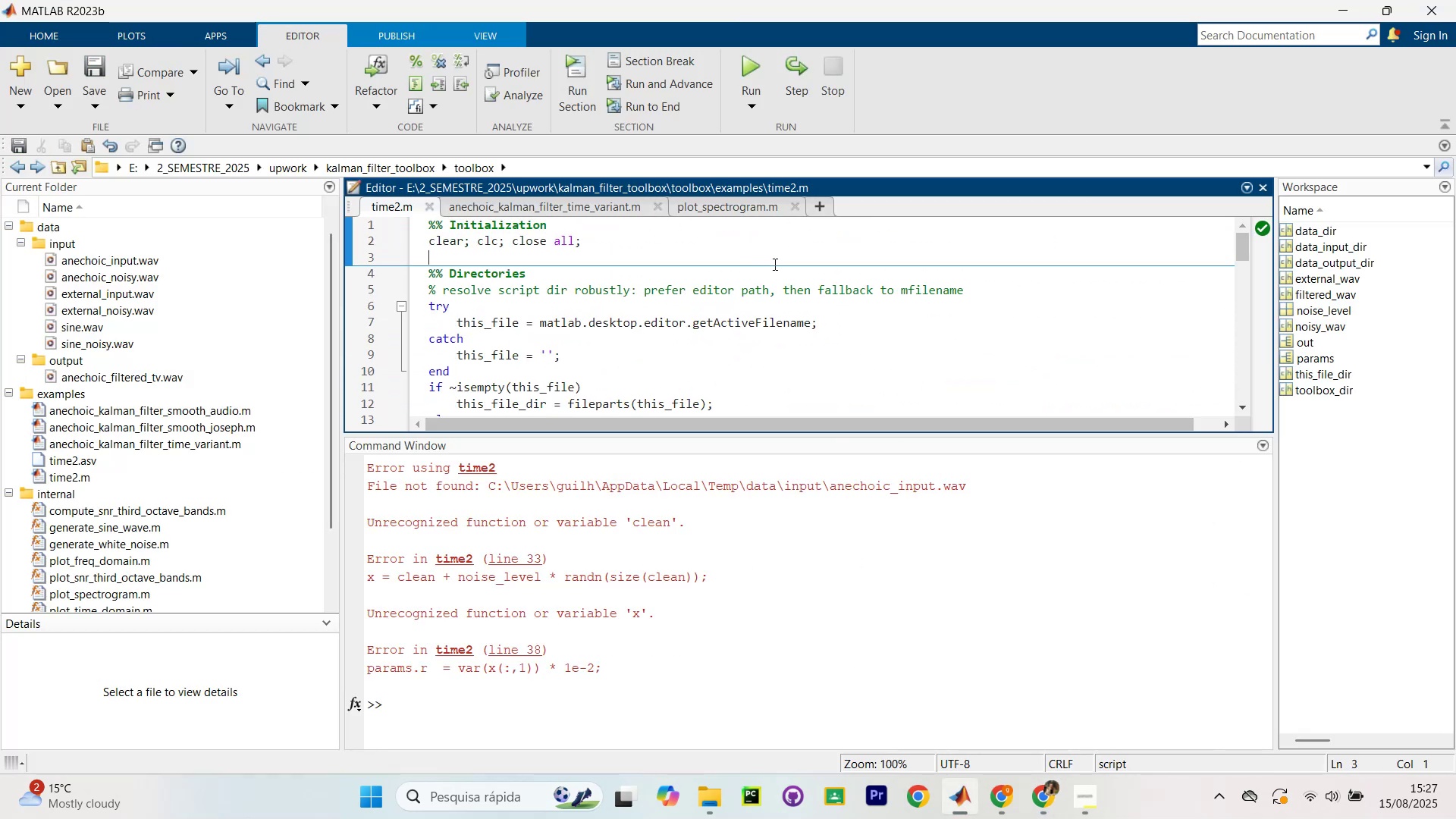 
key(Control+Shift+Enter)
 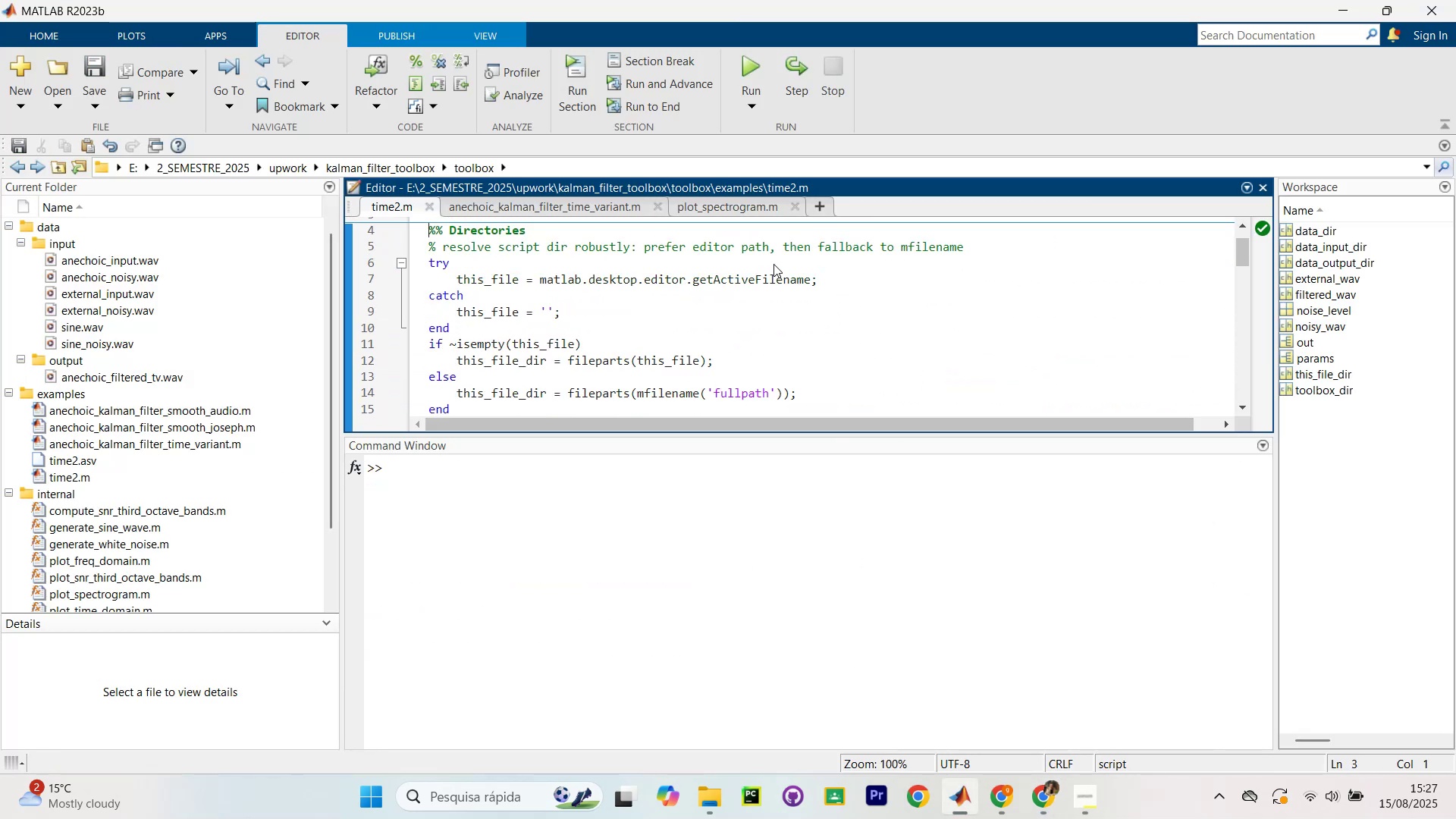 
key(Control+Shift+Enter)
 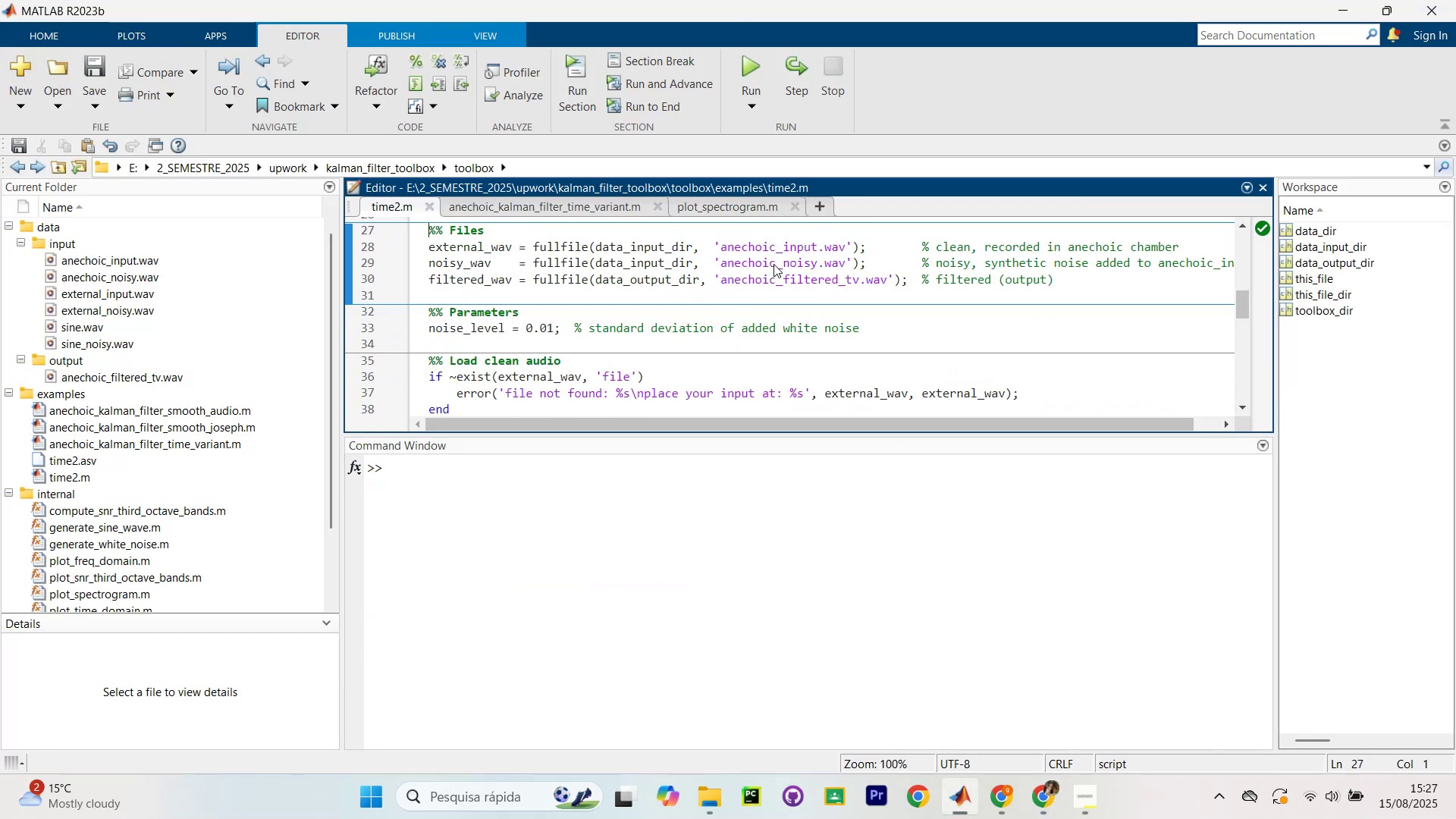 
key(Control+Shift+Enter)
 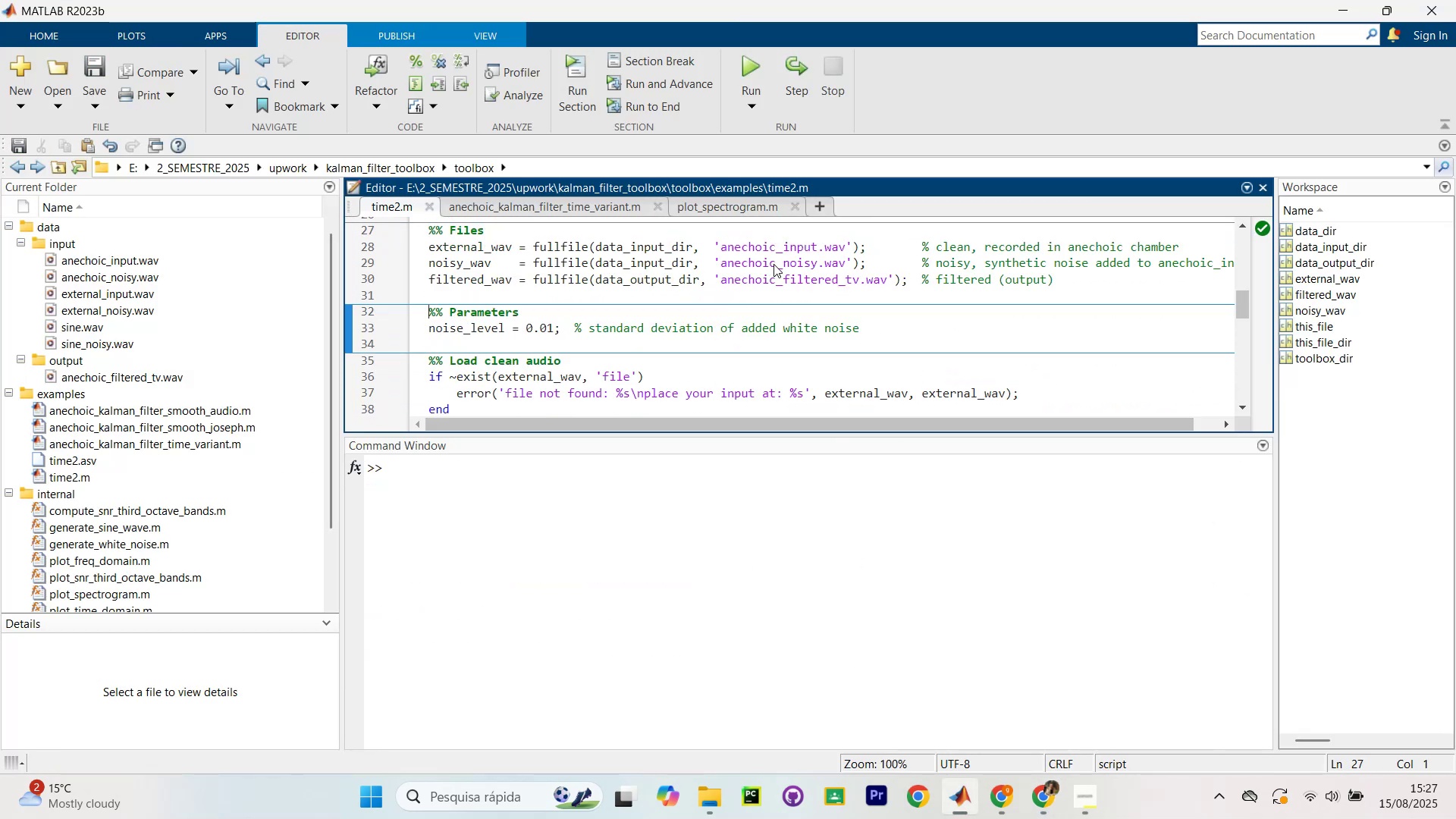 
key(Control+Shift+Enter)
 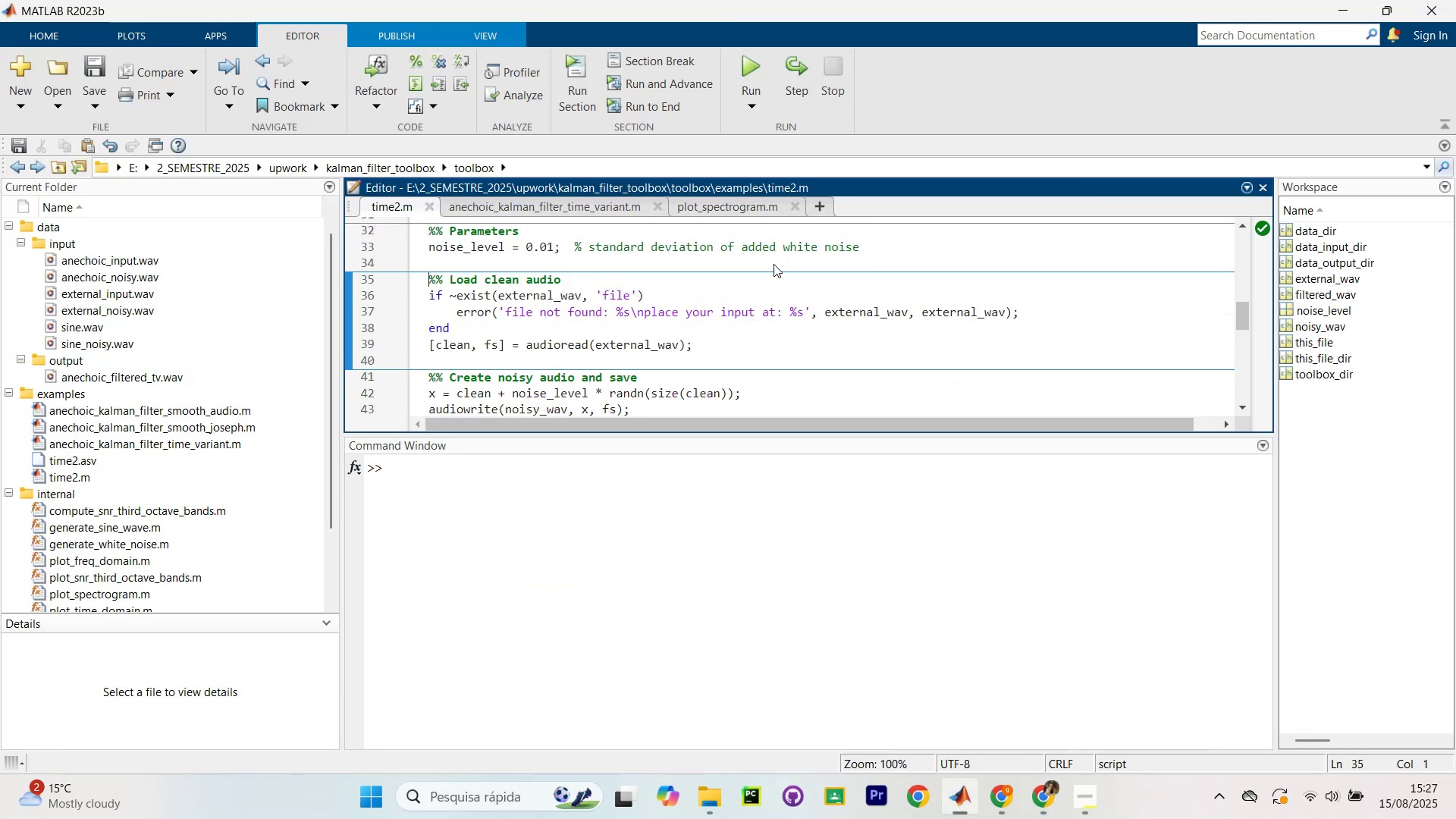 
key(Control+Shift+Enter)
 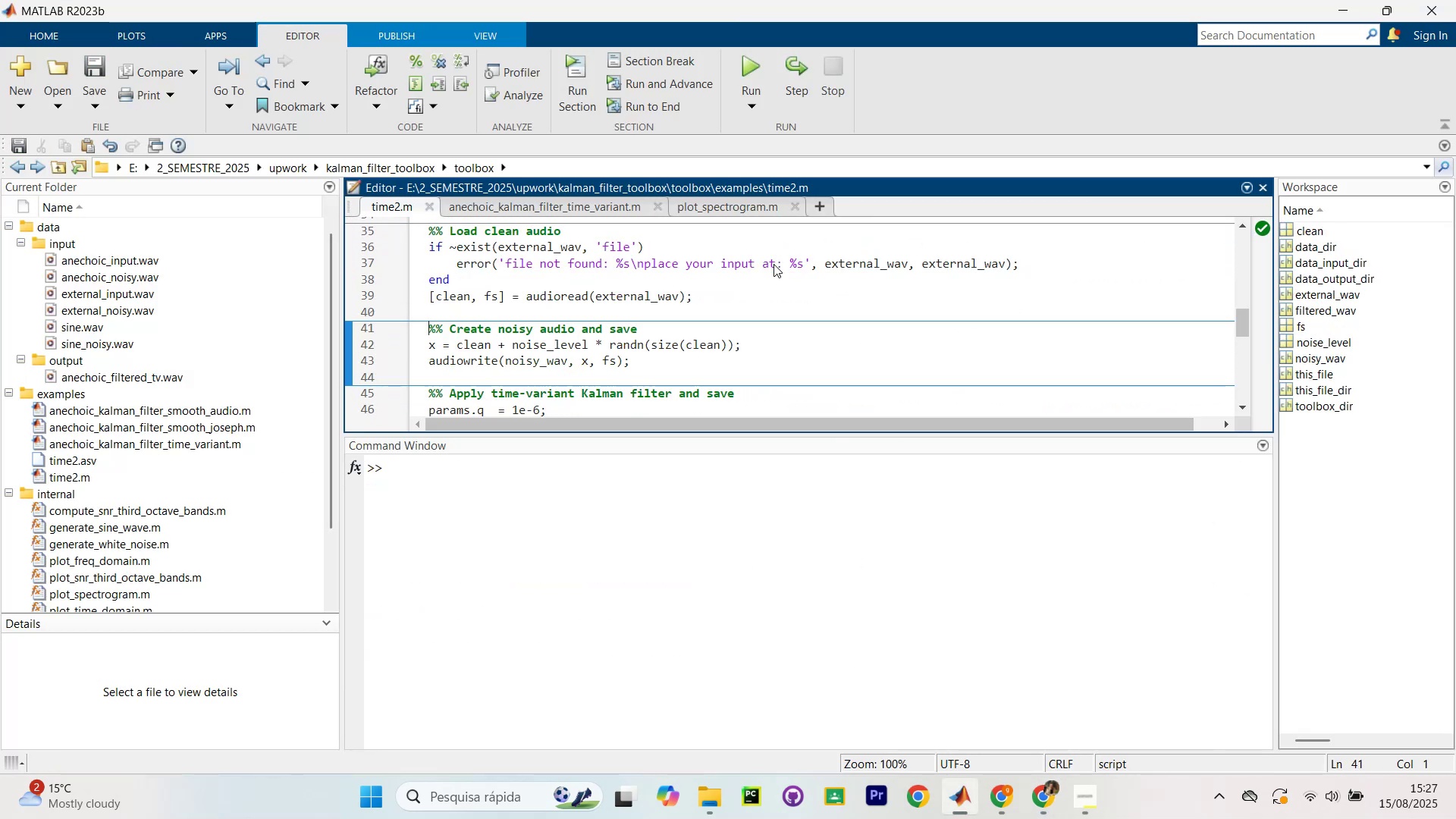 
key(Control+Shift+Enter)
 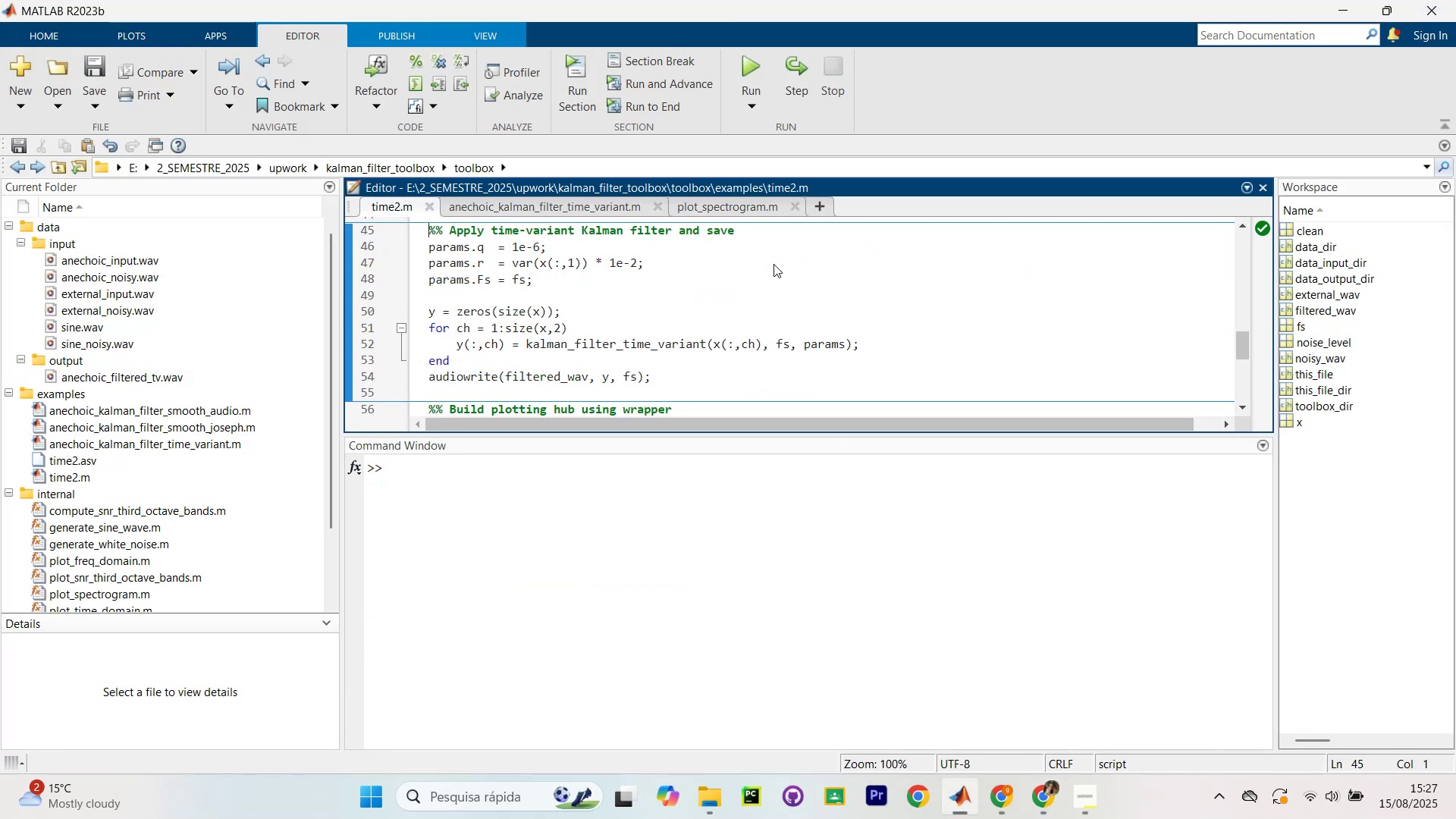 
key(Control+Shift+Enter)
 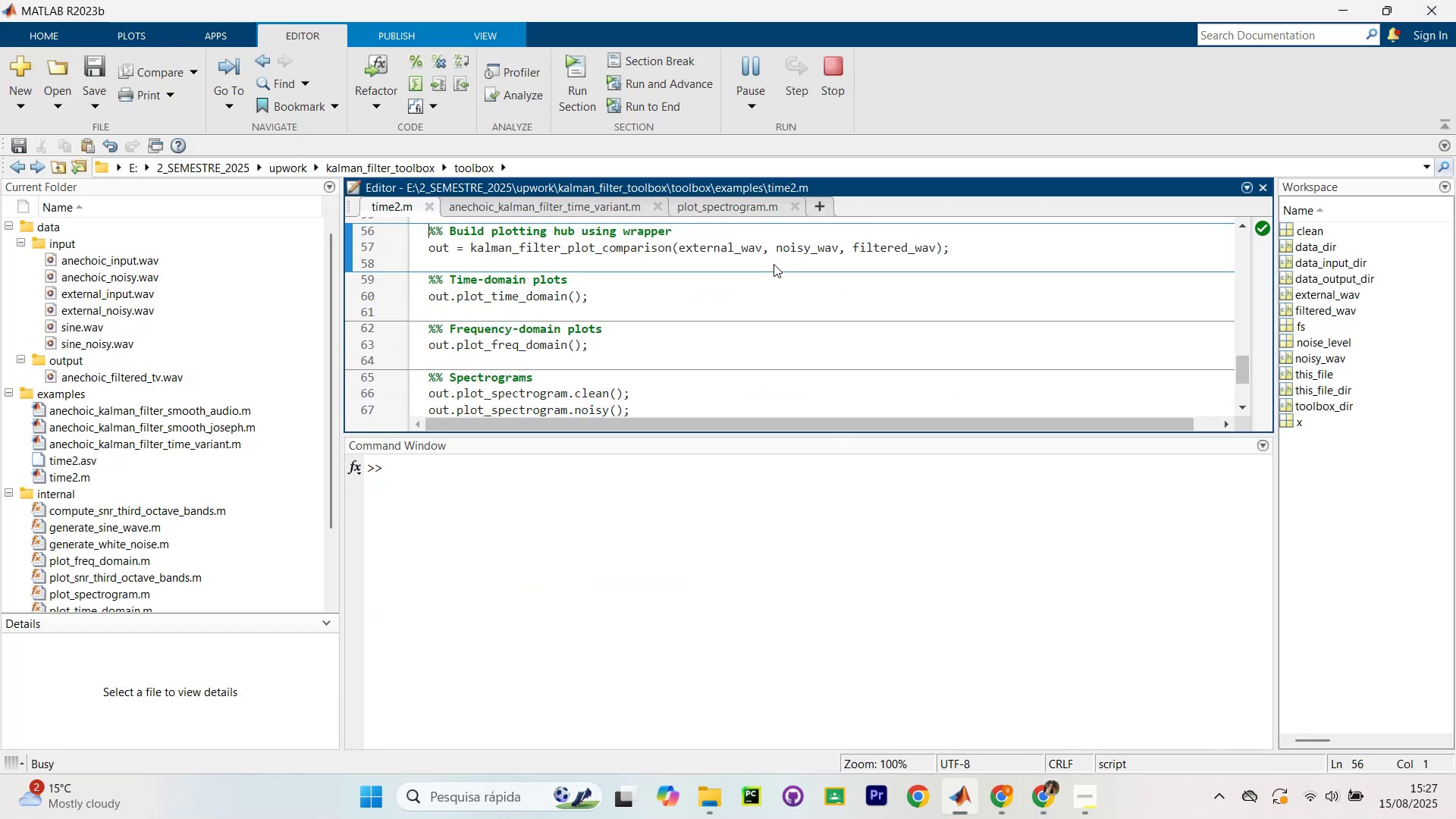 
key(Control+Shift+Enter)
 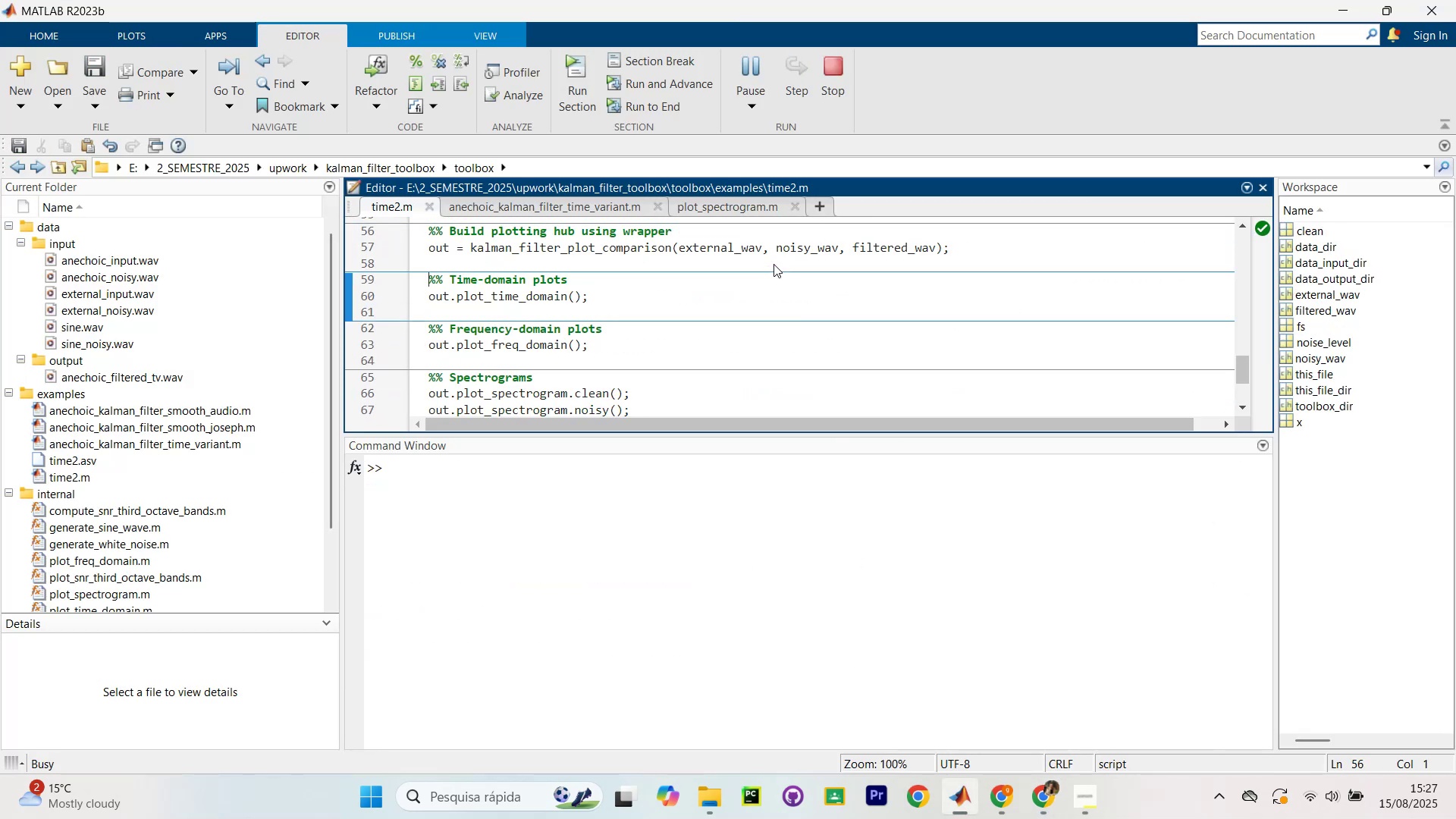 
key(Control+Shift+Enter)
 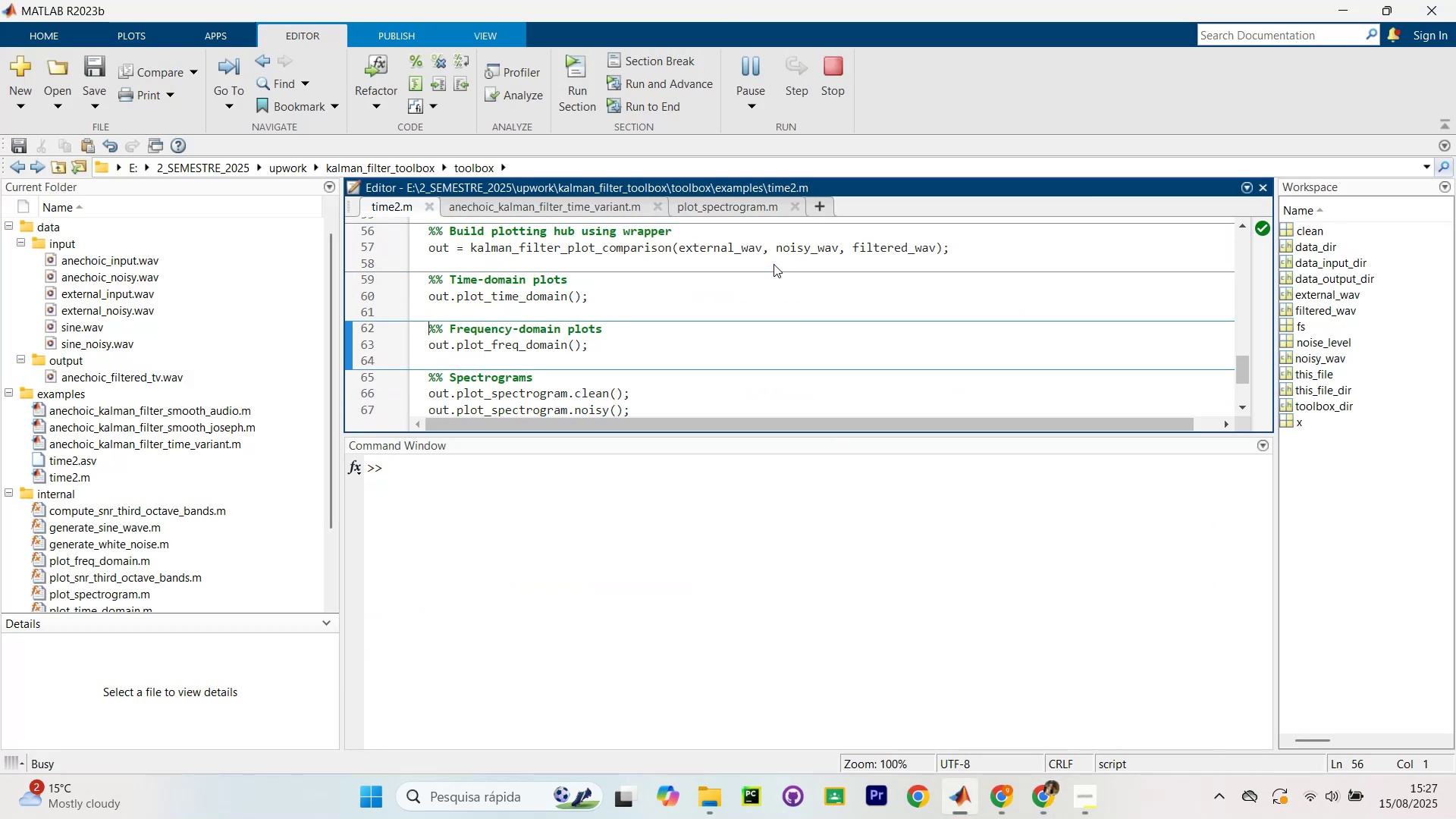 
key(Control+Shift+Enter)
 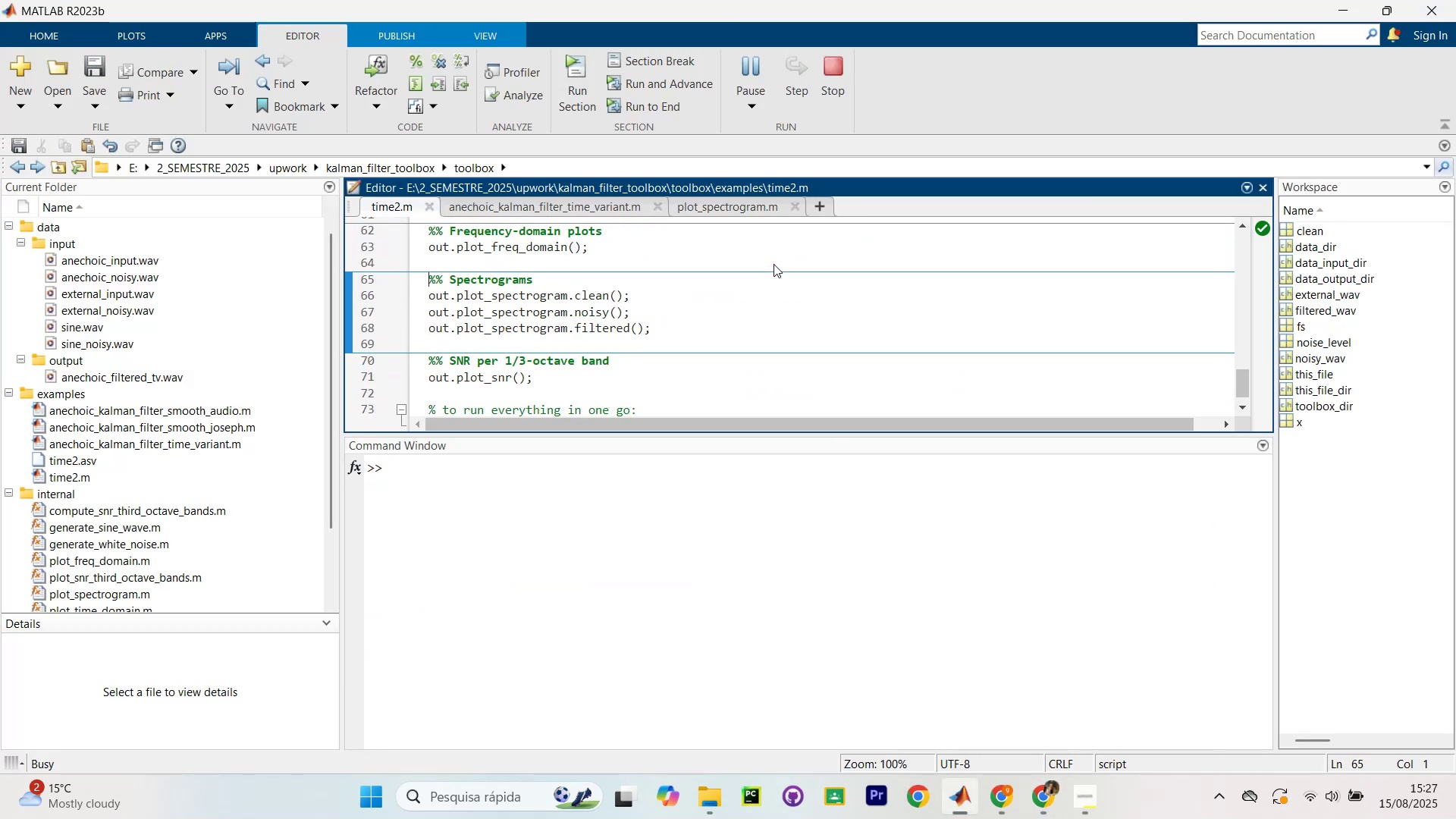 
key(Control+Shift+Enter)
 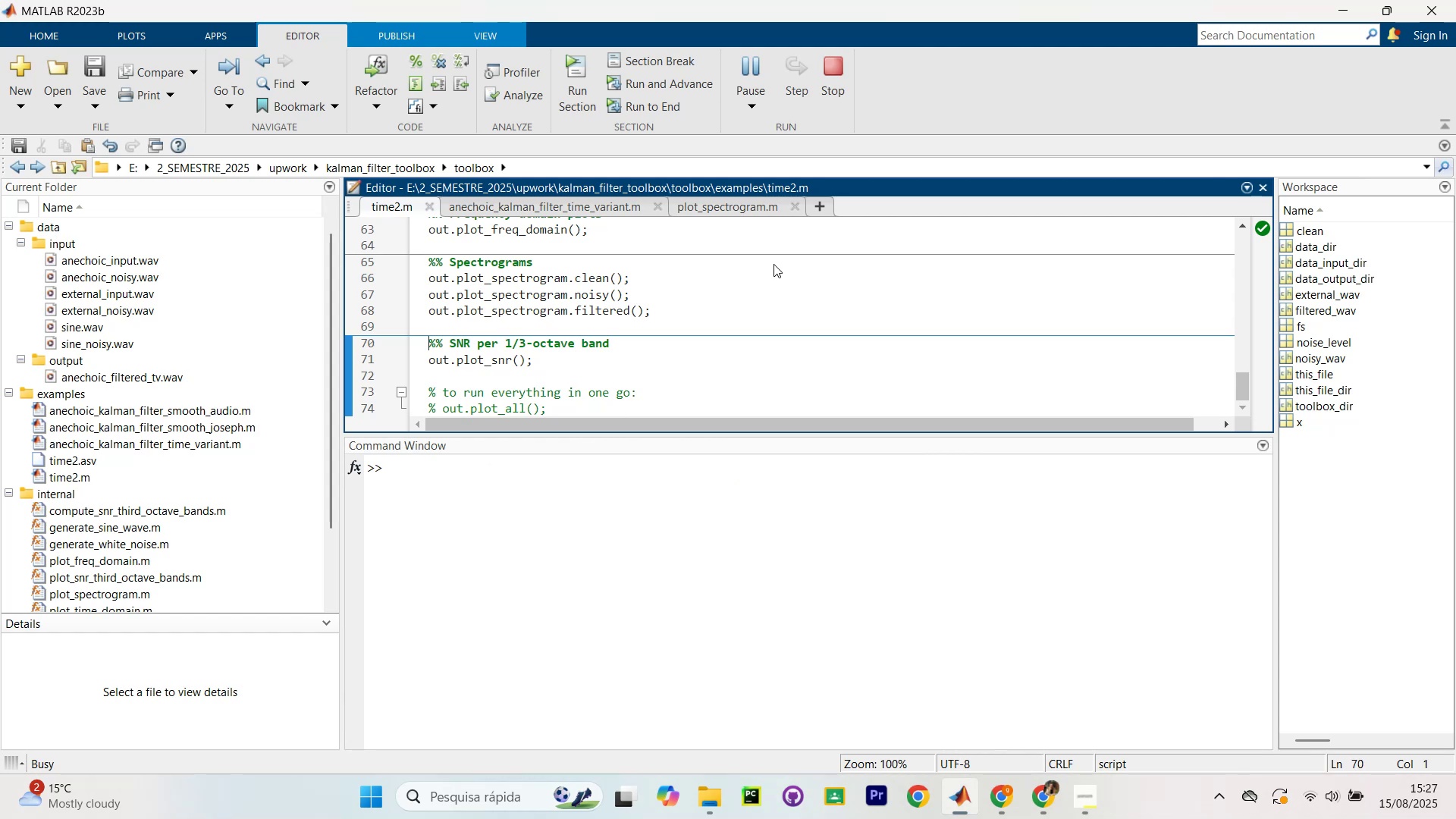 
key(Control+Shift+Enter)
 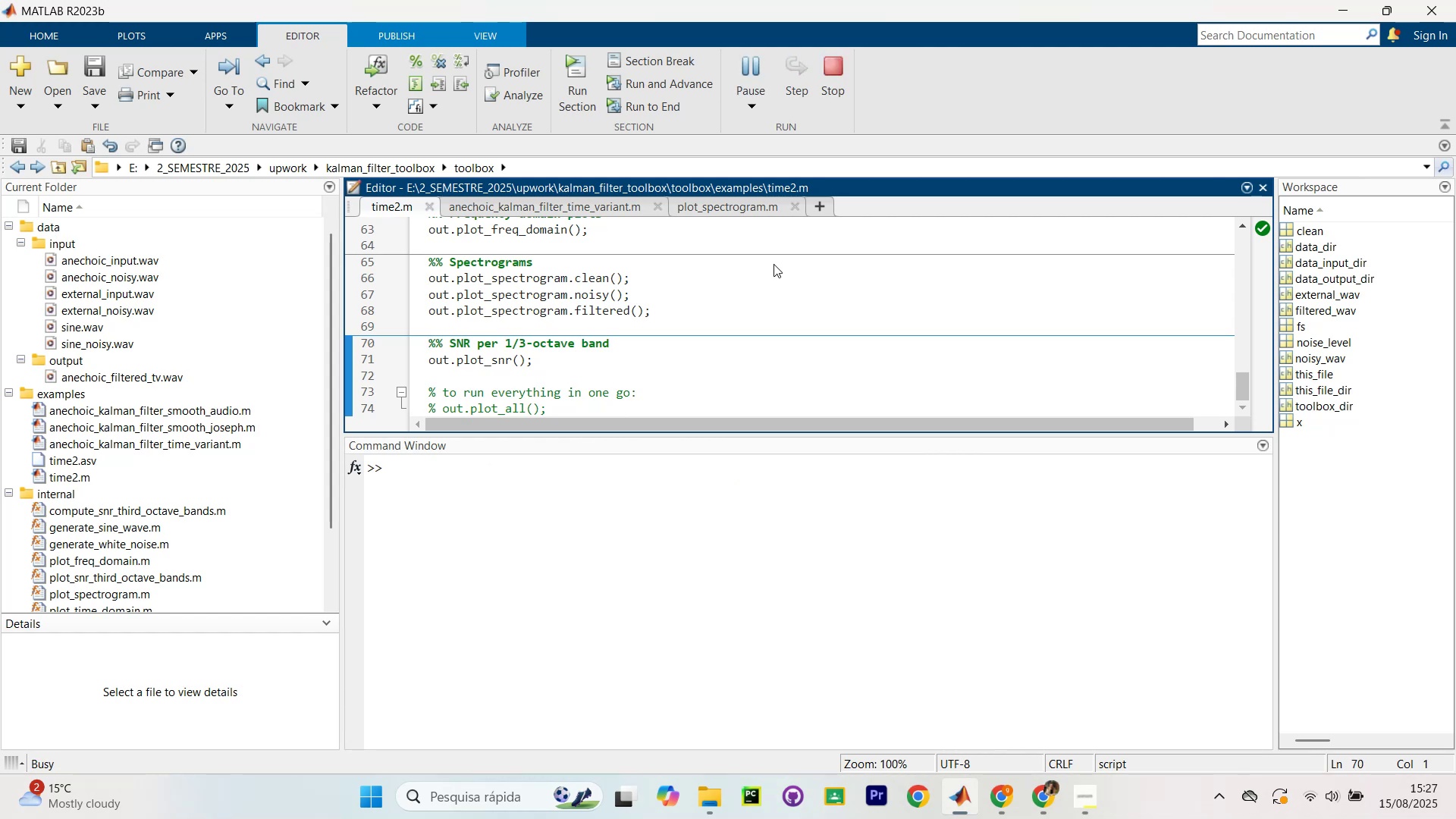 
wait(11.3)
 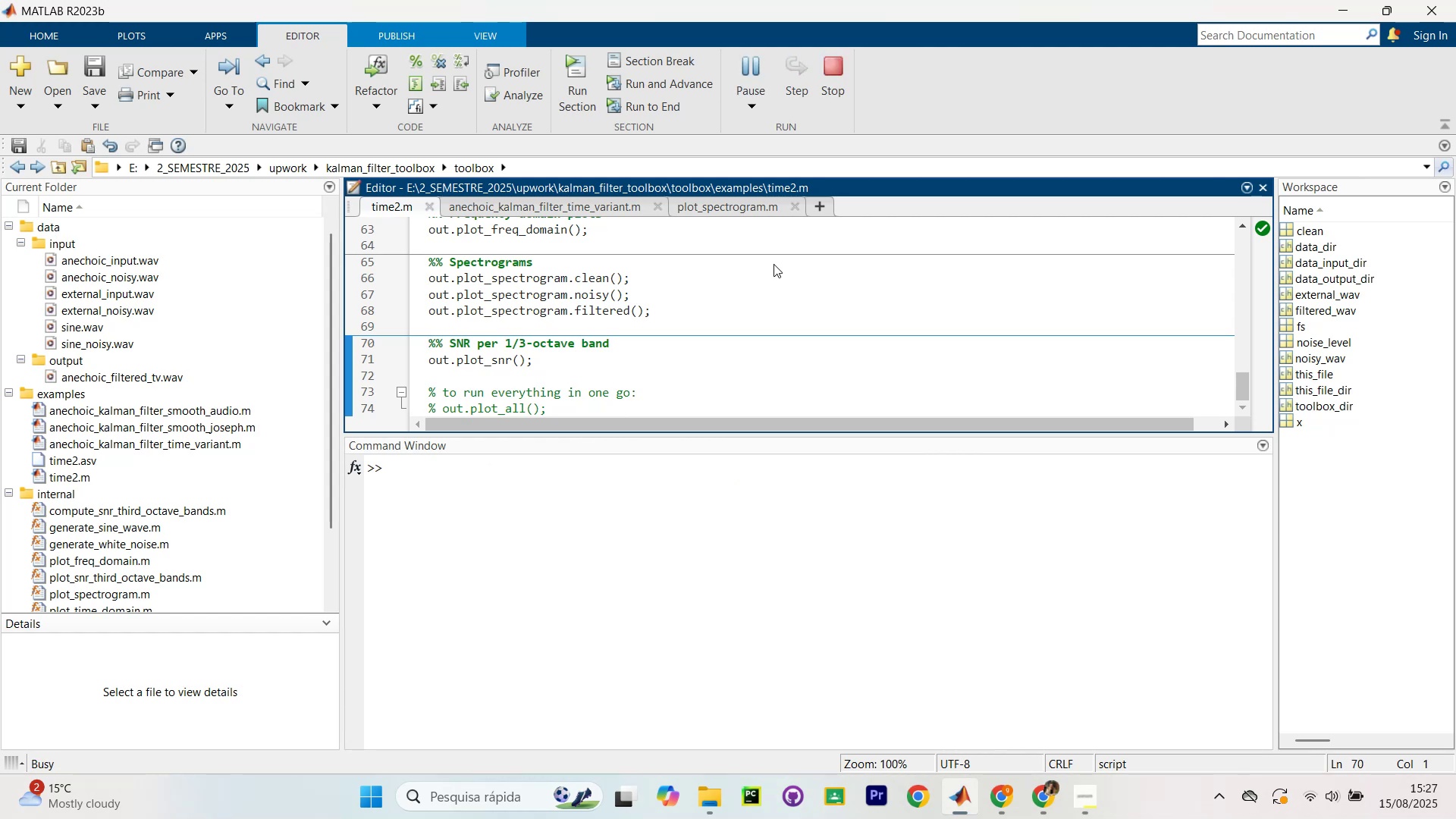 
double_click([956, 131])
 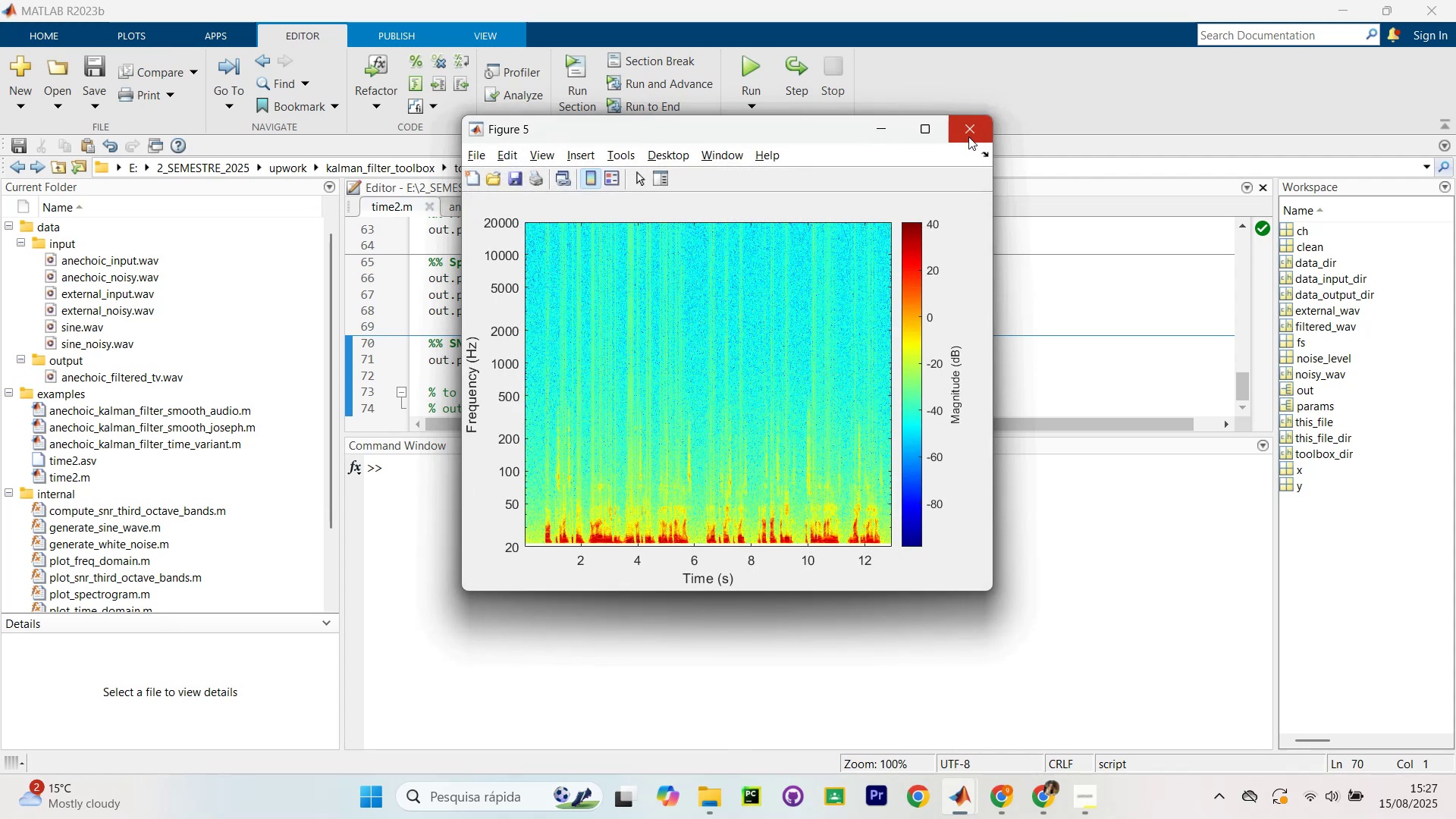 
triple_click([971, 133])
 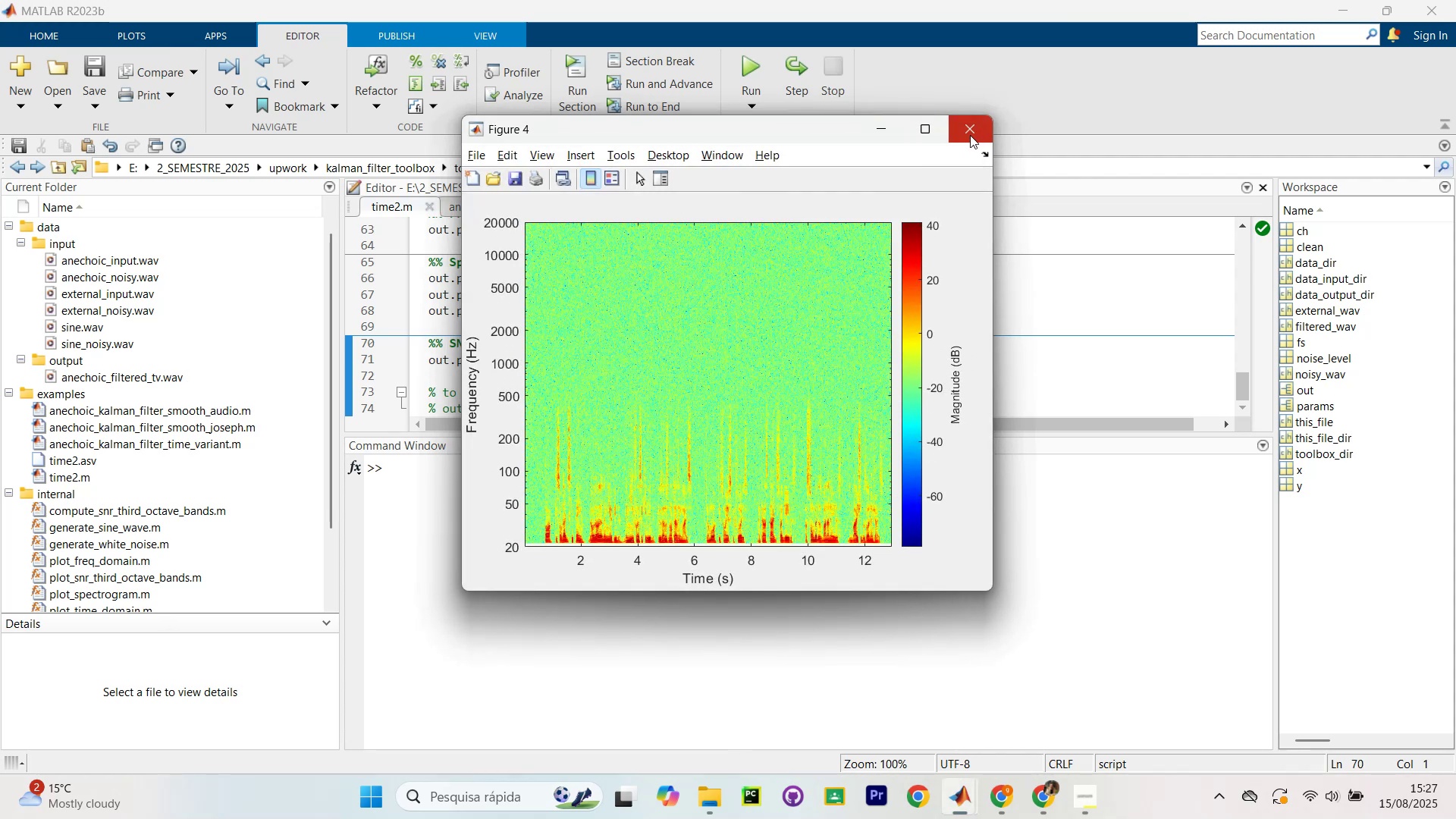 
triple_click([970, 135])
 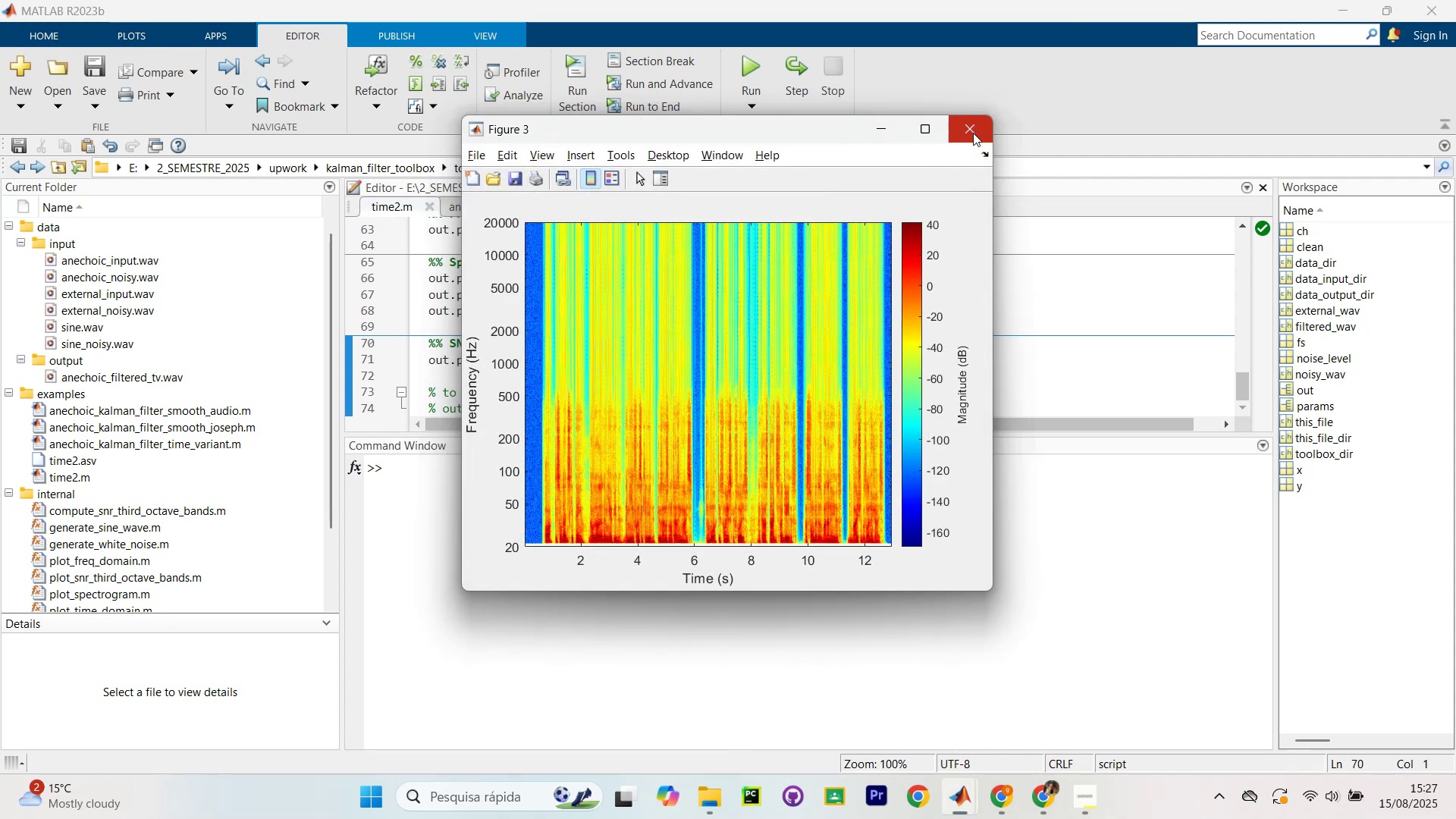 
left_click([974, 130])
 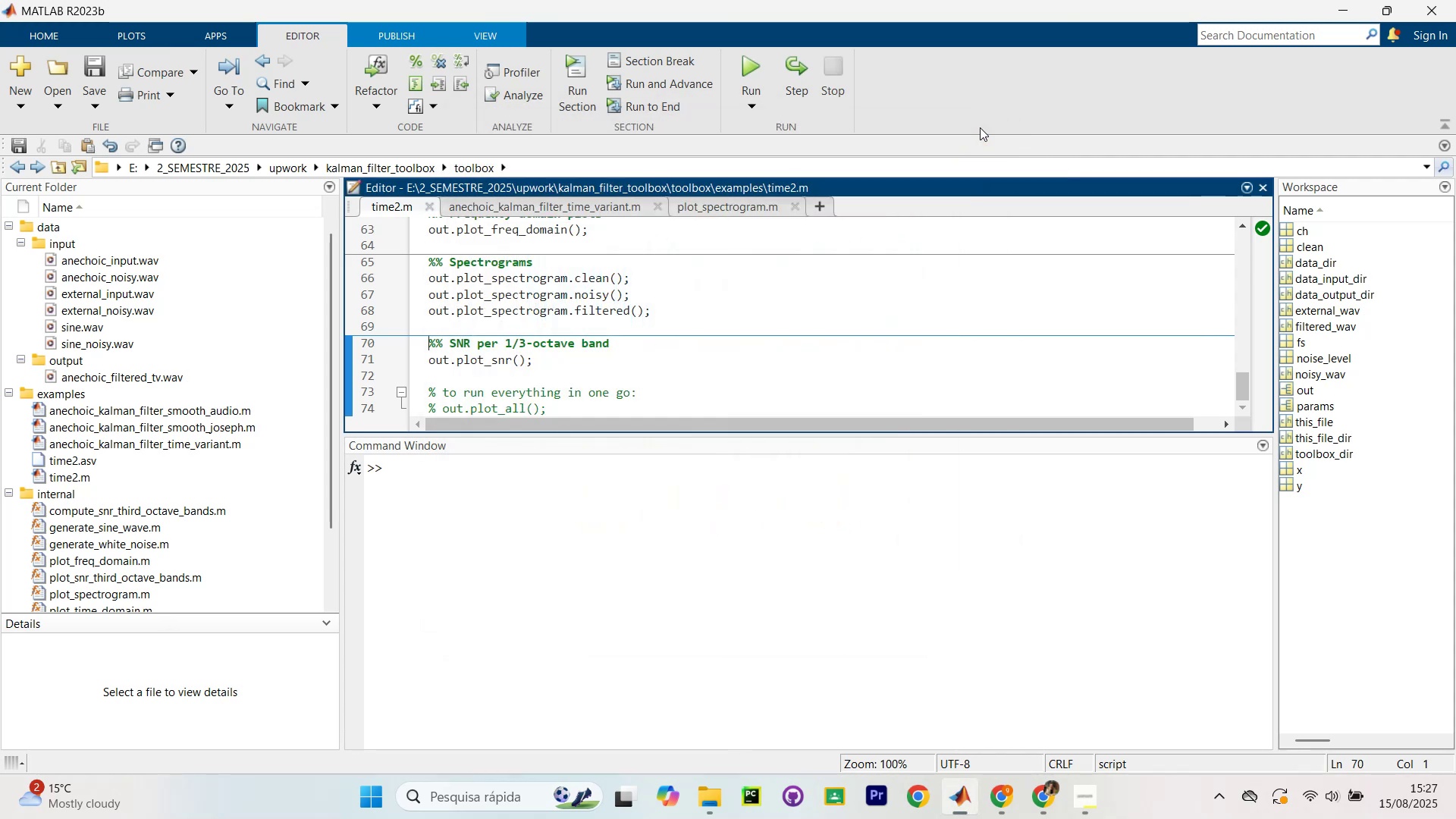 
left_click([604, 666])
 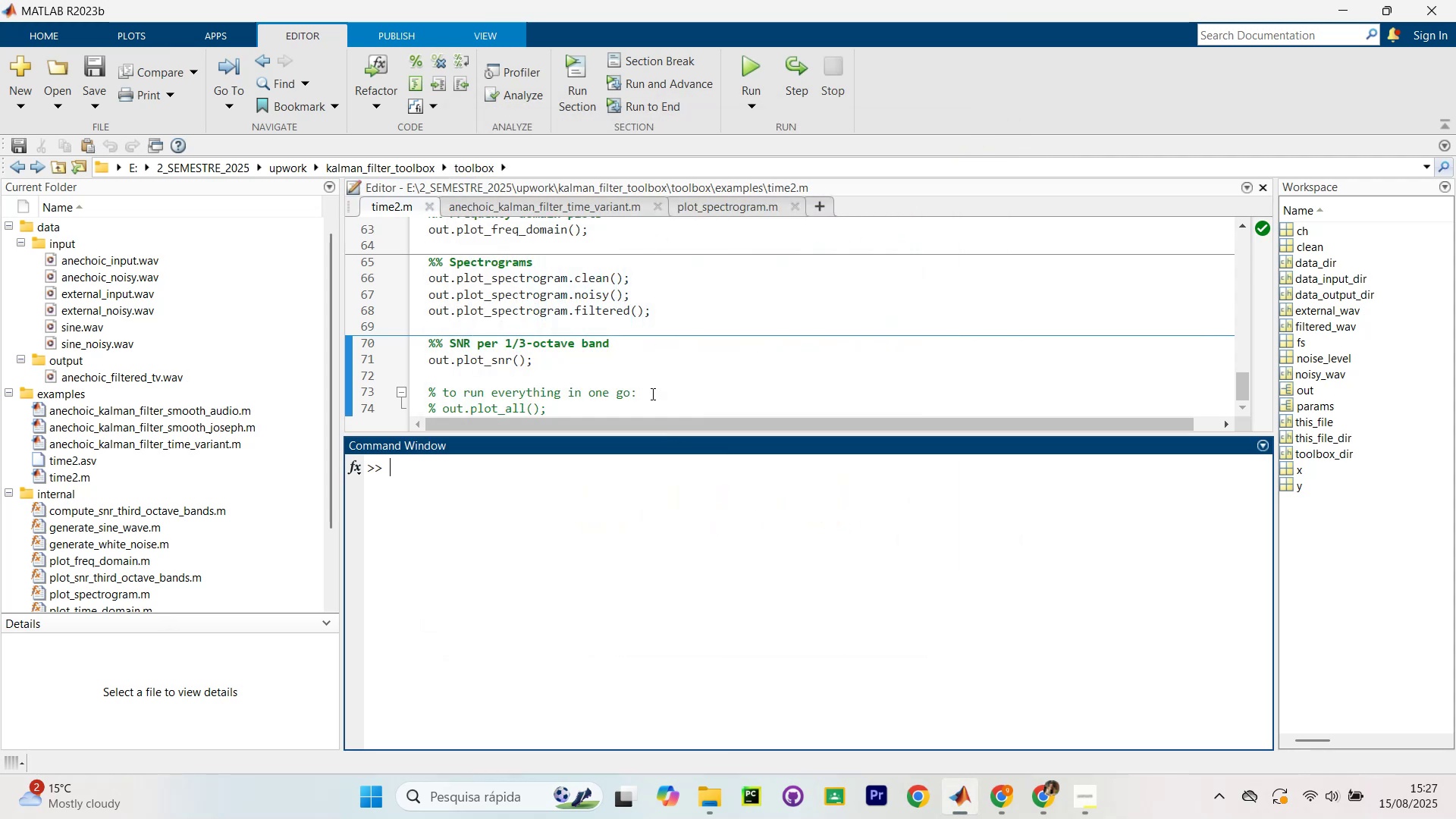 
scroll: coordinate [688, 360], scroll_direction: up, amount: 14.0
 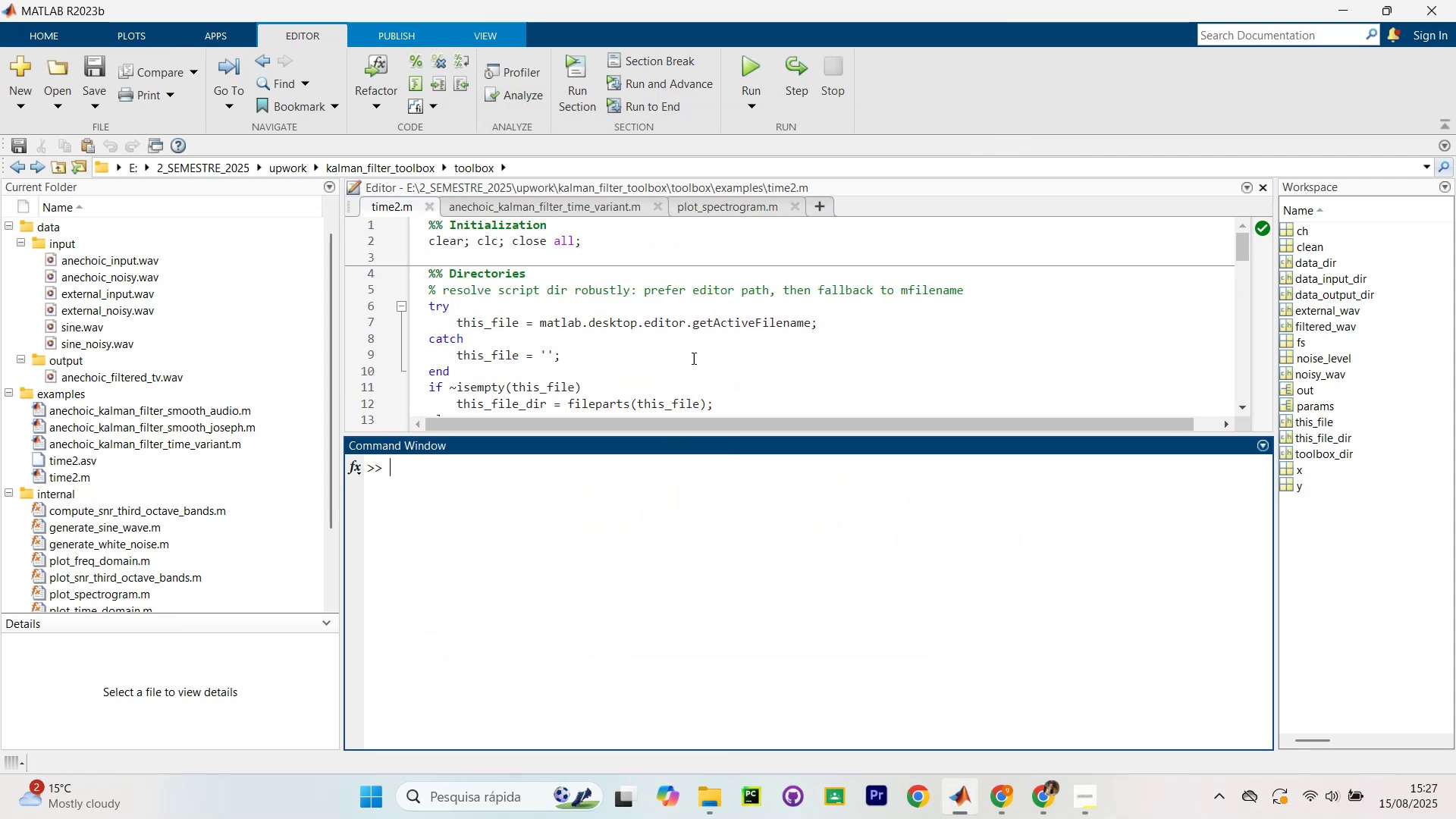 
left_click([692, 358])
 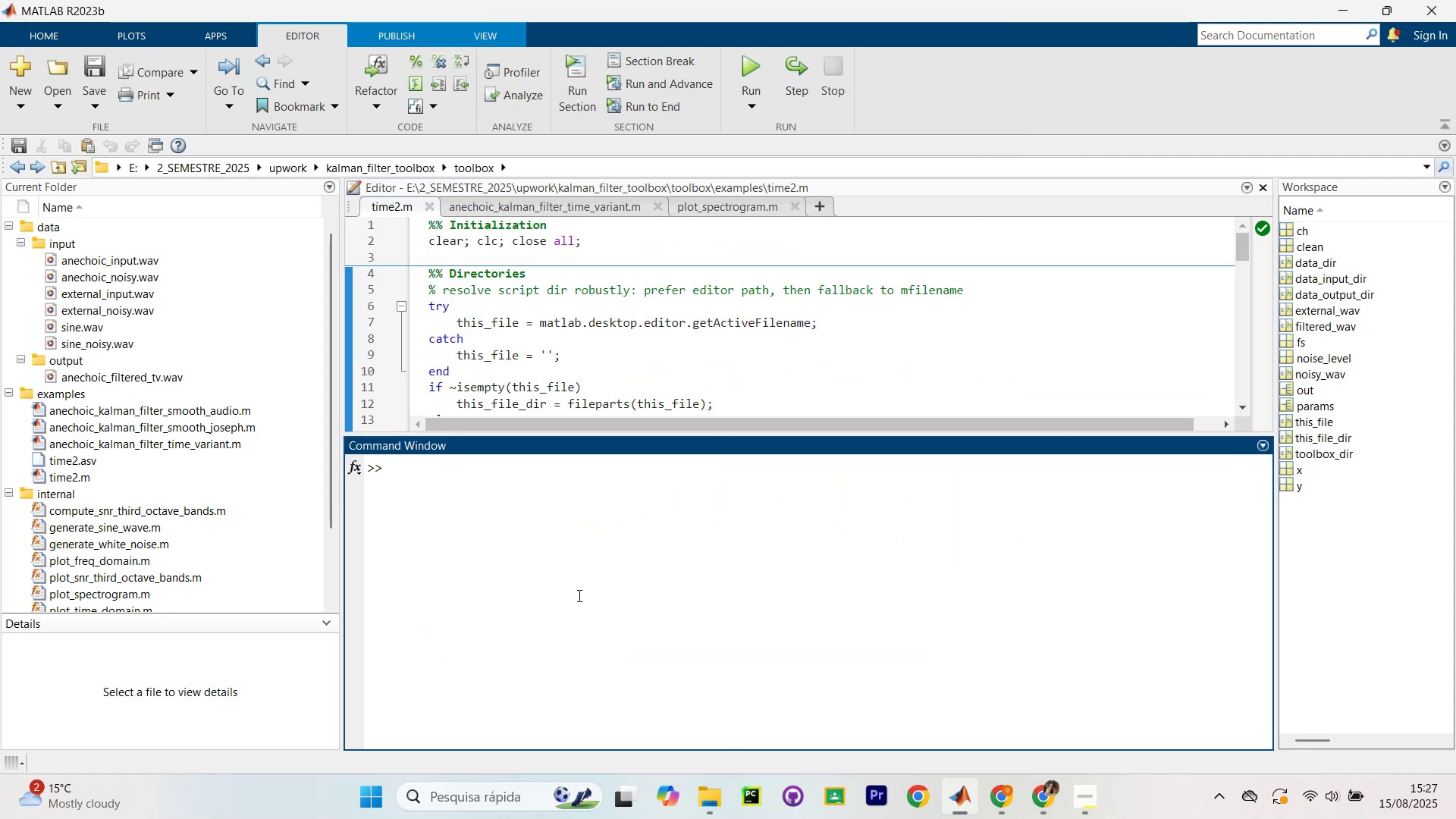 
type(cd ..[Break]..[Break]..)
 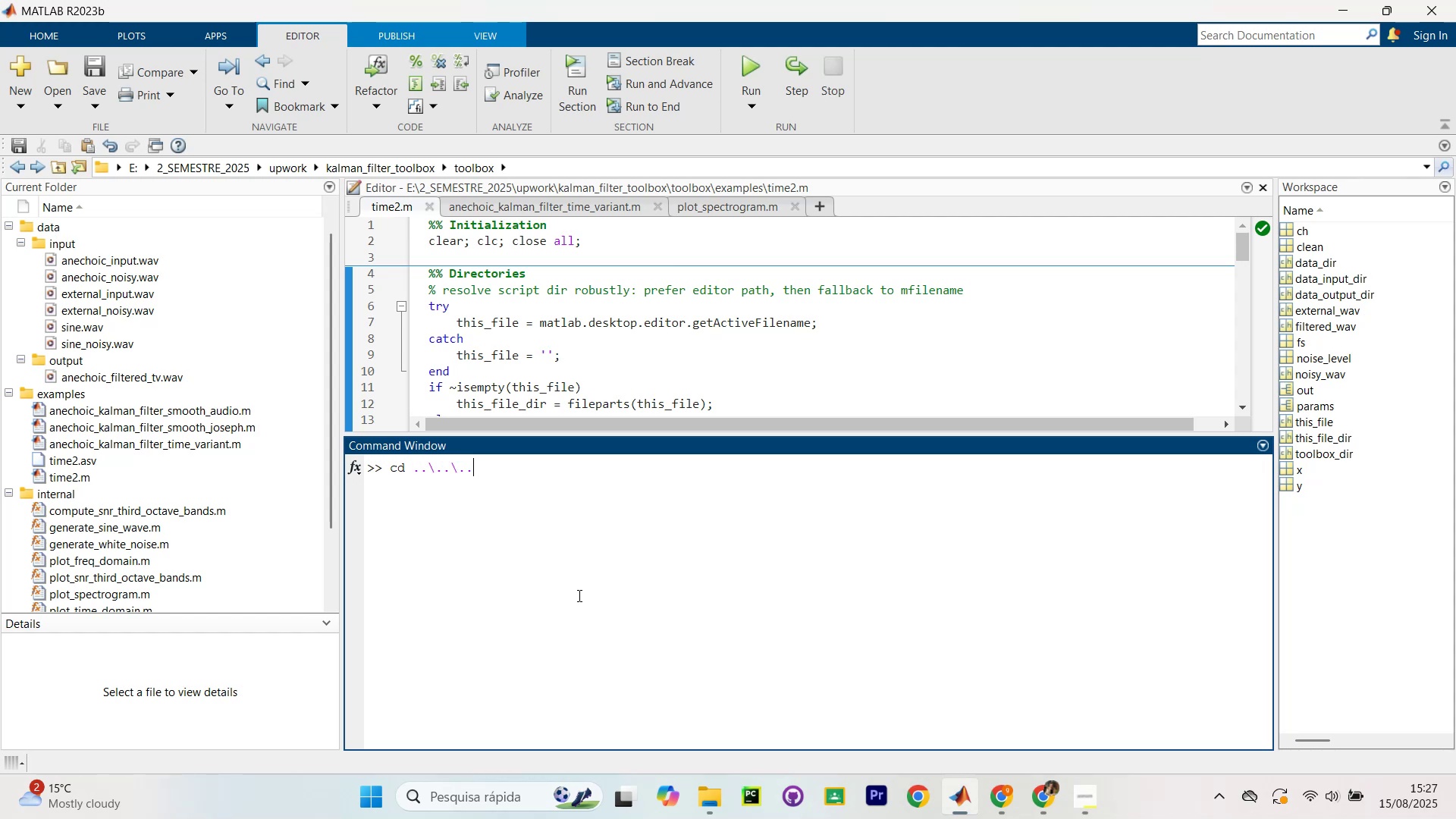 
key(Enter)
 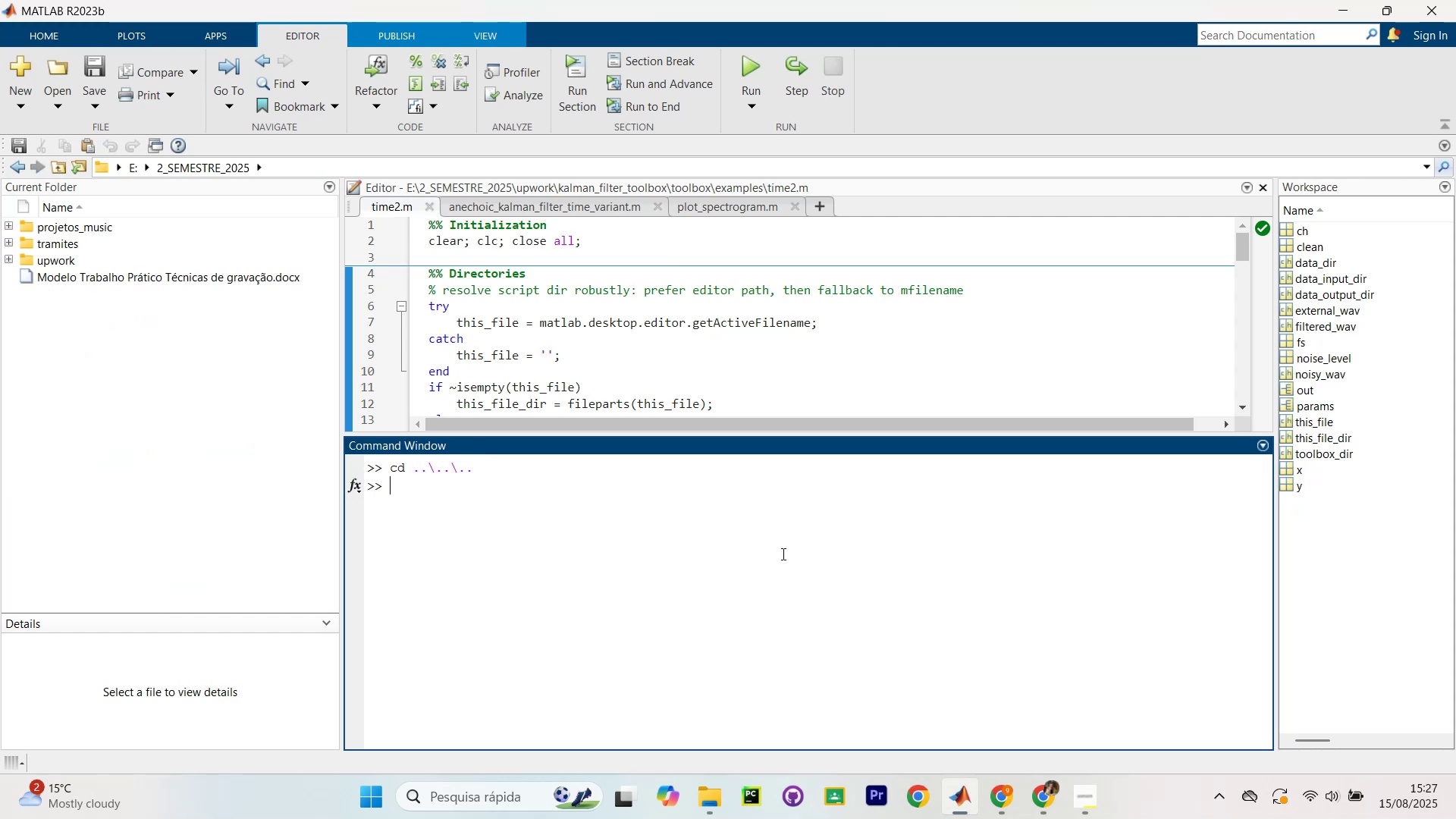 
type(pd)
 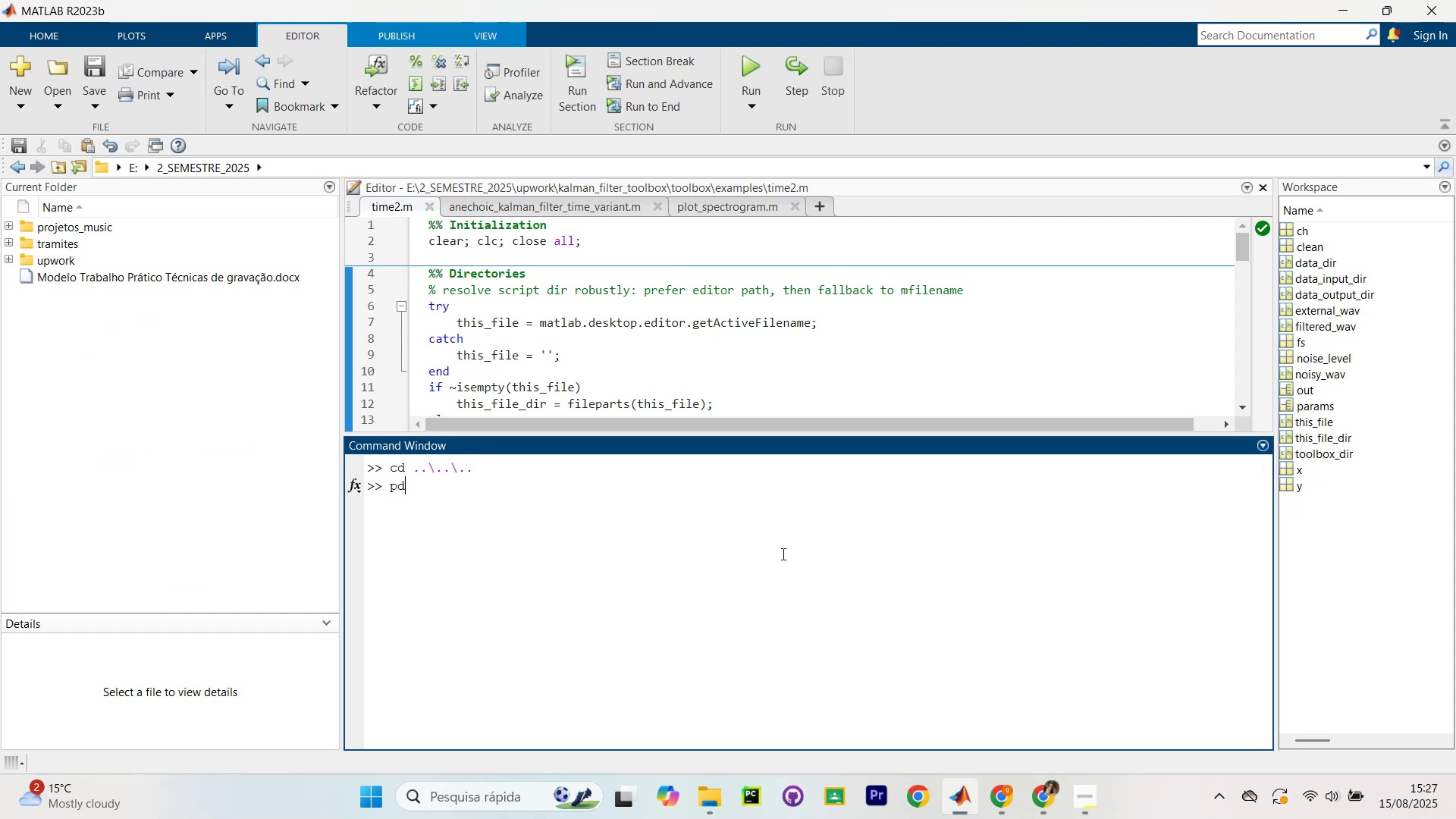 
key(Enter)
 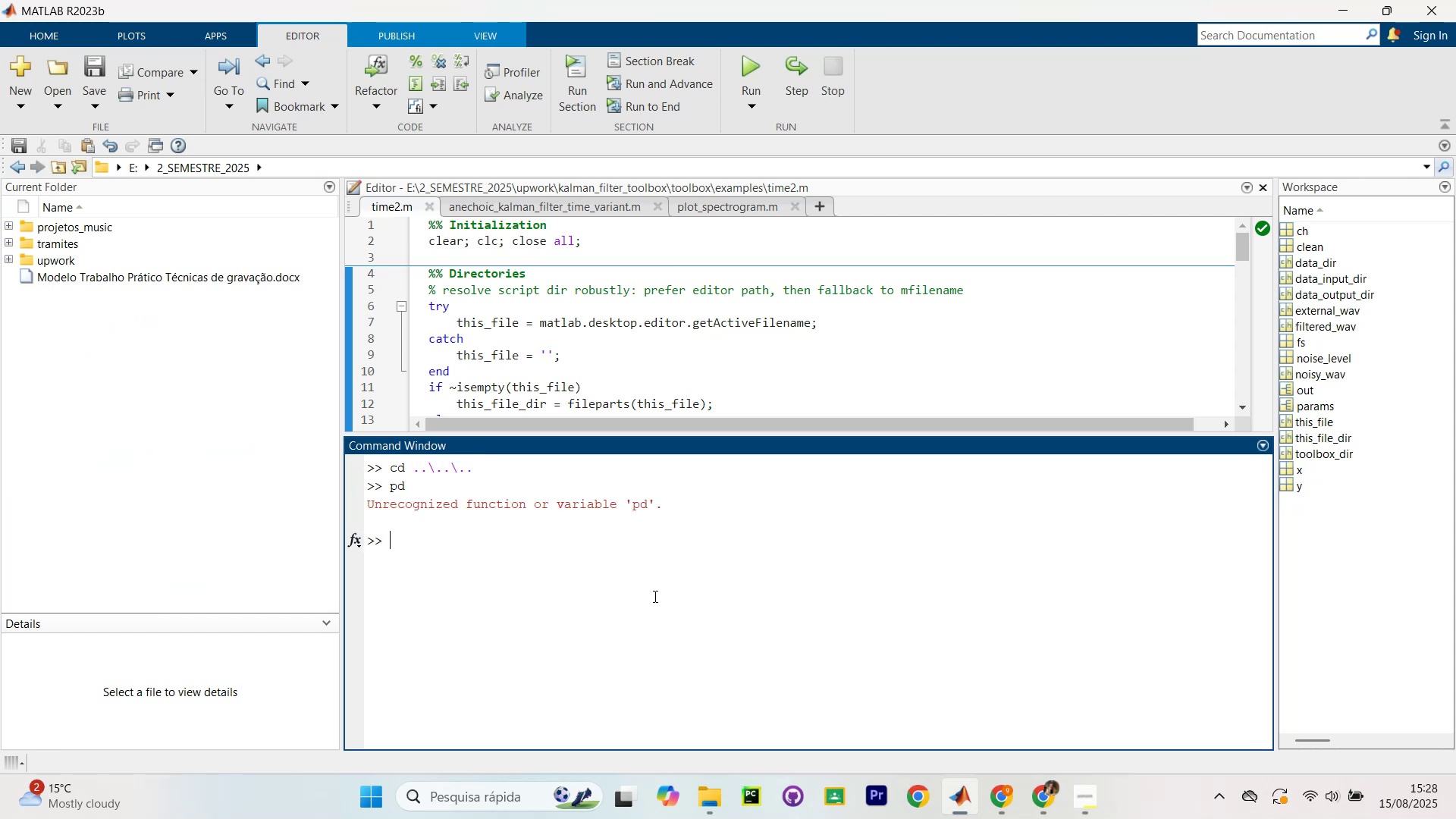 
type(pwd)
 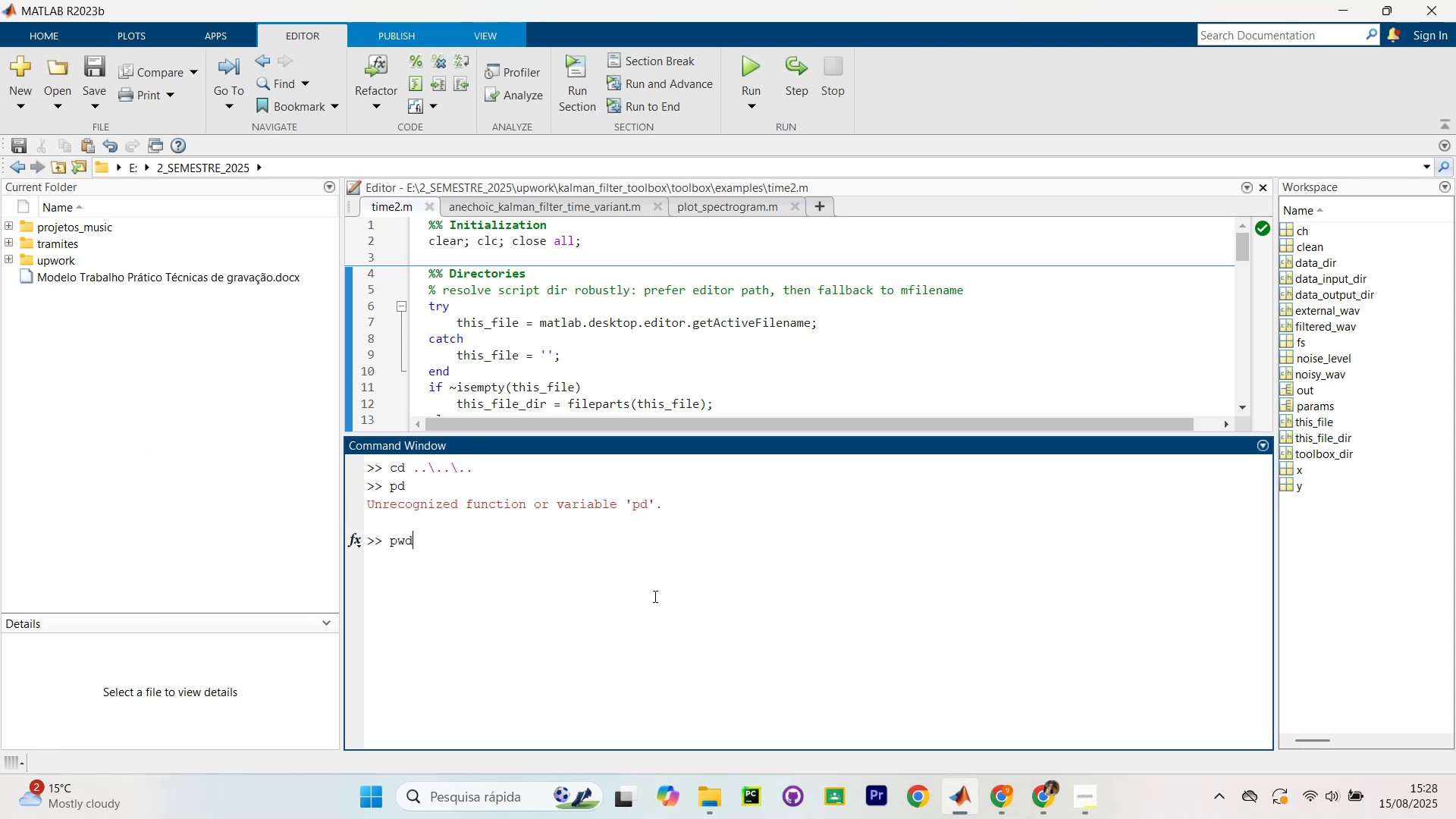 
key(Enter)
 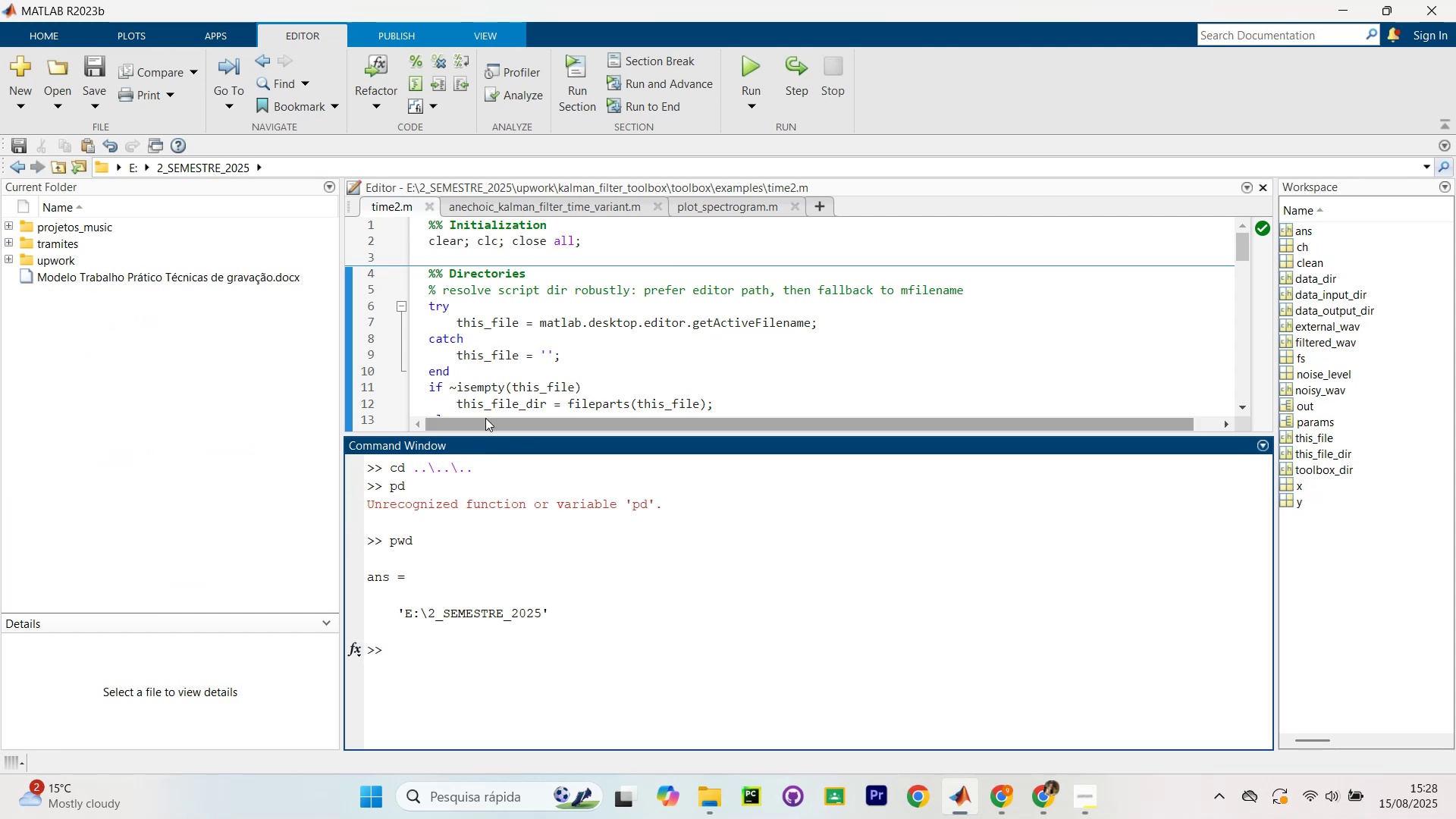 
left_click([764, 267])
 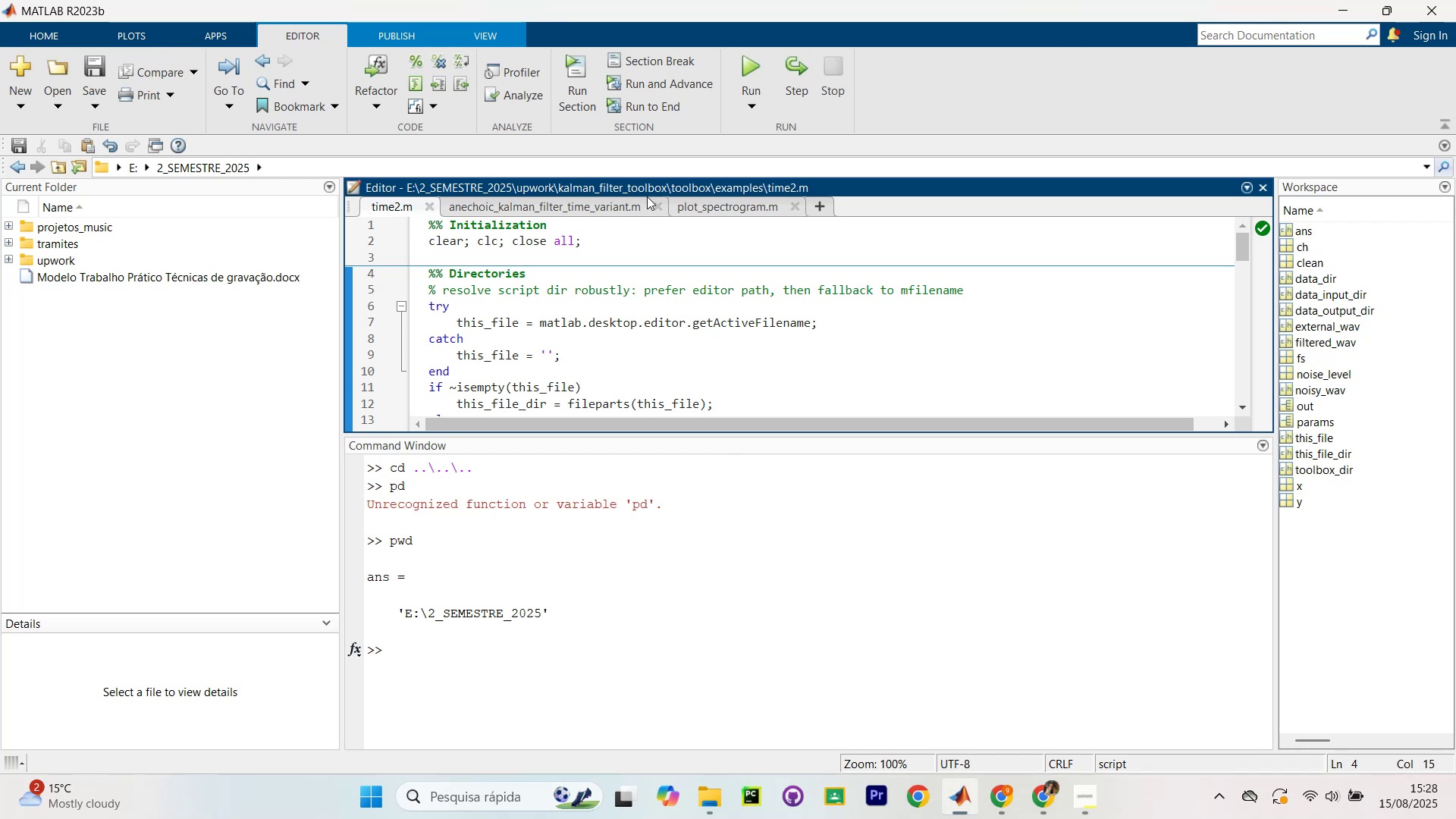 
left_click([591, 255])
 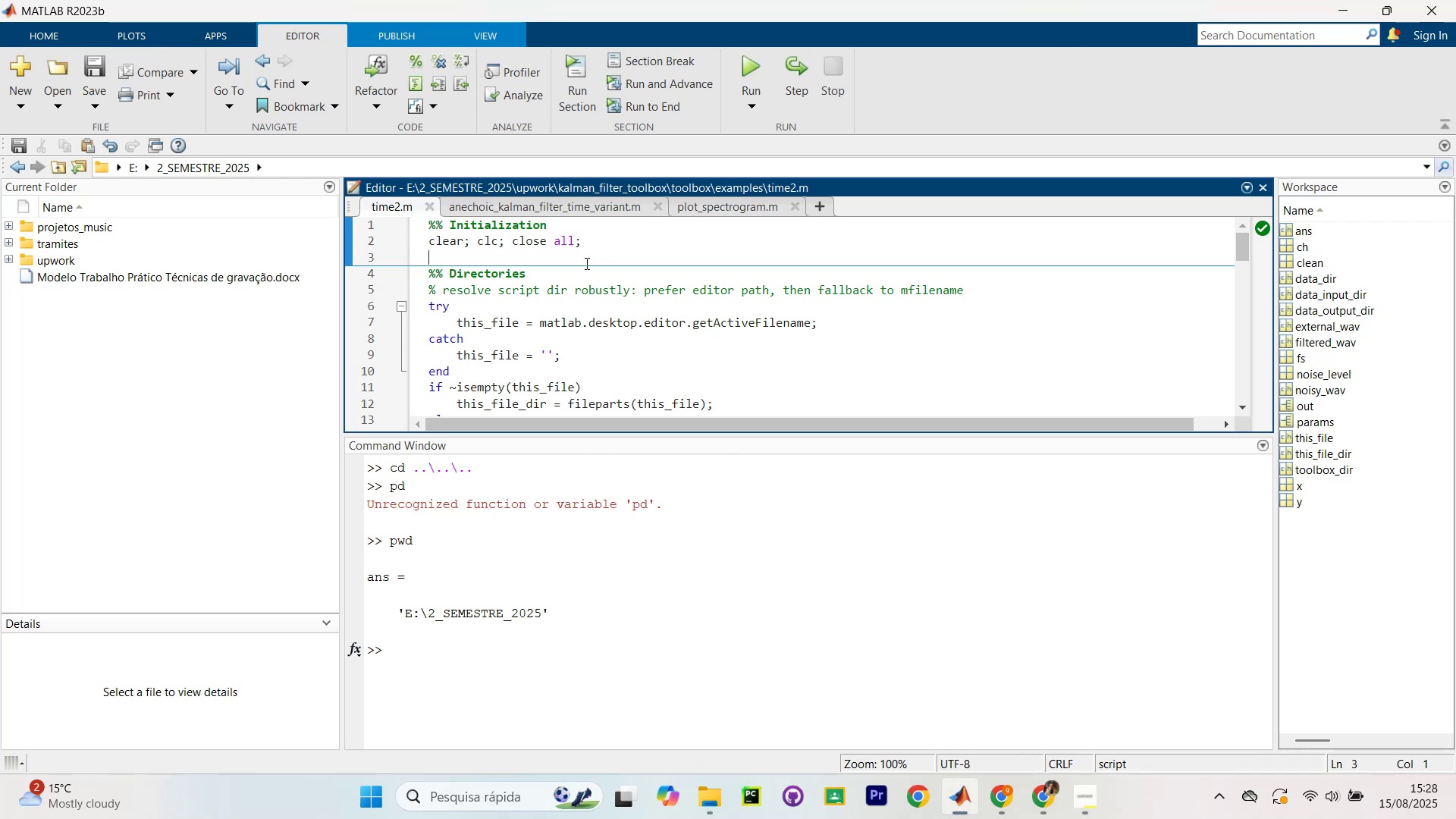 
key(Control+Shift+Enter)
 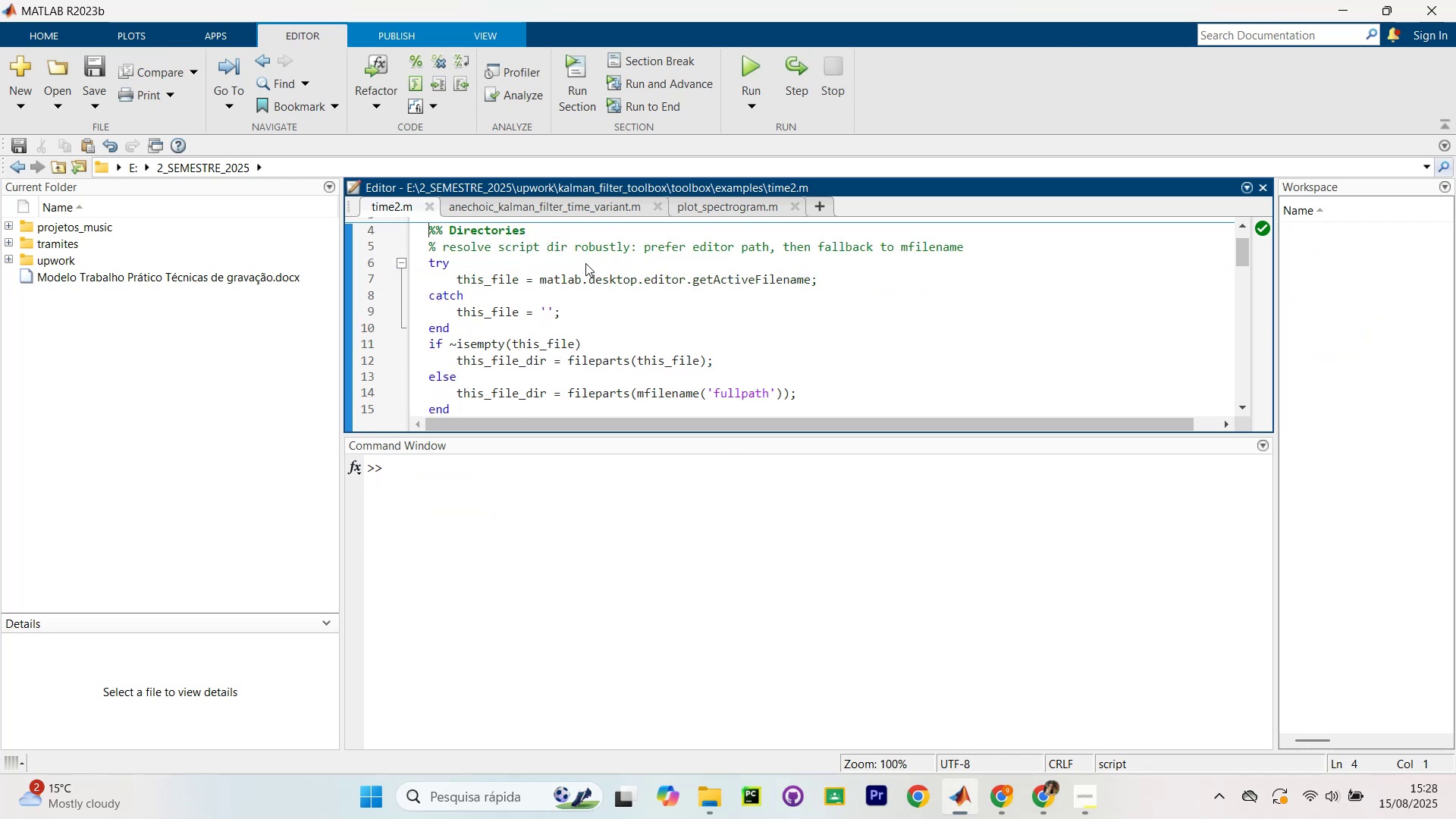 
key(Control+Shift+Enter)
 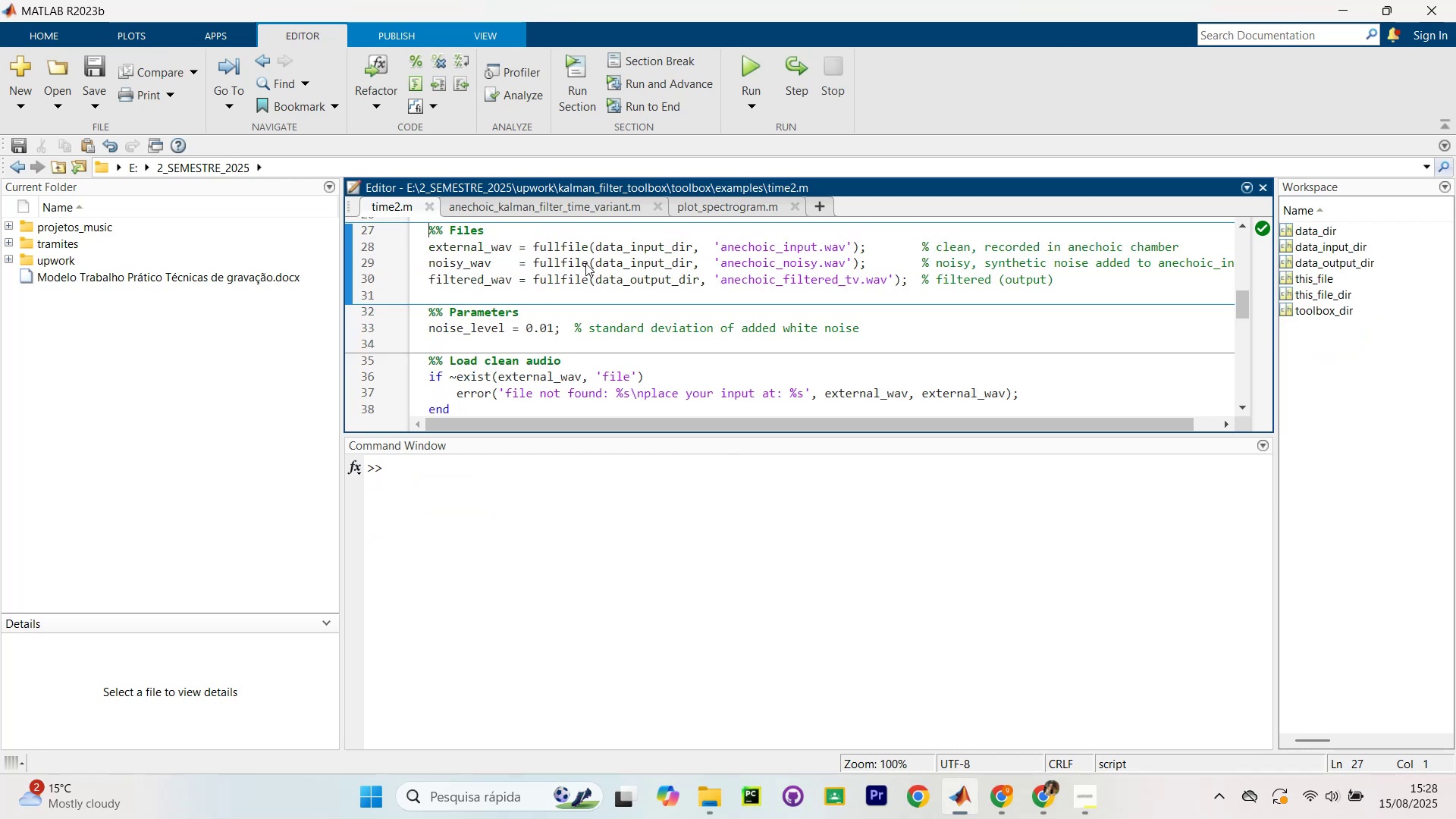 
key(Control+Shift+Enter)
 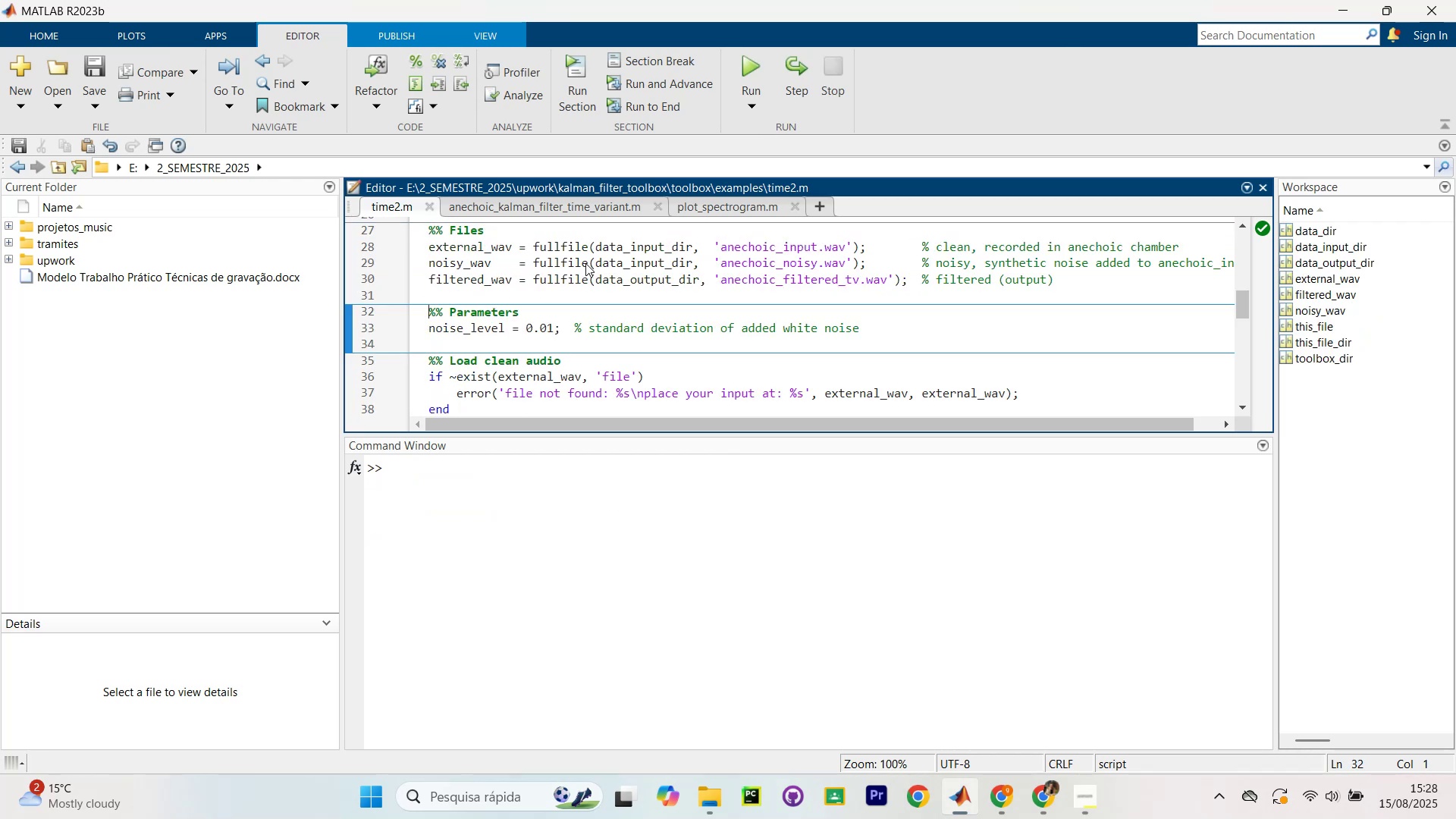 
key(Control+Shift+Enter)
 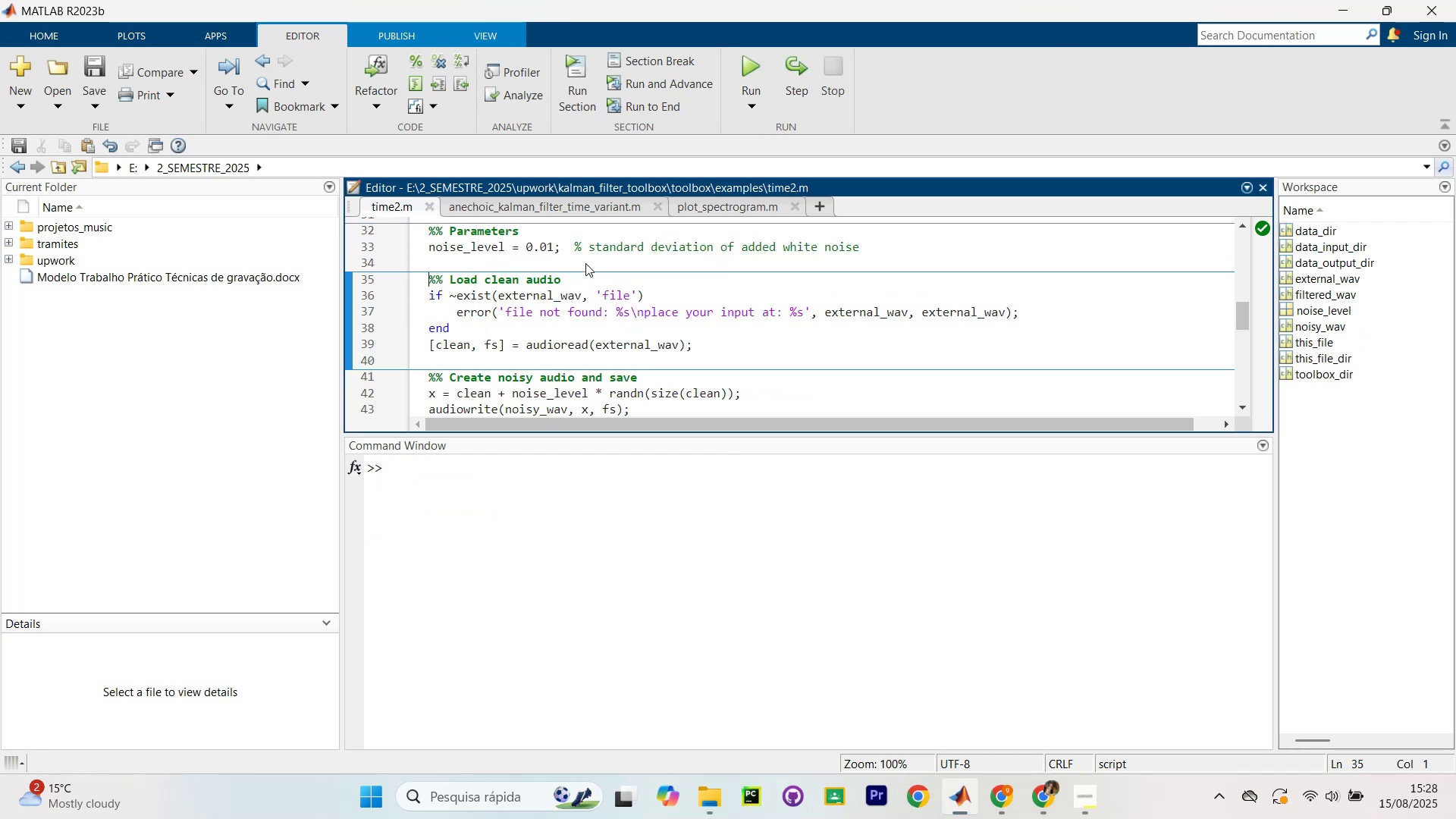 
key(Control+Shift+Enter)
 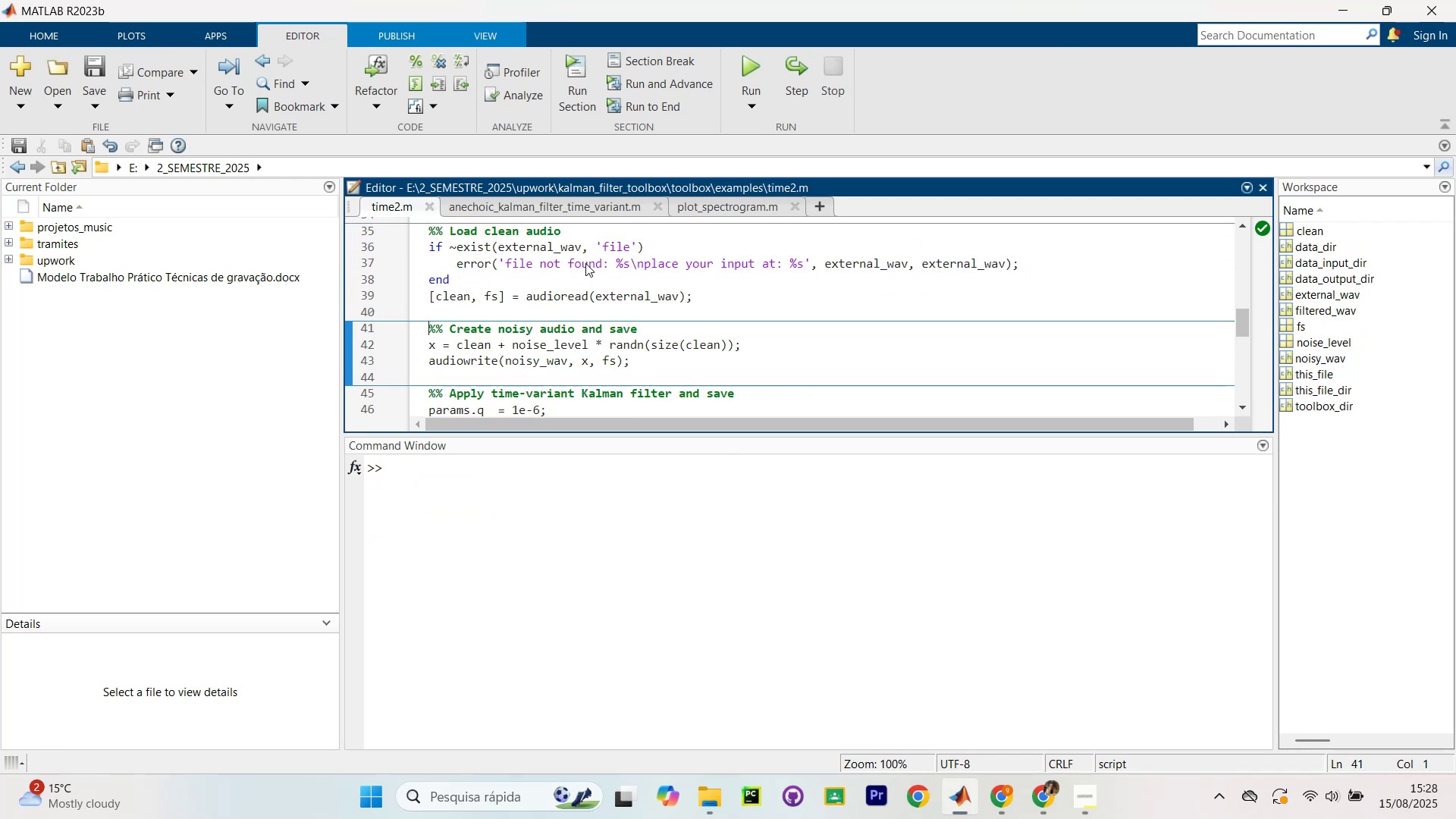 
key(Control+Shift+Enter)
 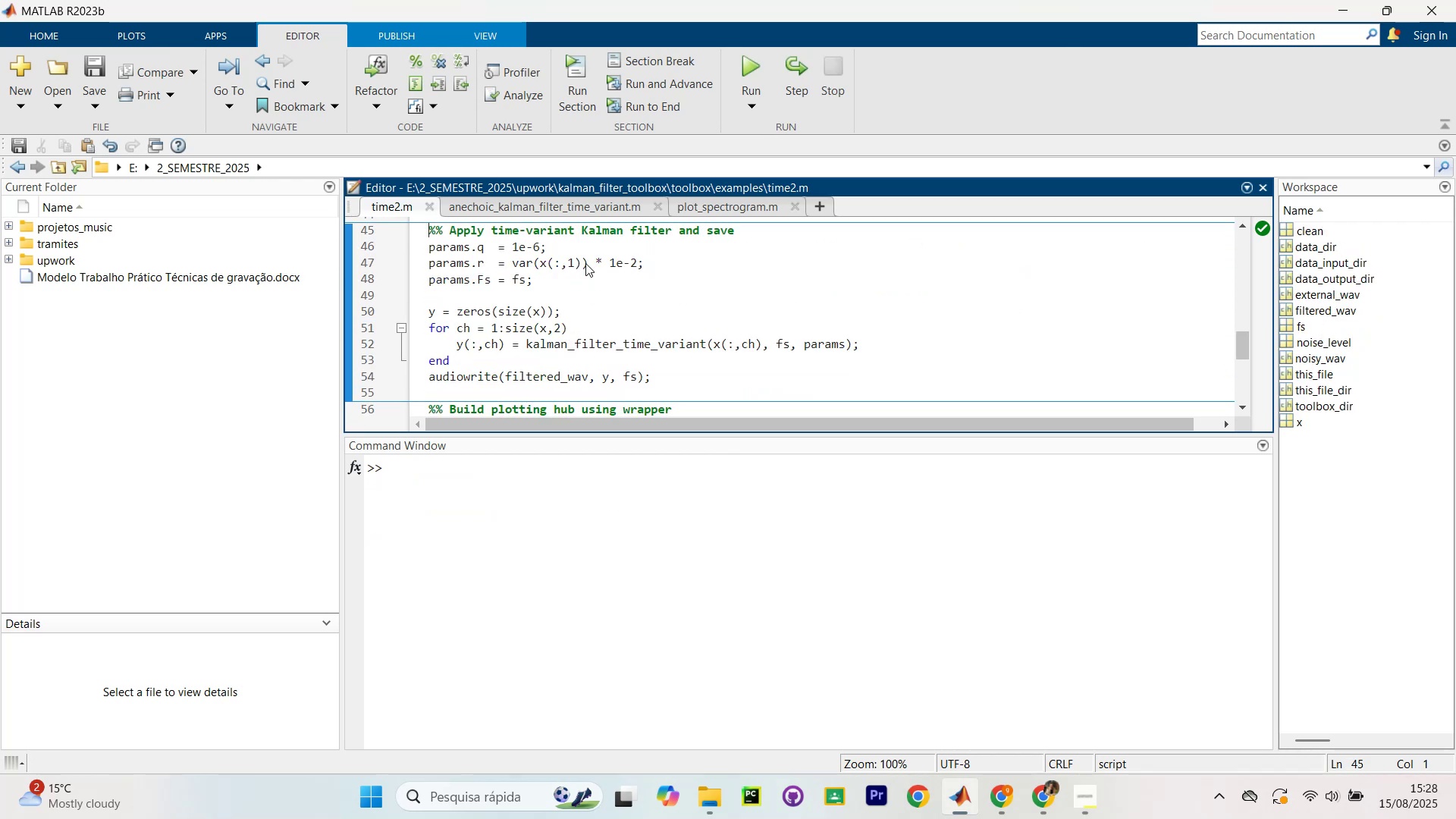 
key(Control+Shift+Enter)
 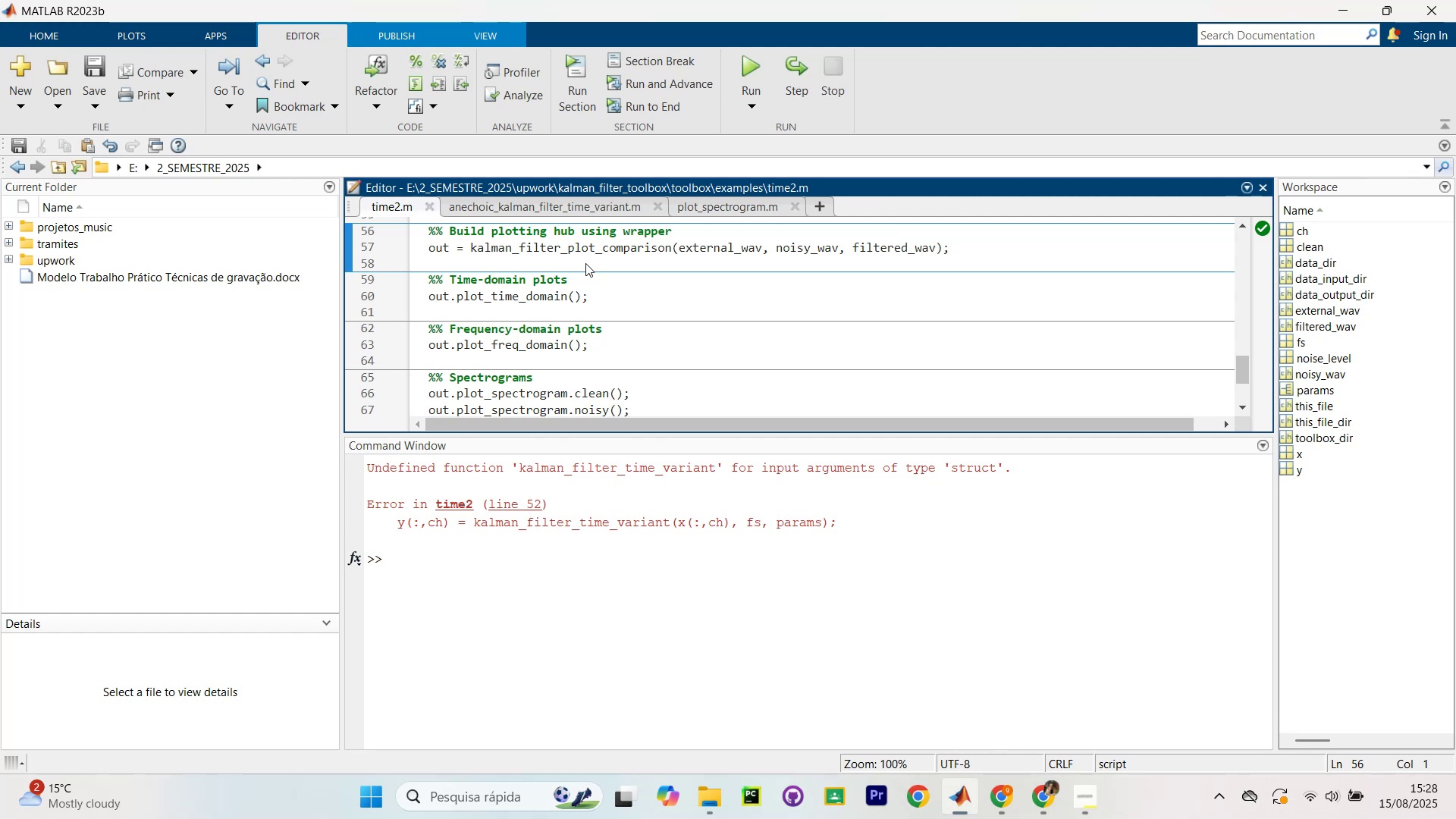 
wait(12.27)
 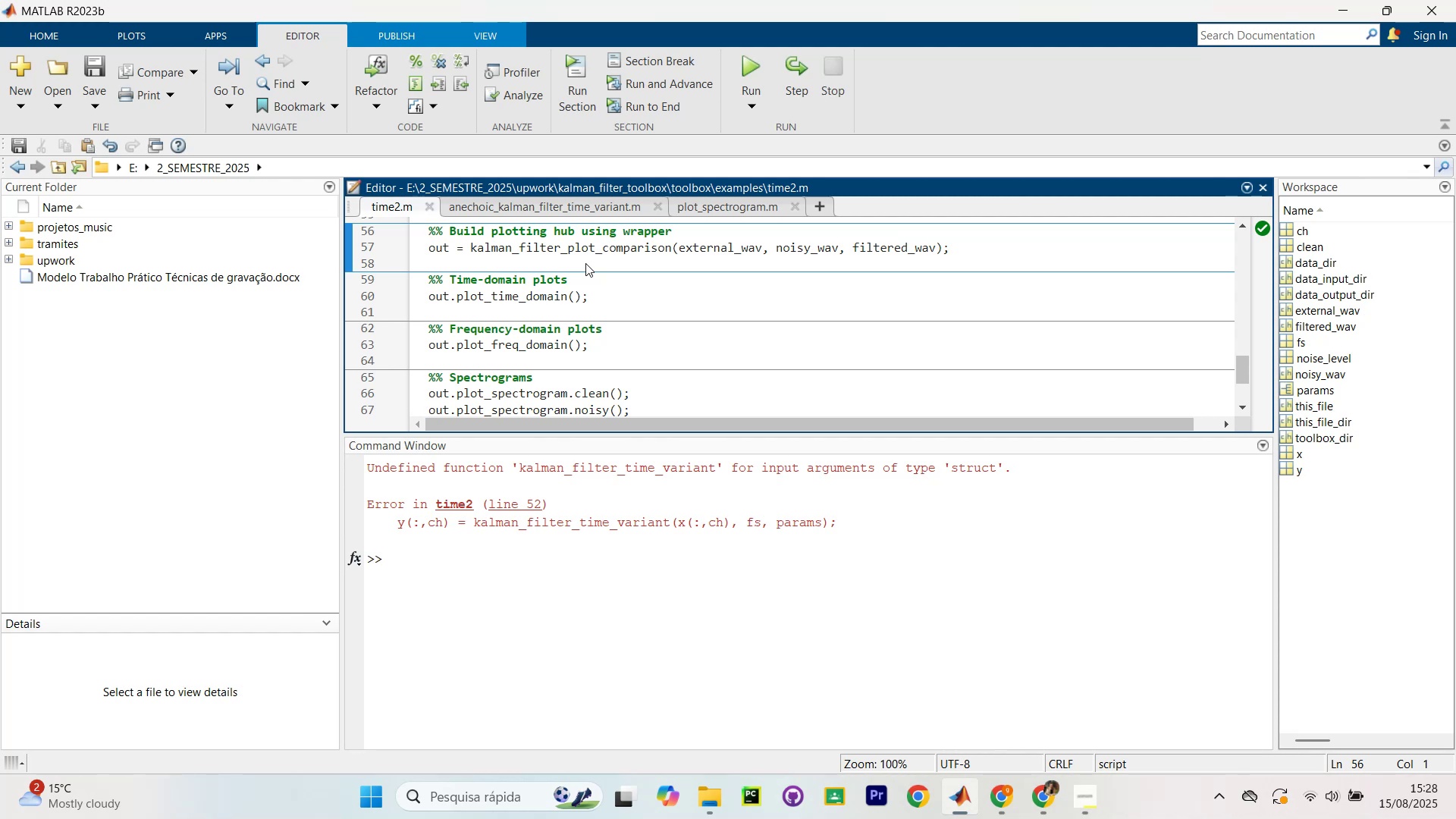 
key(Control+Shift+Enter)
 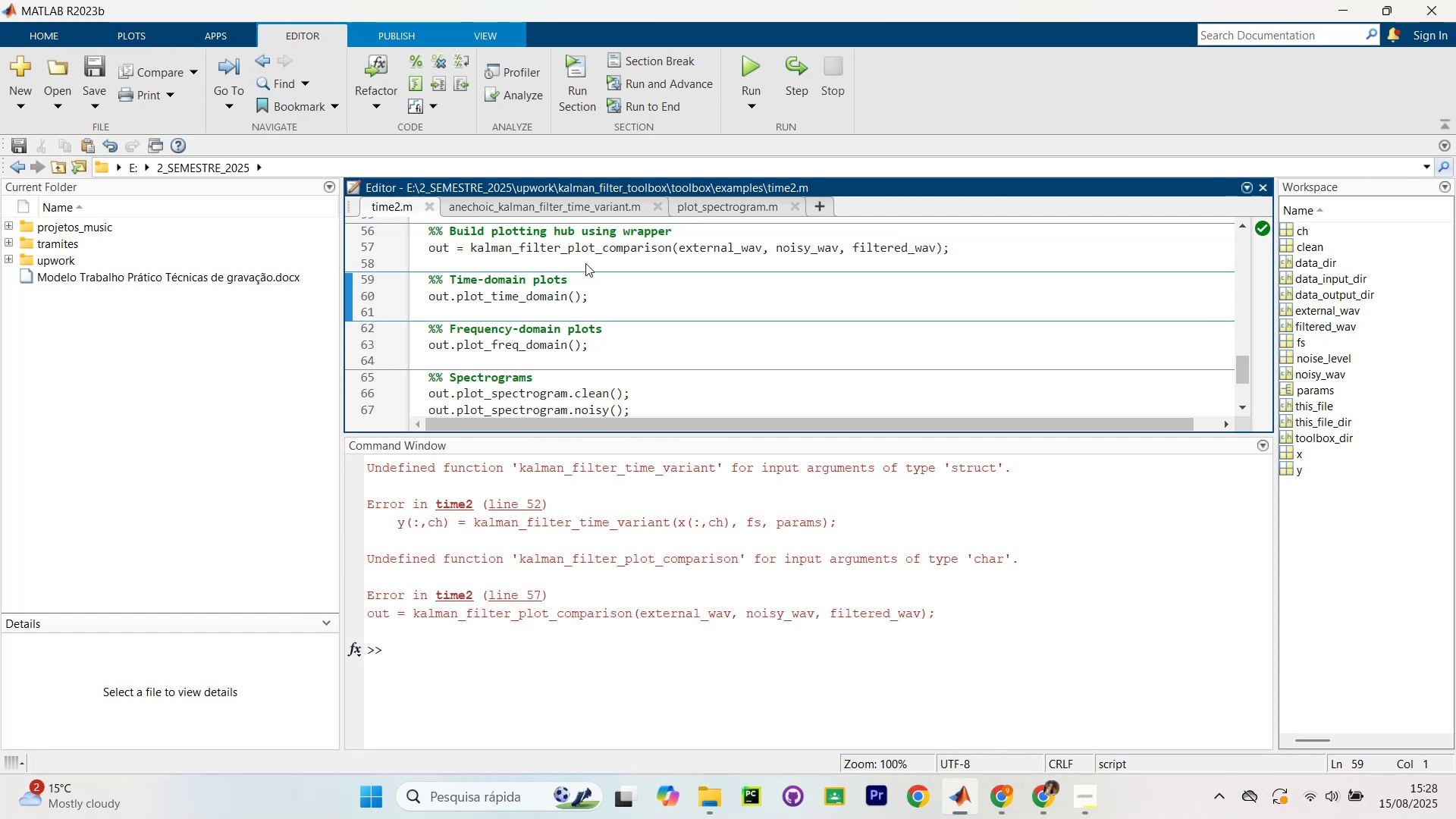 
key(Control+Shift+Enter)
 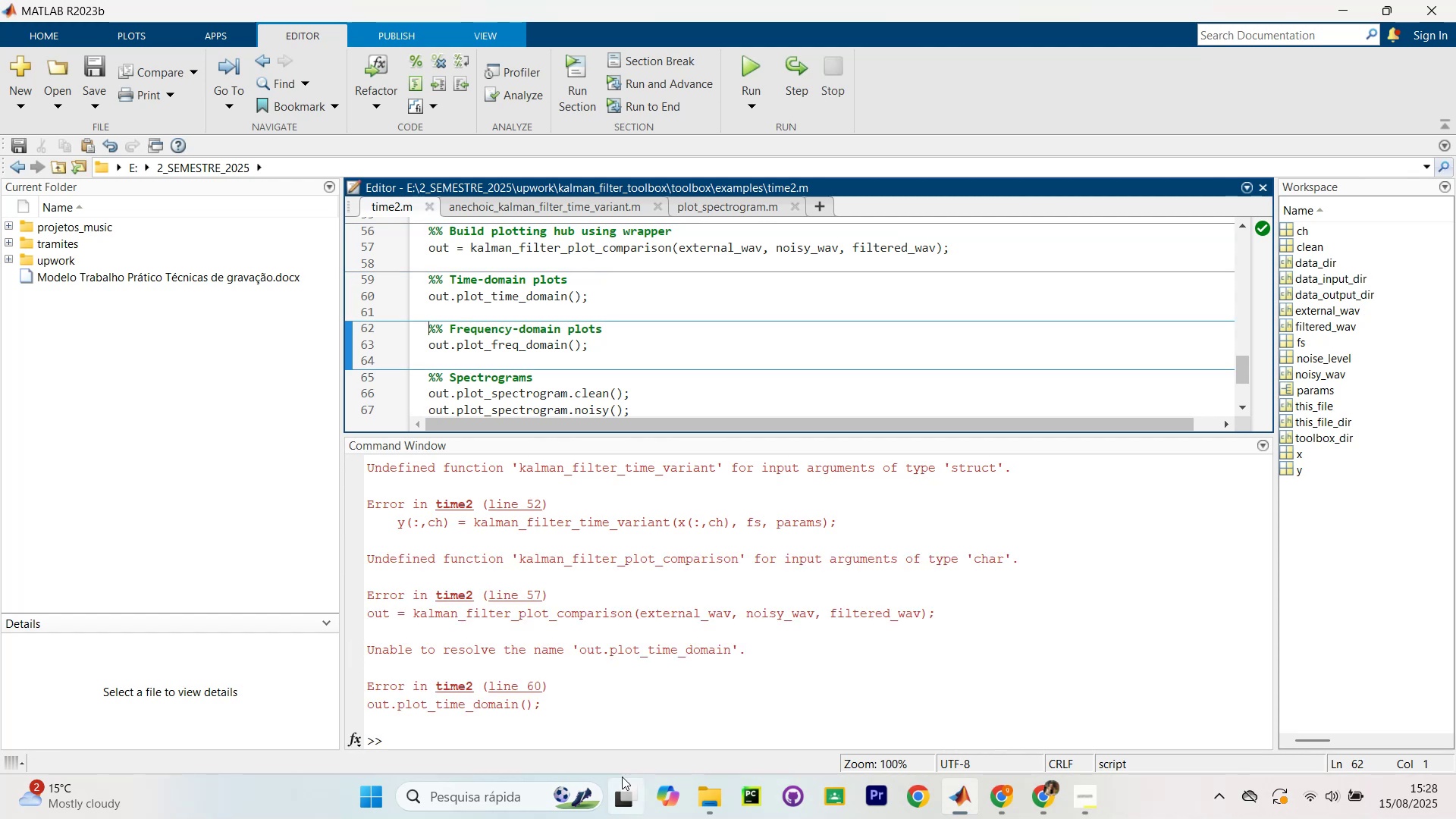 
double_click([645, 725])
 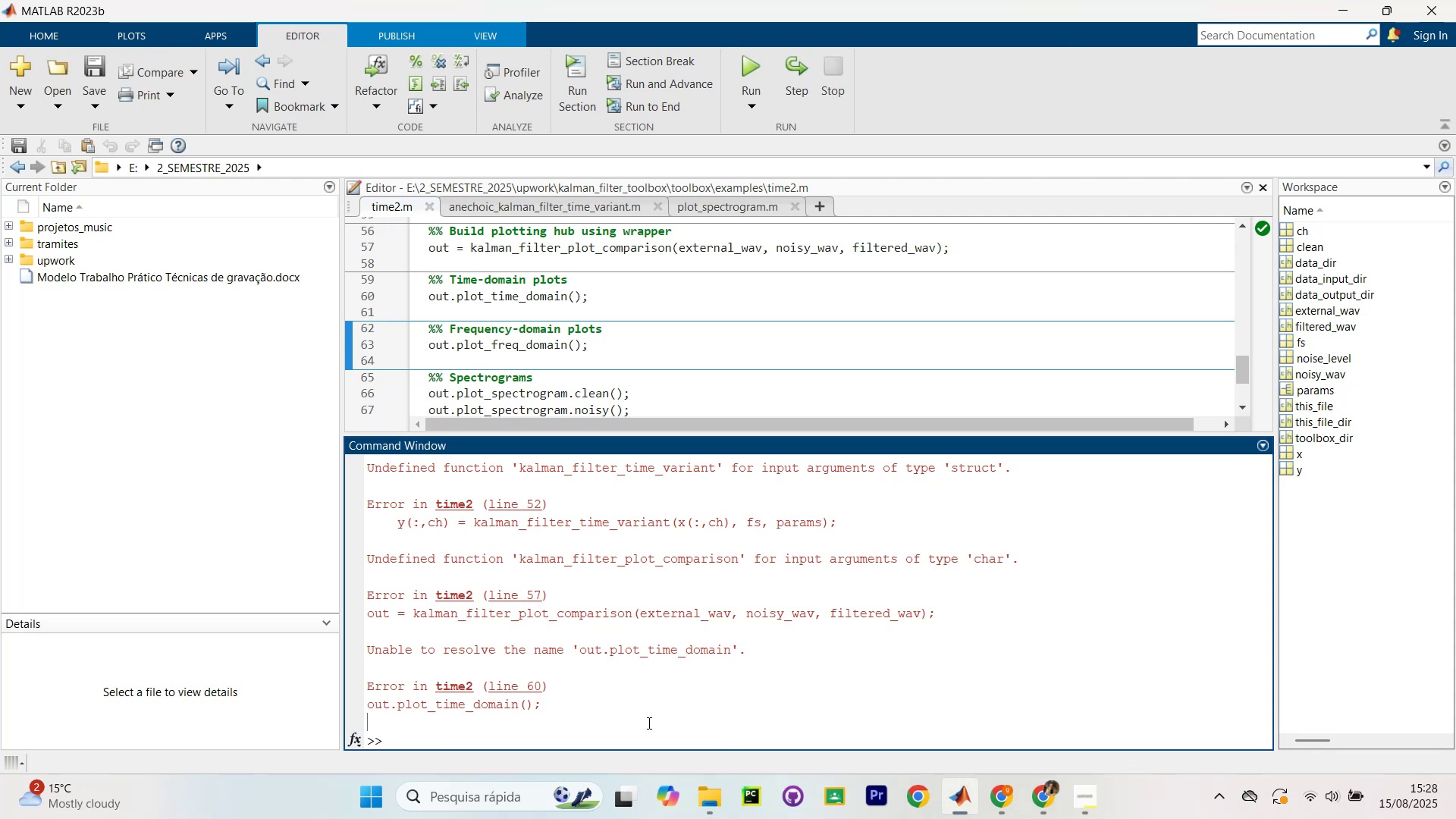 
type(clc)
 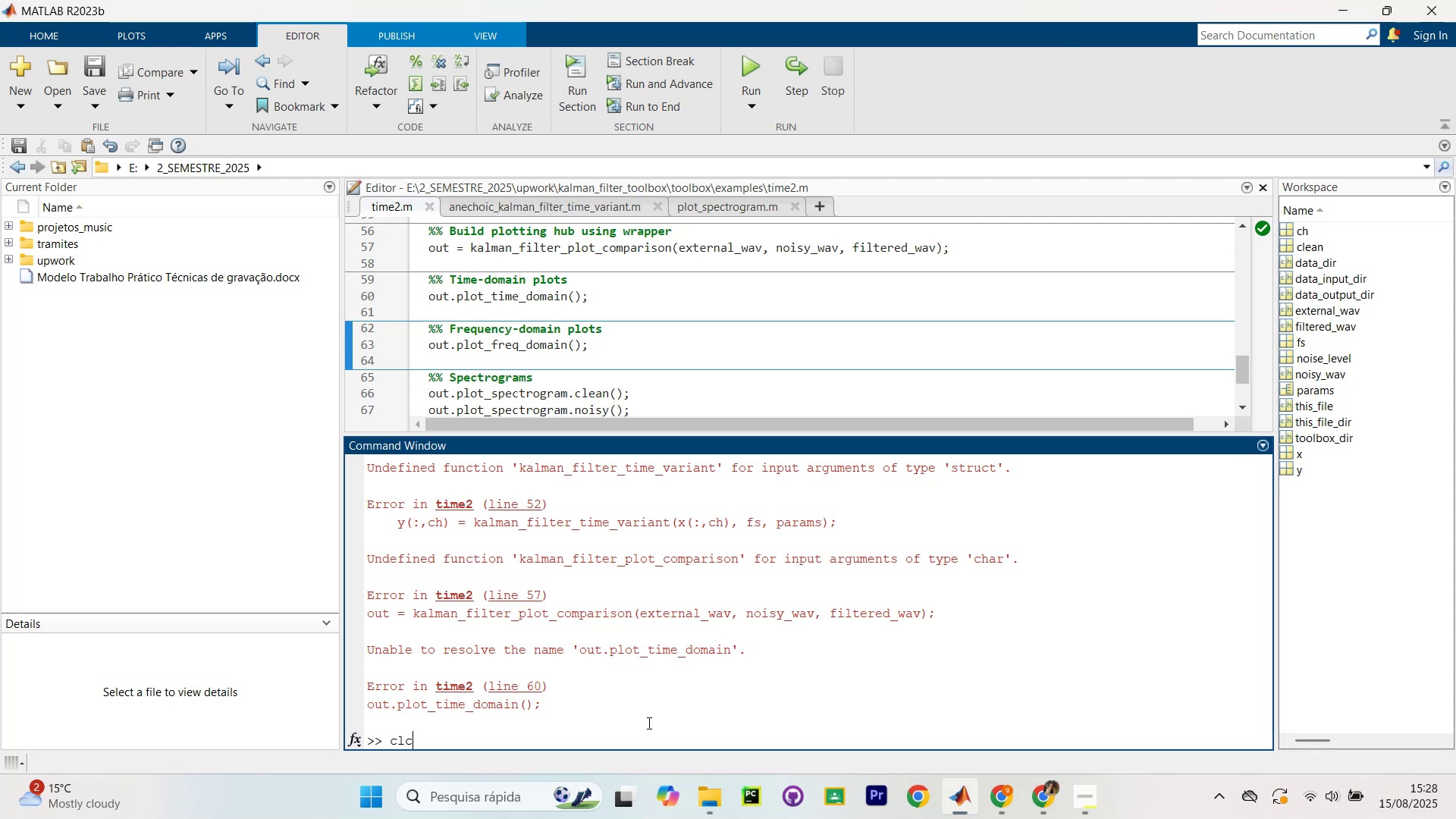 
key(Enter)
 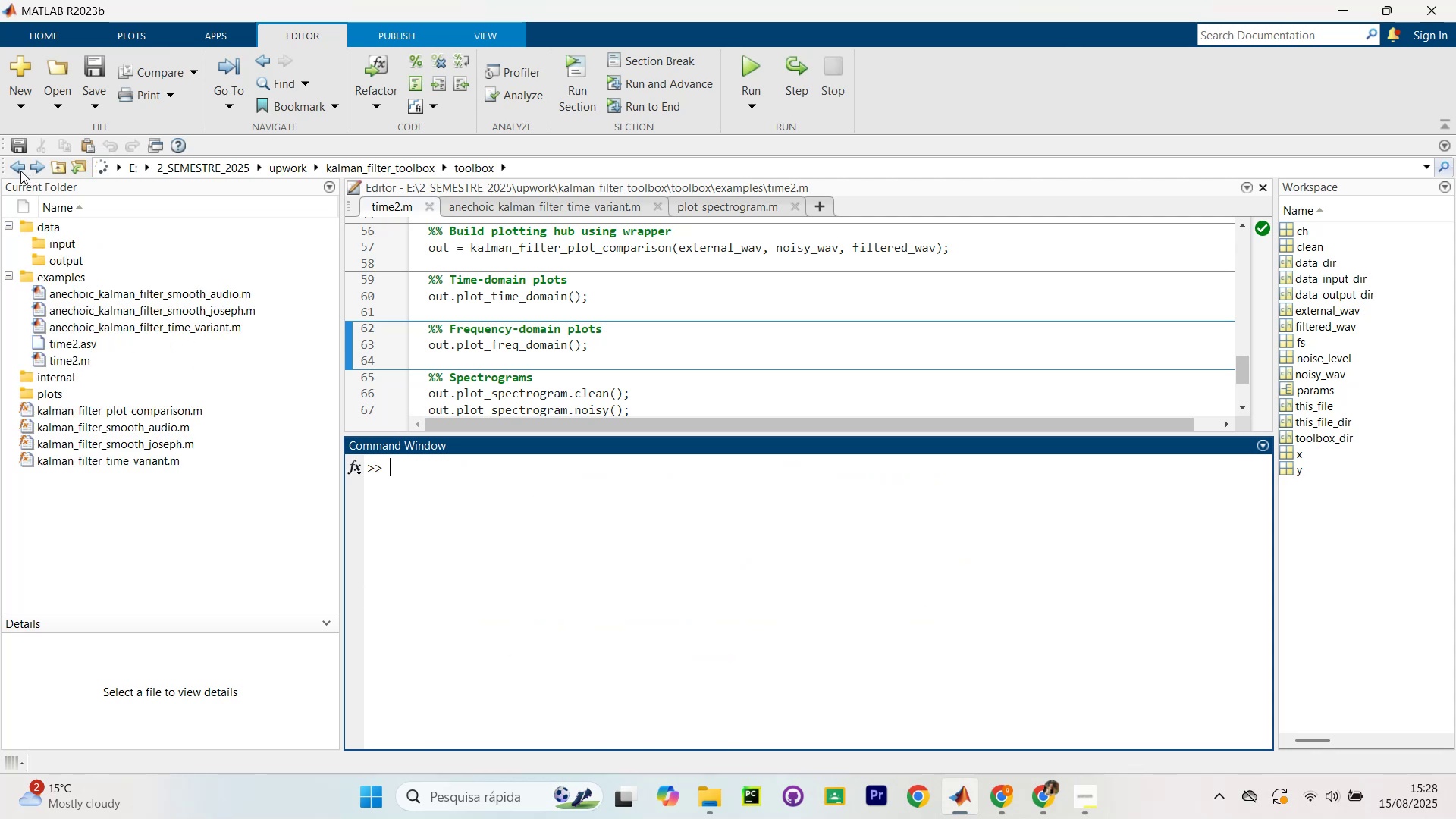 
scroll: coordinate [102, 508], scroll_direction: down, amount: 4.0
 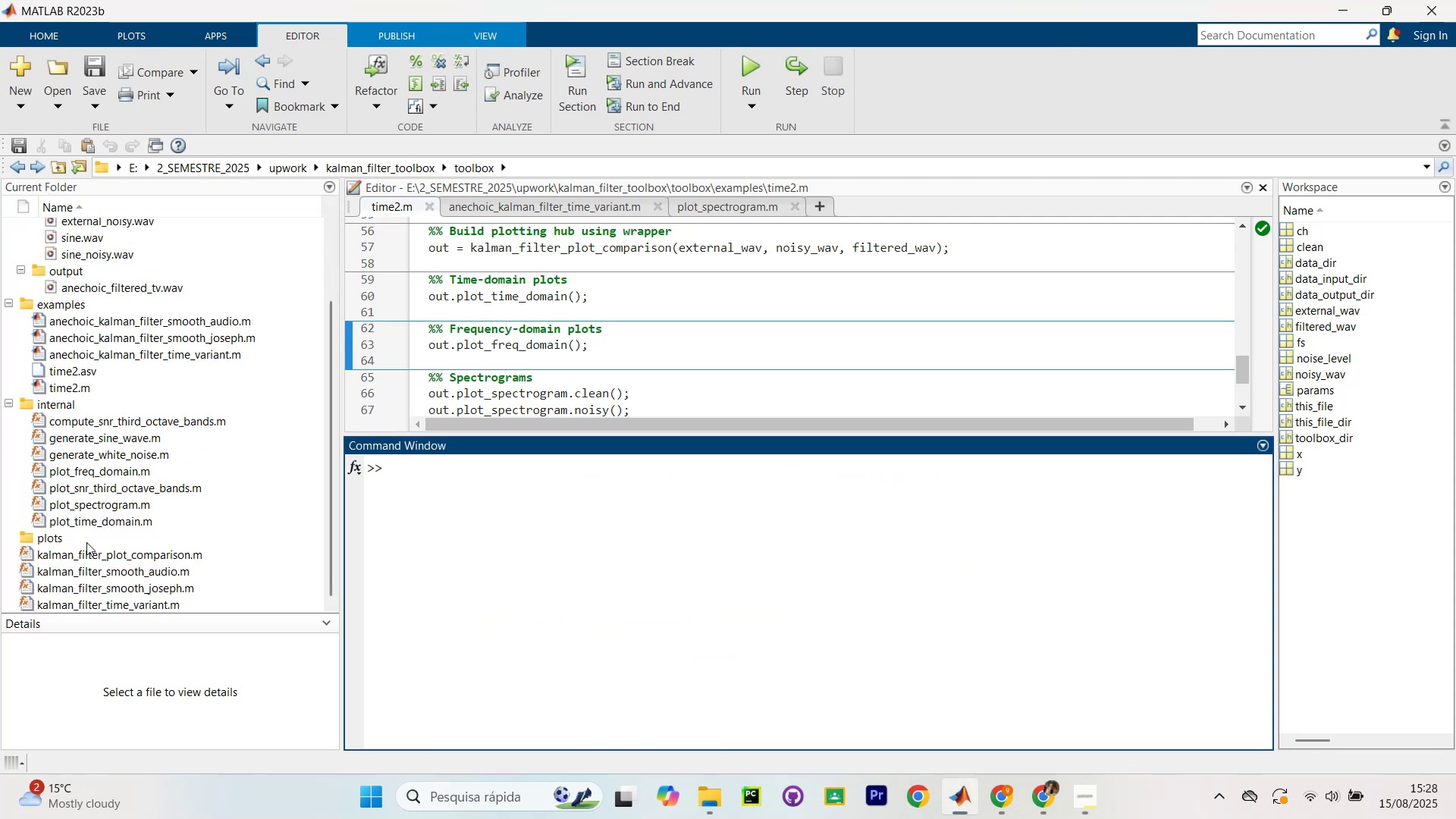 
scroll: coordinate [100, 491], scroll_direction: up, amount: 4.0
 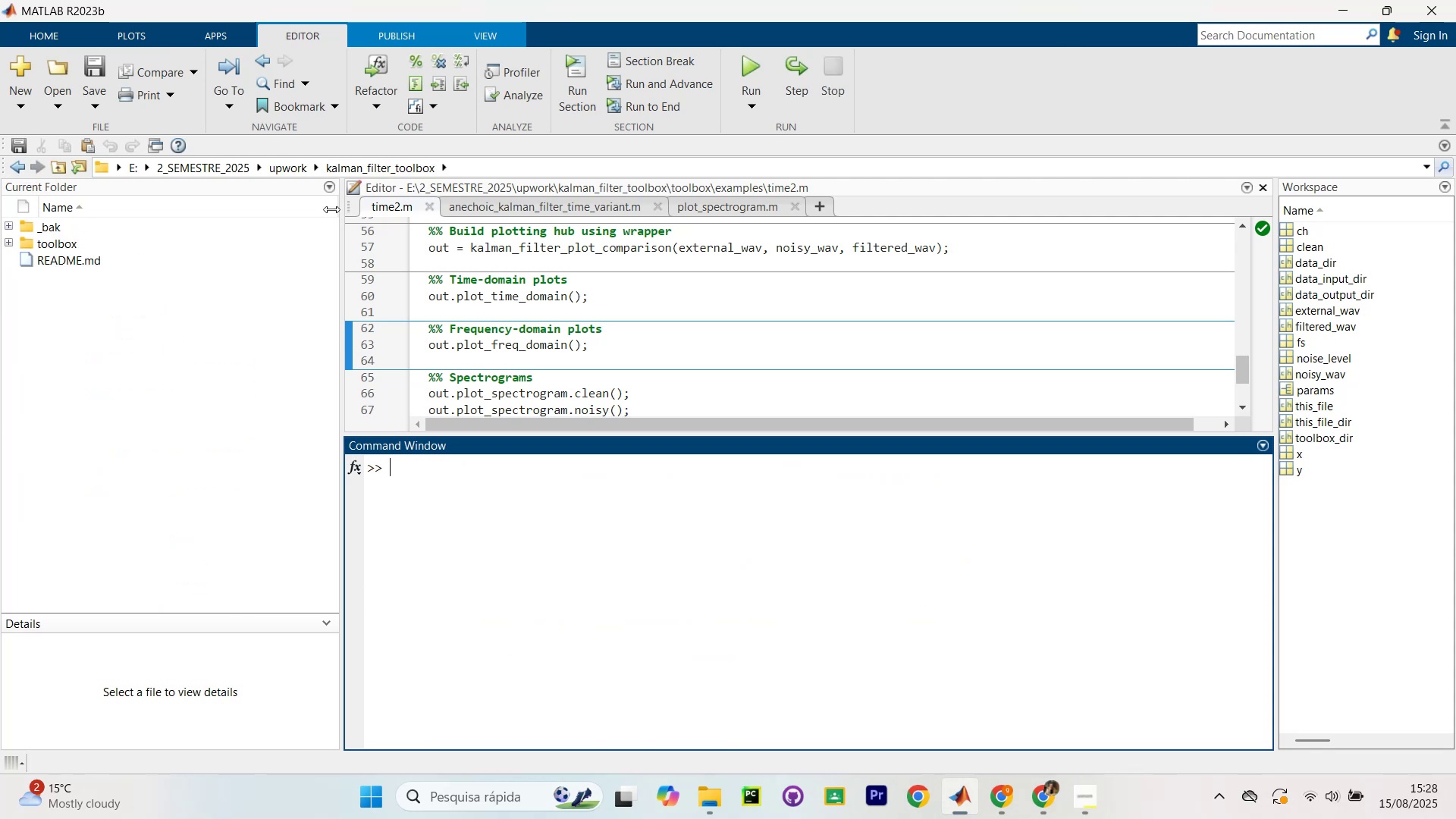 
left_click([55, 241])
 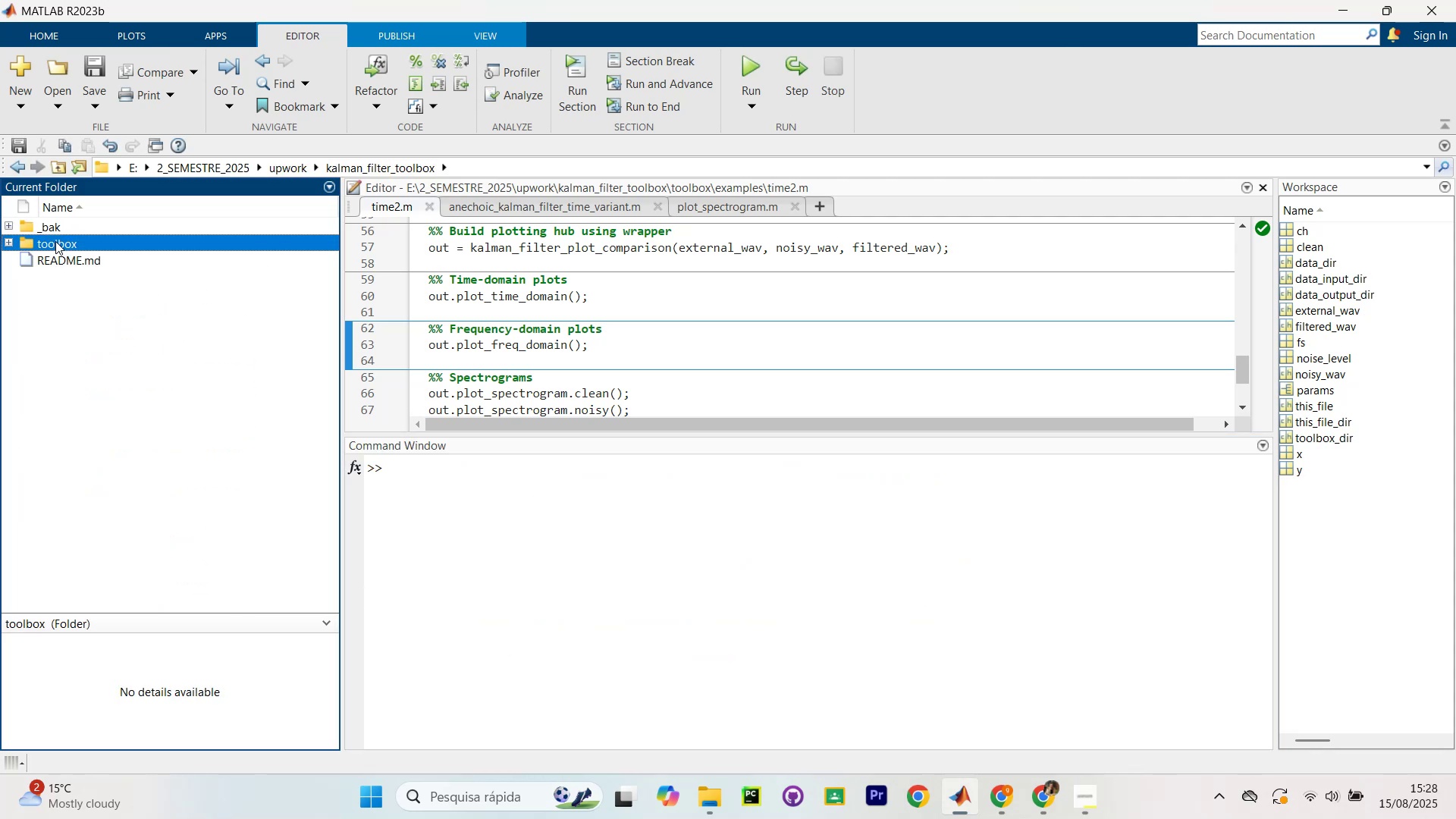 
right_click([55, 241])
 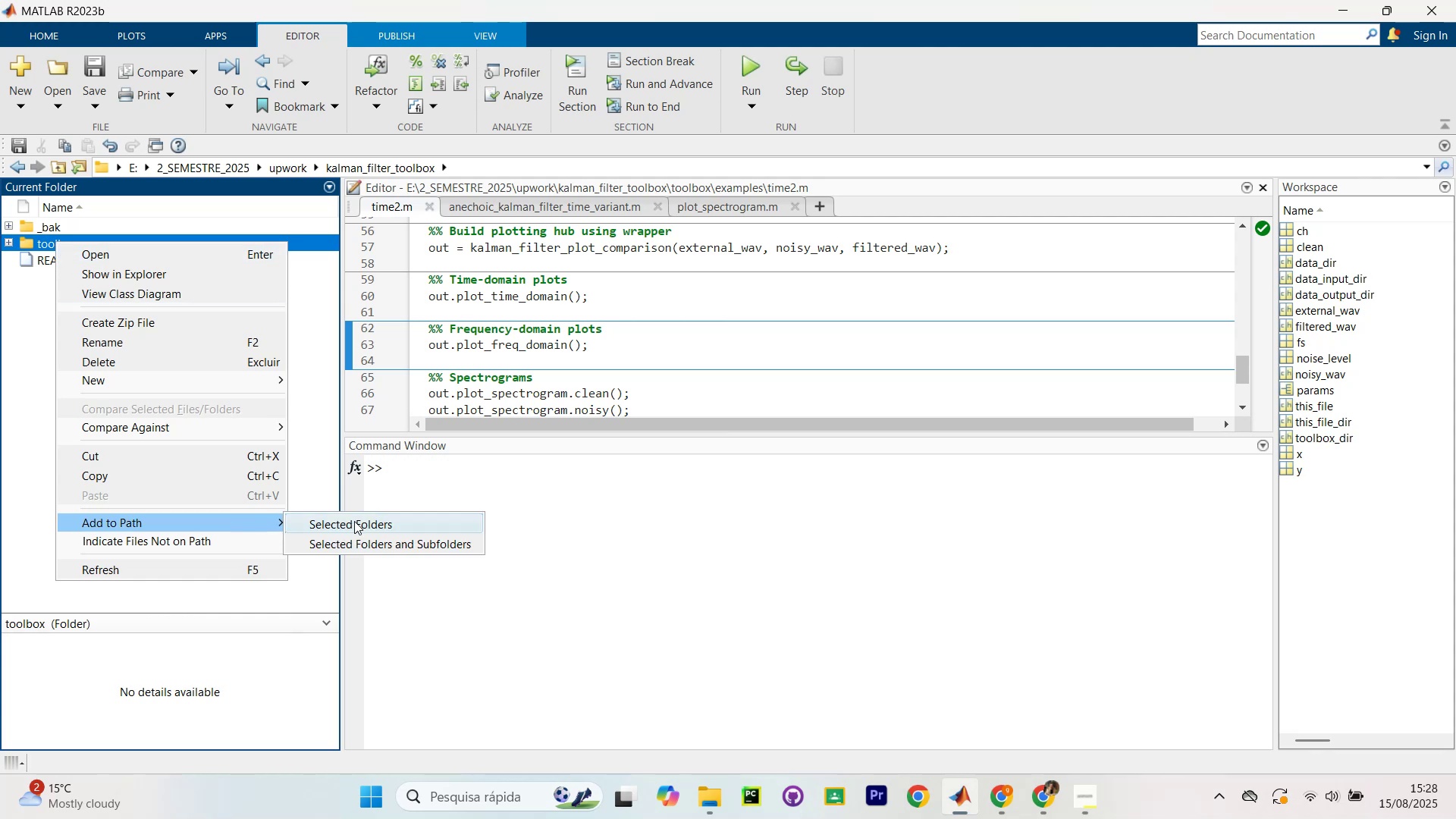 
left_click([357, 521])
 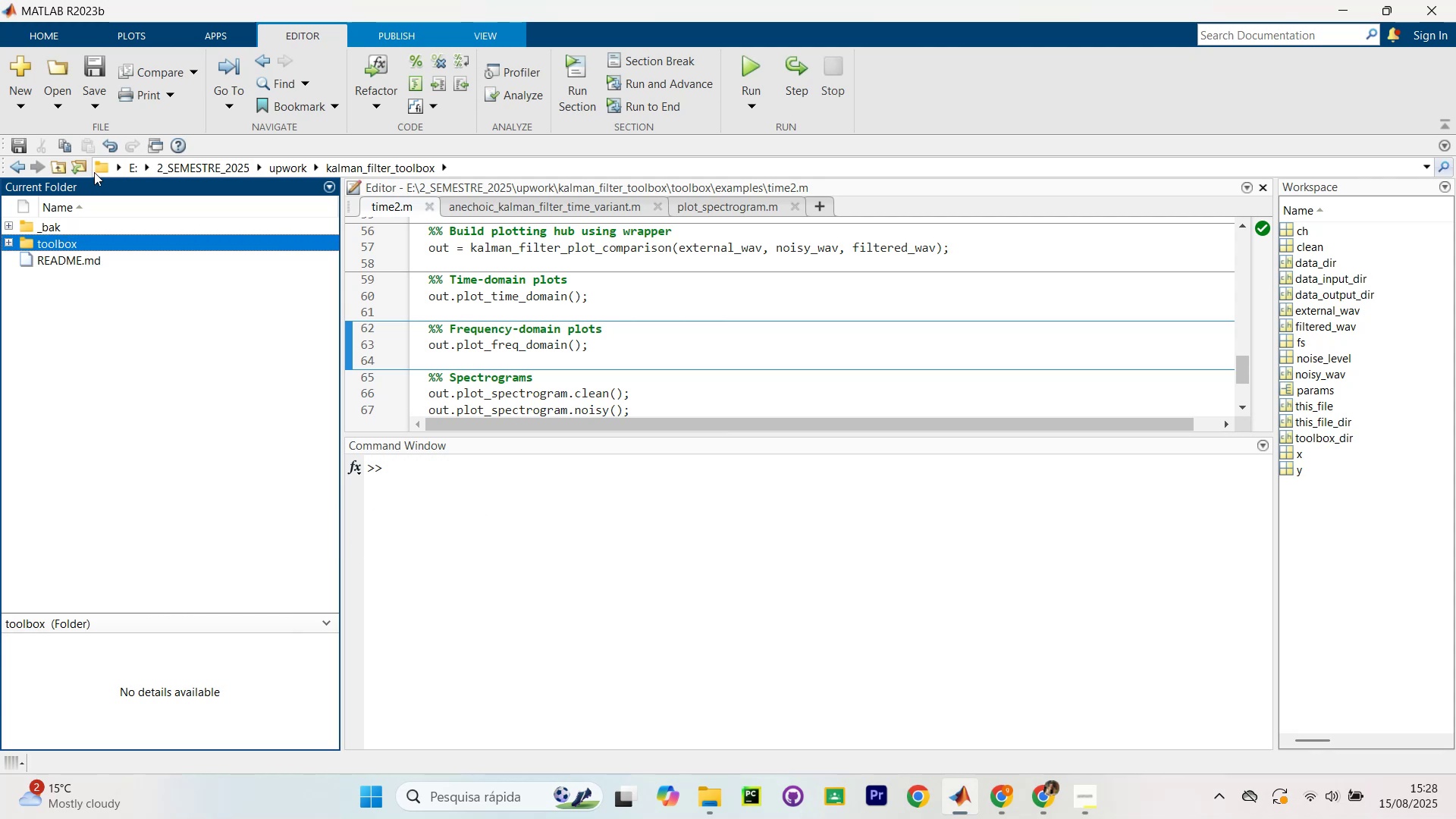 
left_click([22, 163])
 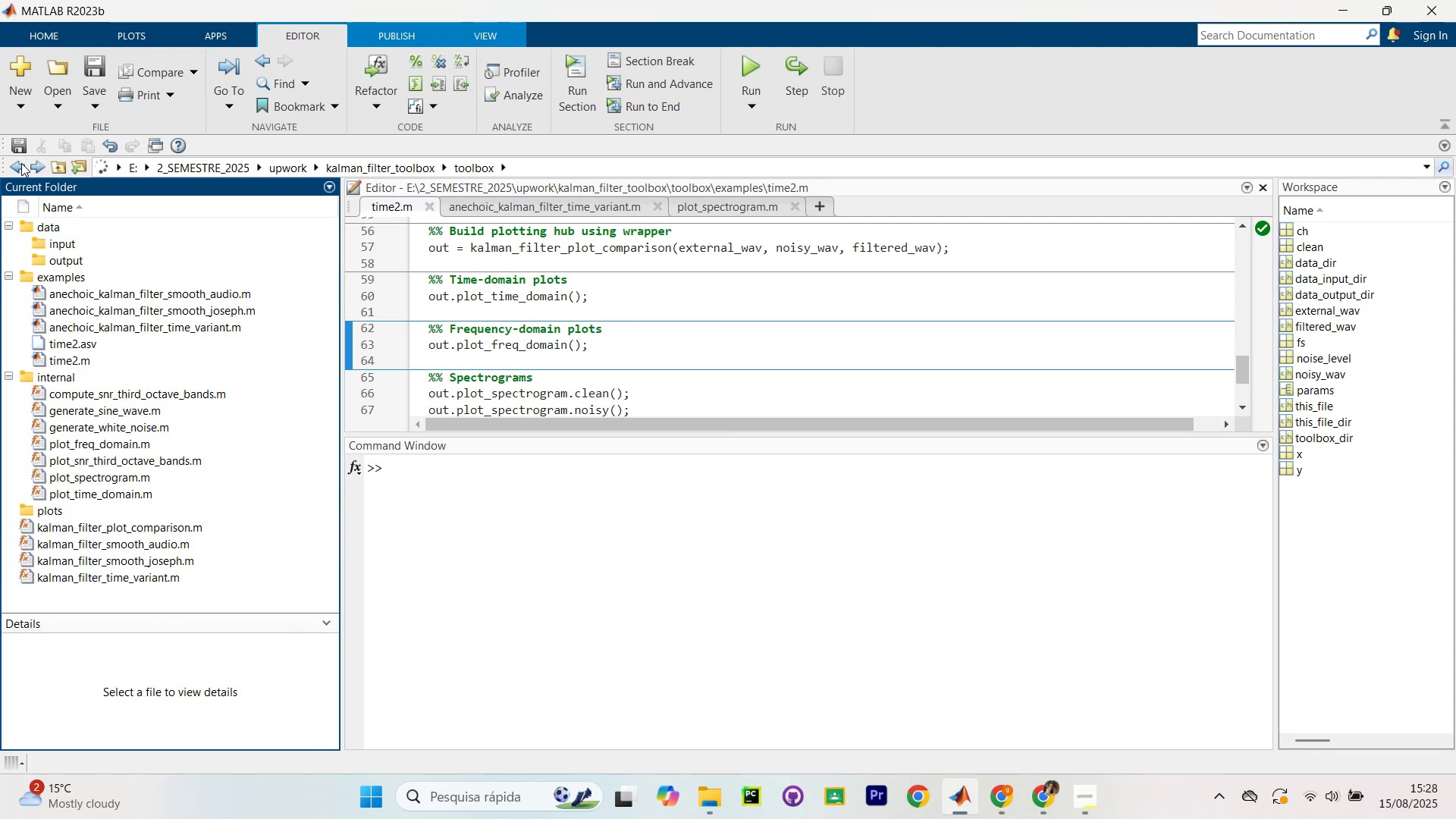 
left_click([21, 163])
 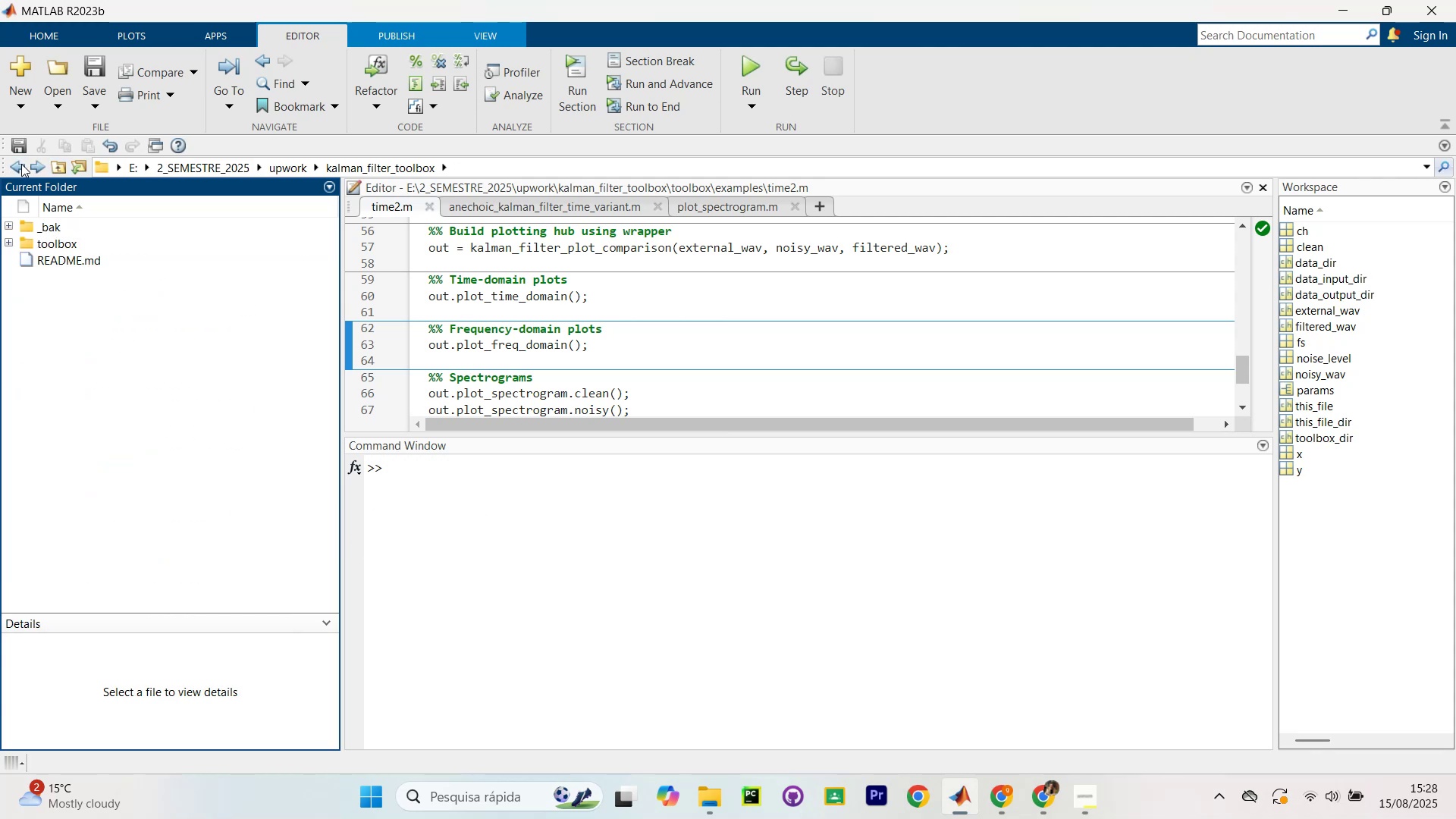 
left_click([21, 164])
 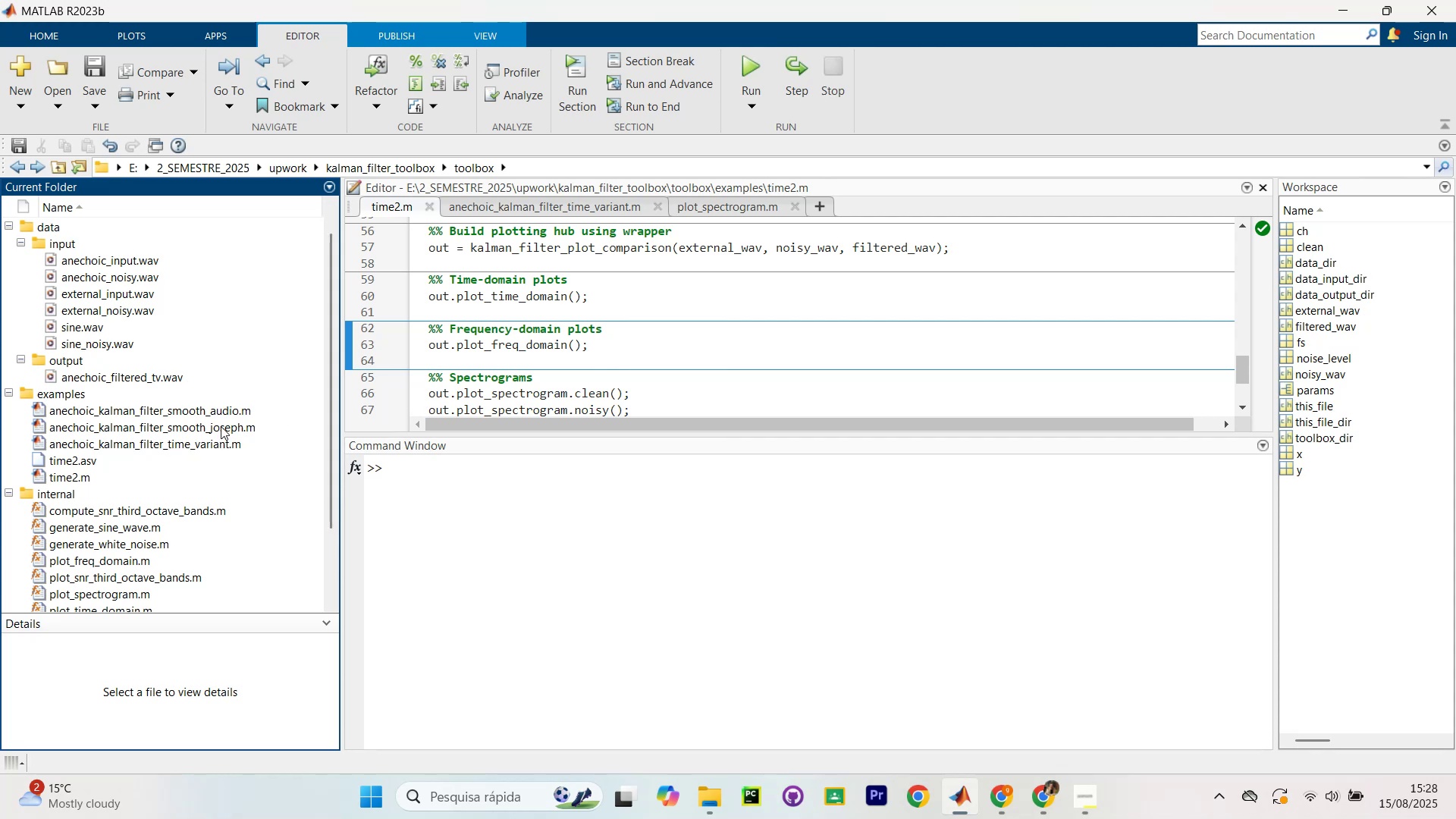 
wait(10.65)
 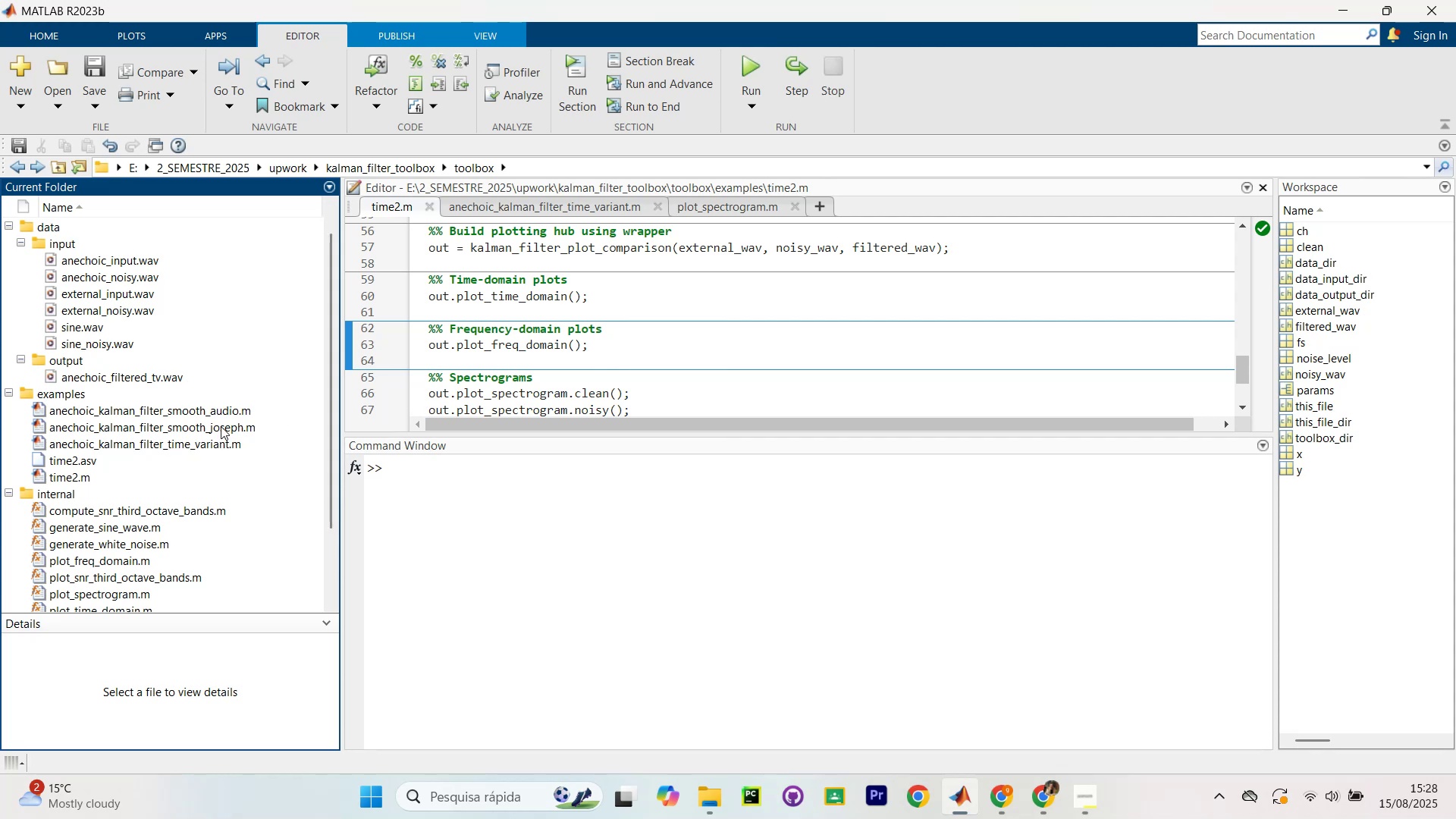 
left_click([629, 620])
 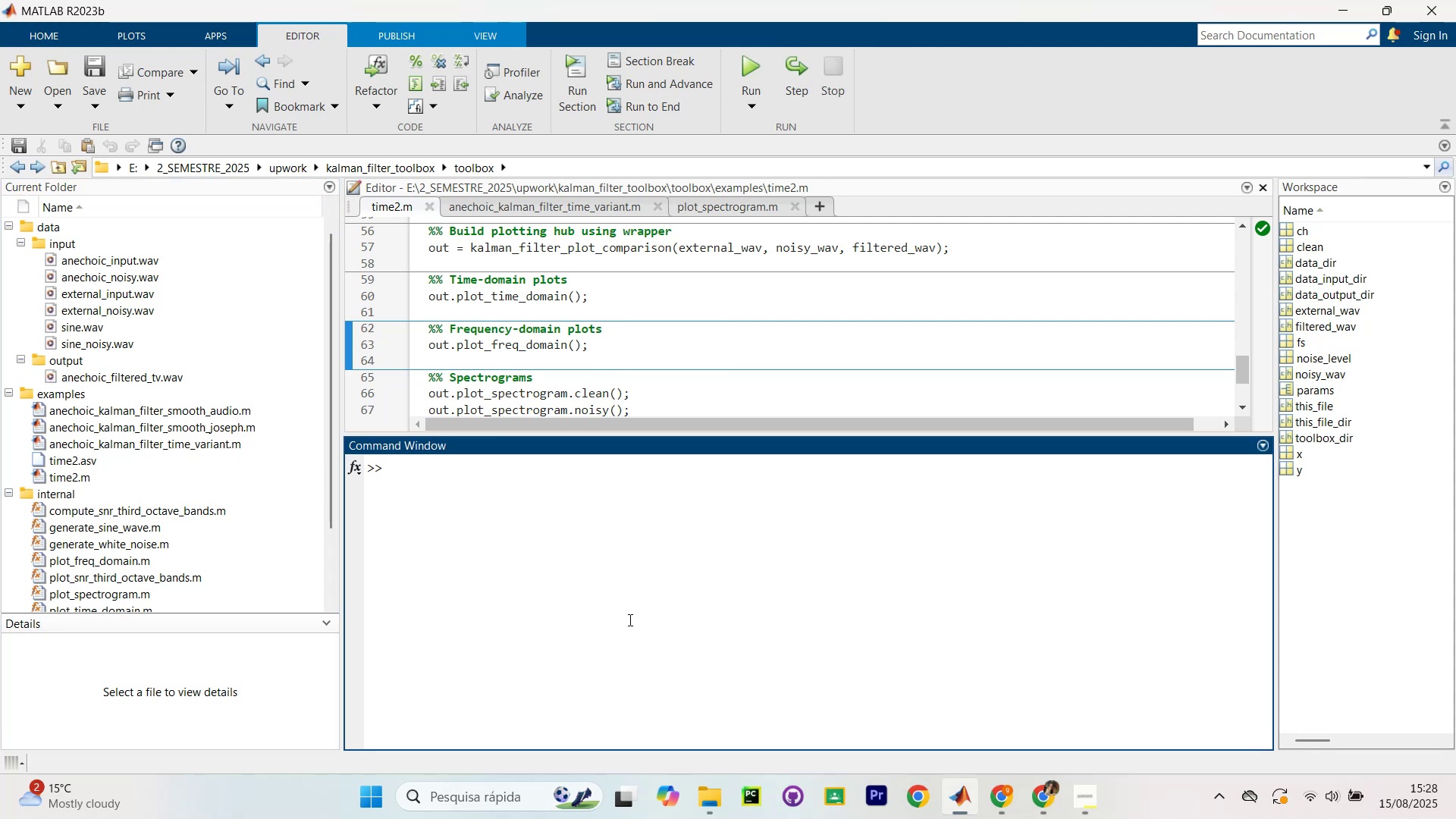 
type(pwd)
 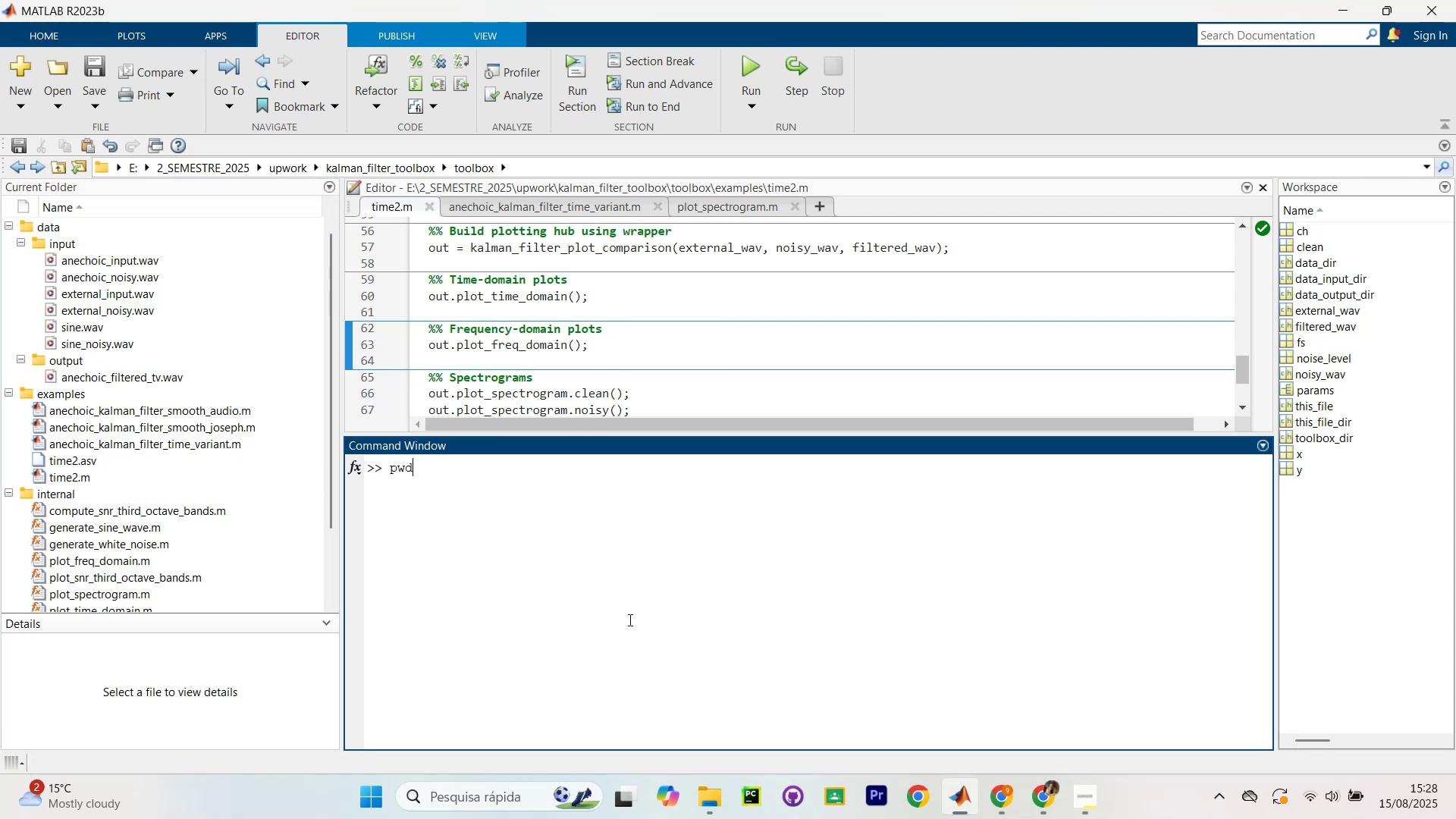 
key(Enter)
 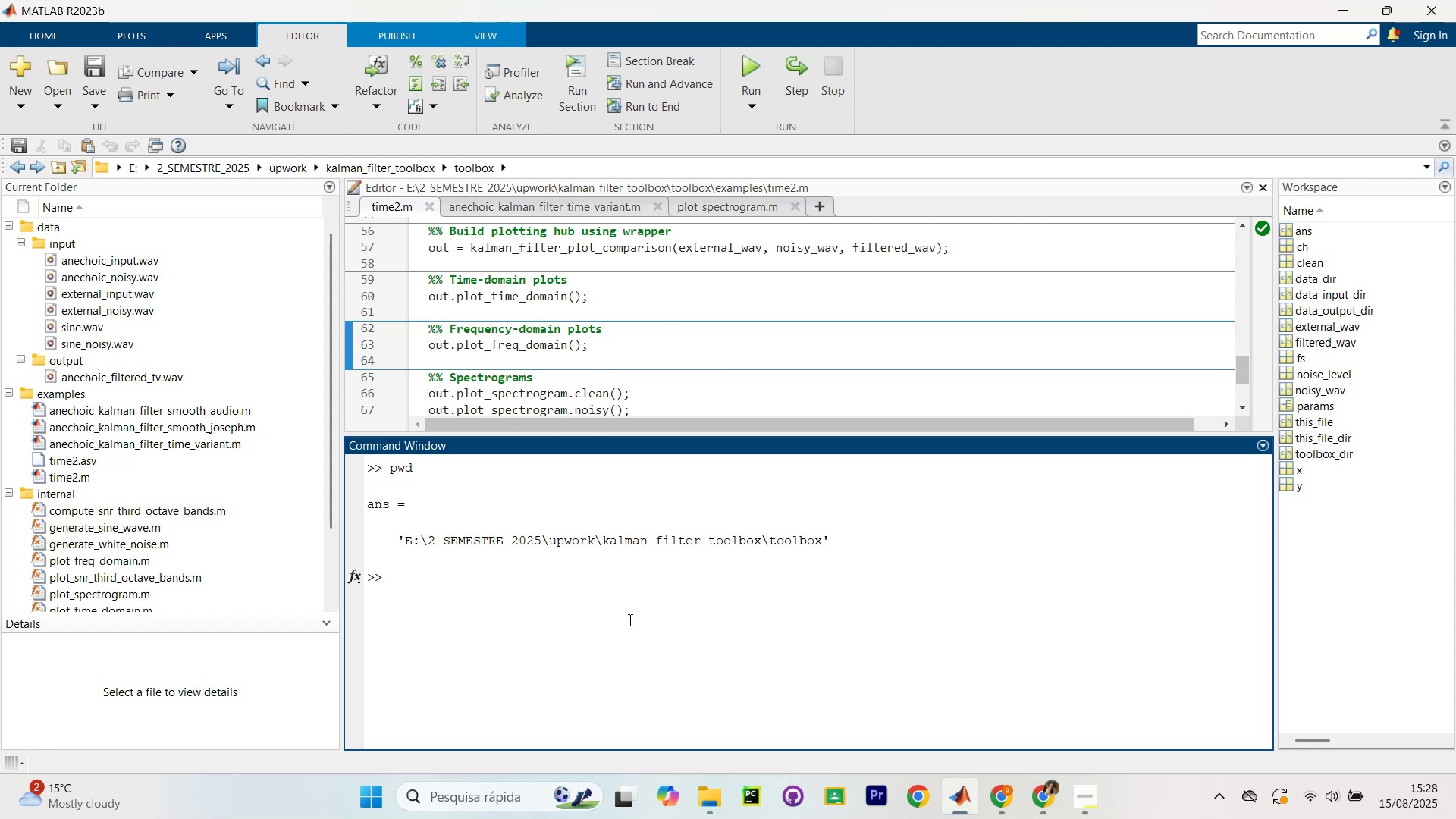 
type(cd ..z..z)
key(Backspace)
key(Backspace)
key(Backspace)
key(Backspace)
type([Break]..[Break]..[Break])
 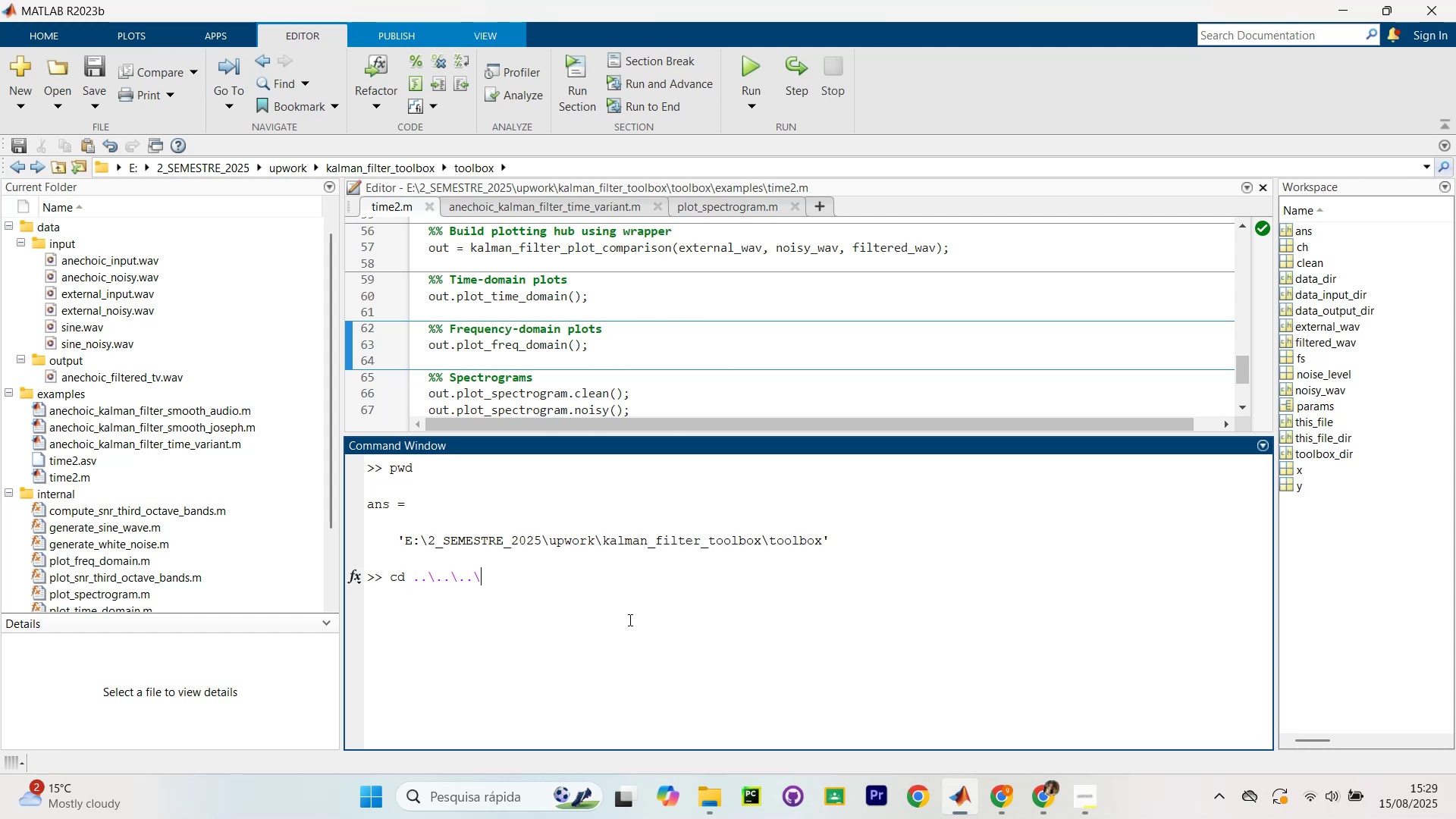 
key(Enter)
 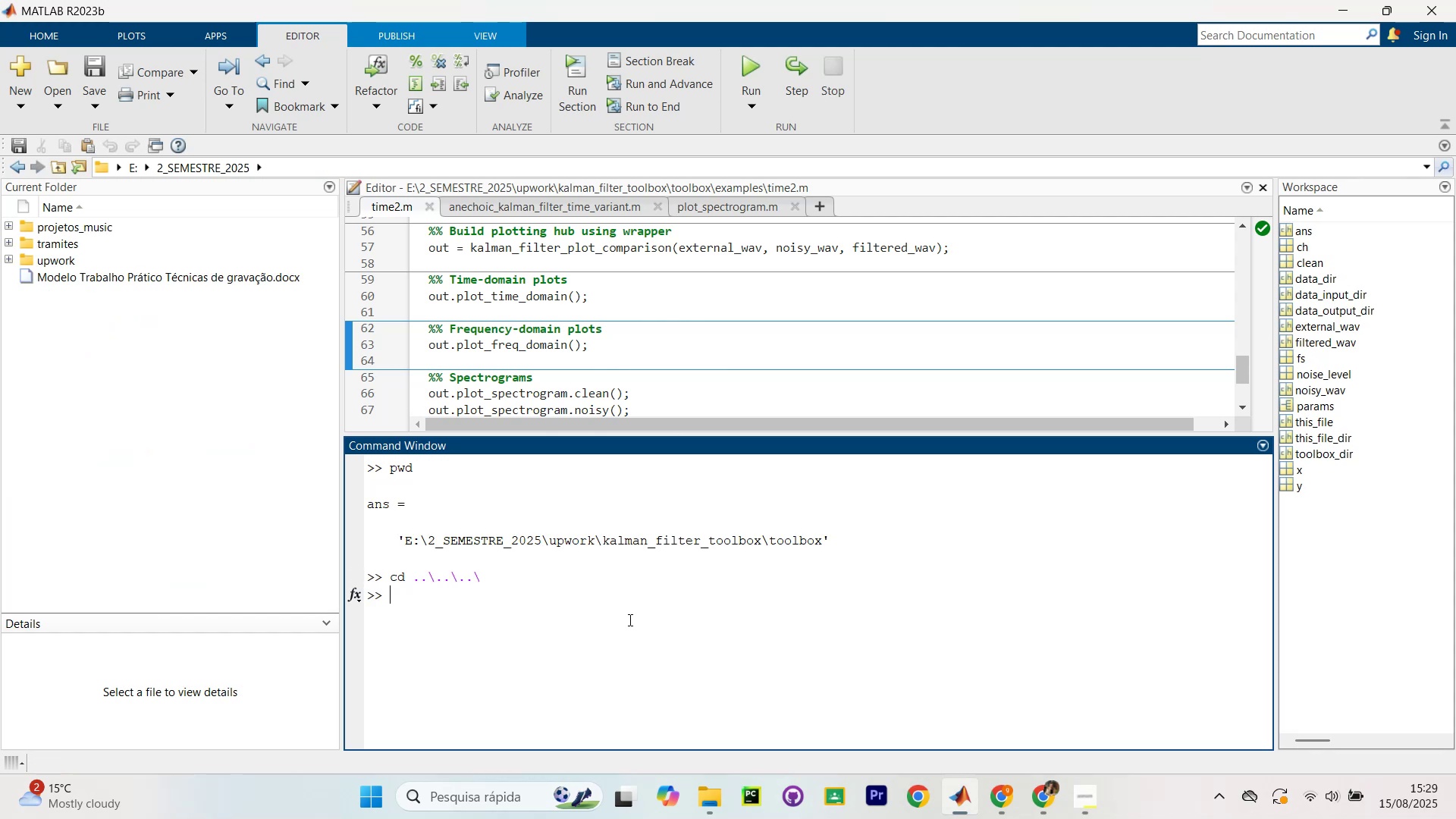 
type(clc)
 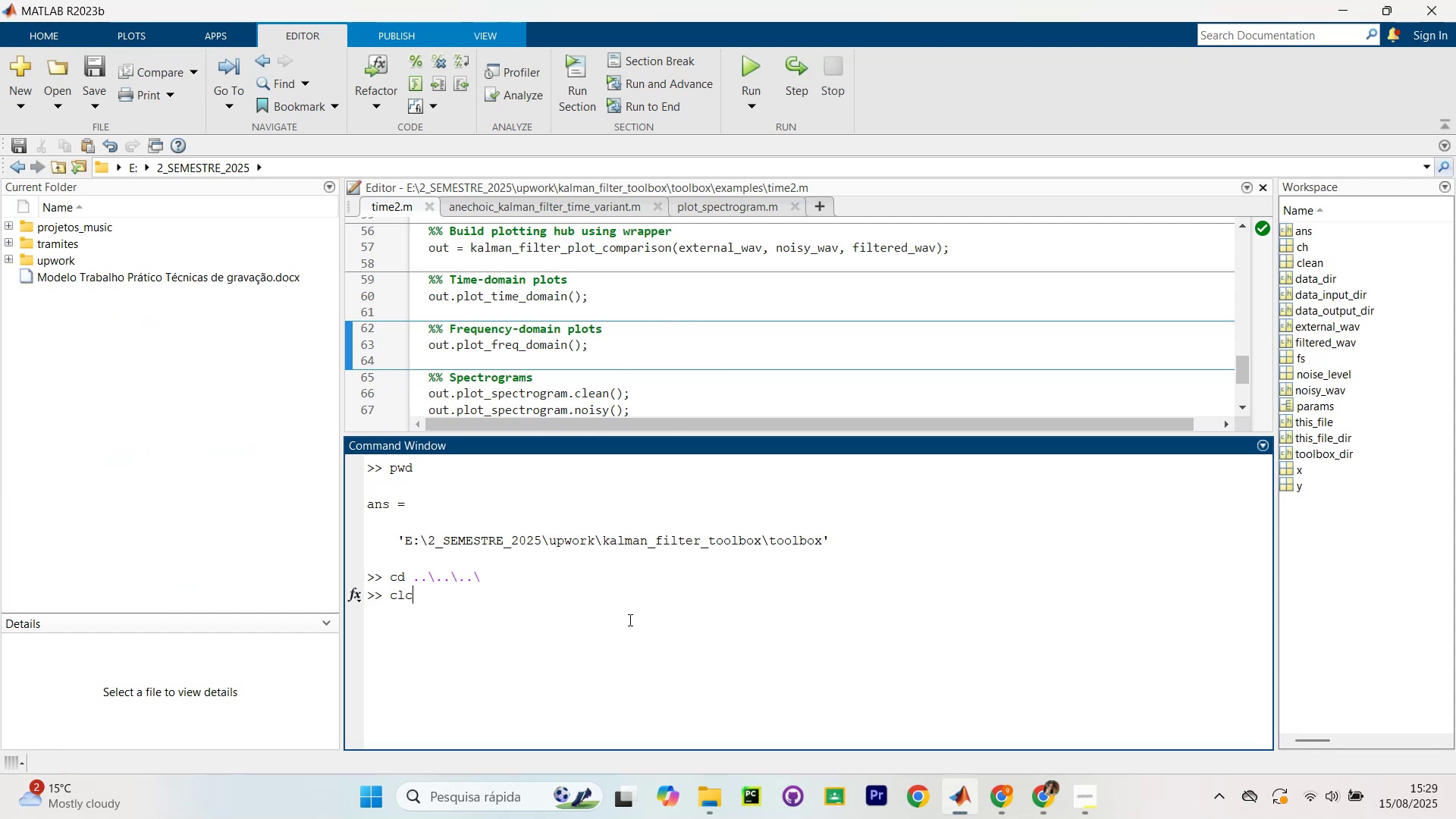 
key(Enter)
 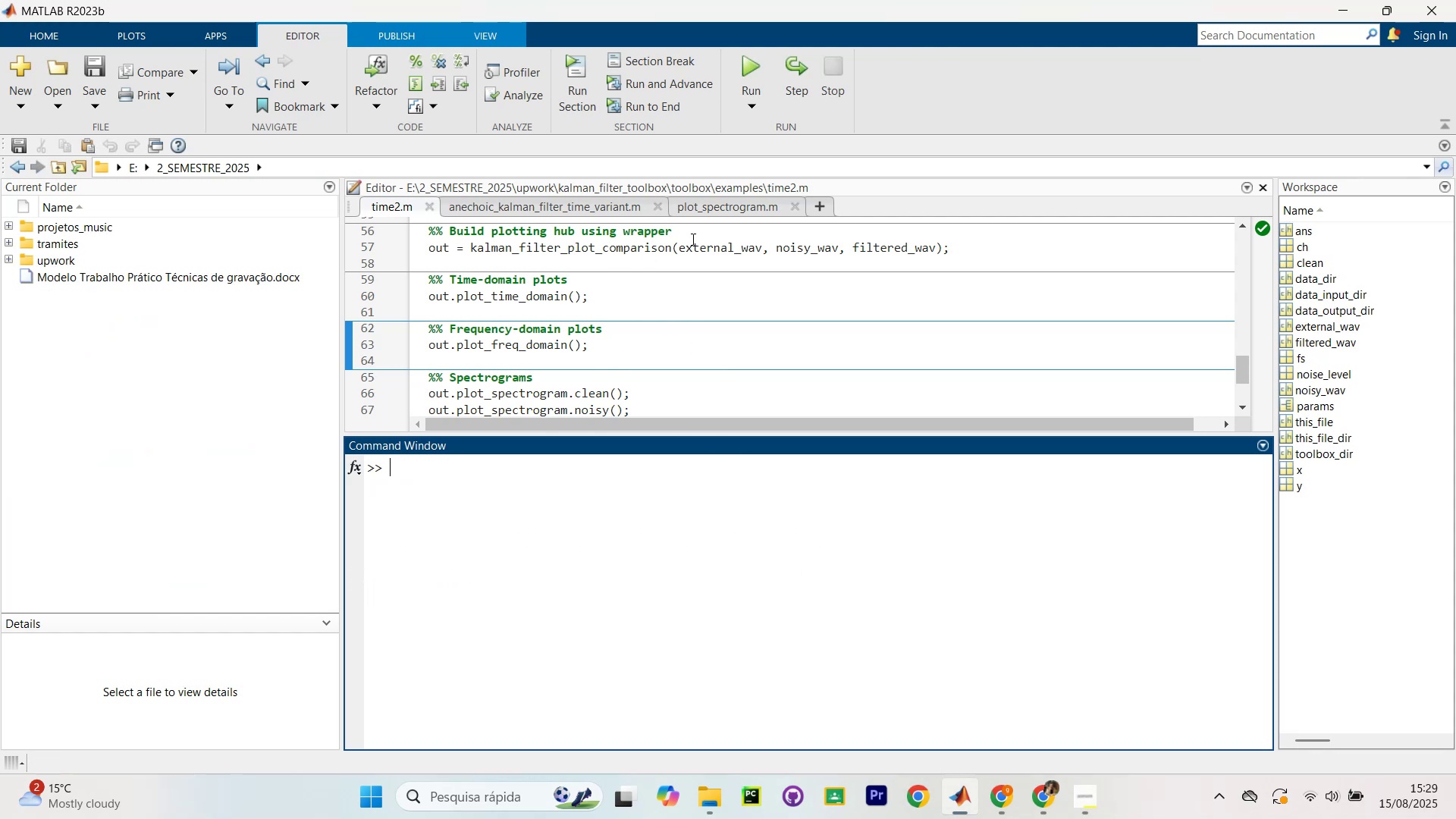 
left_click([773, 256])
 